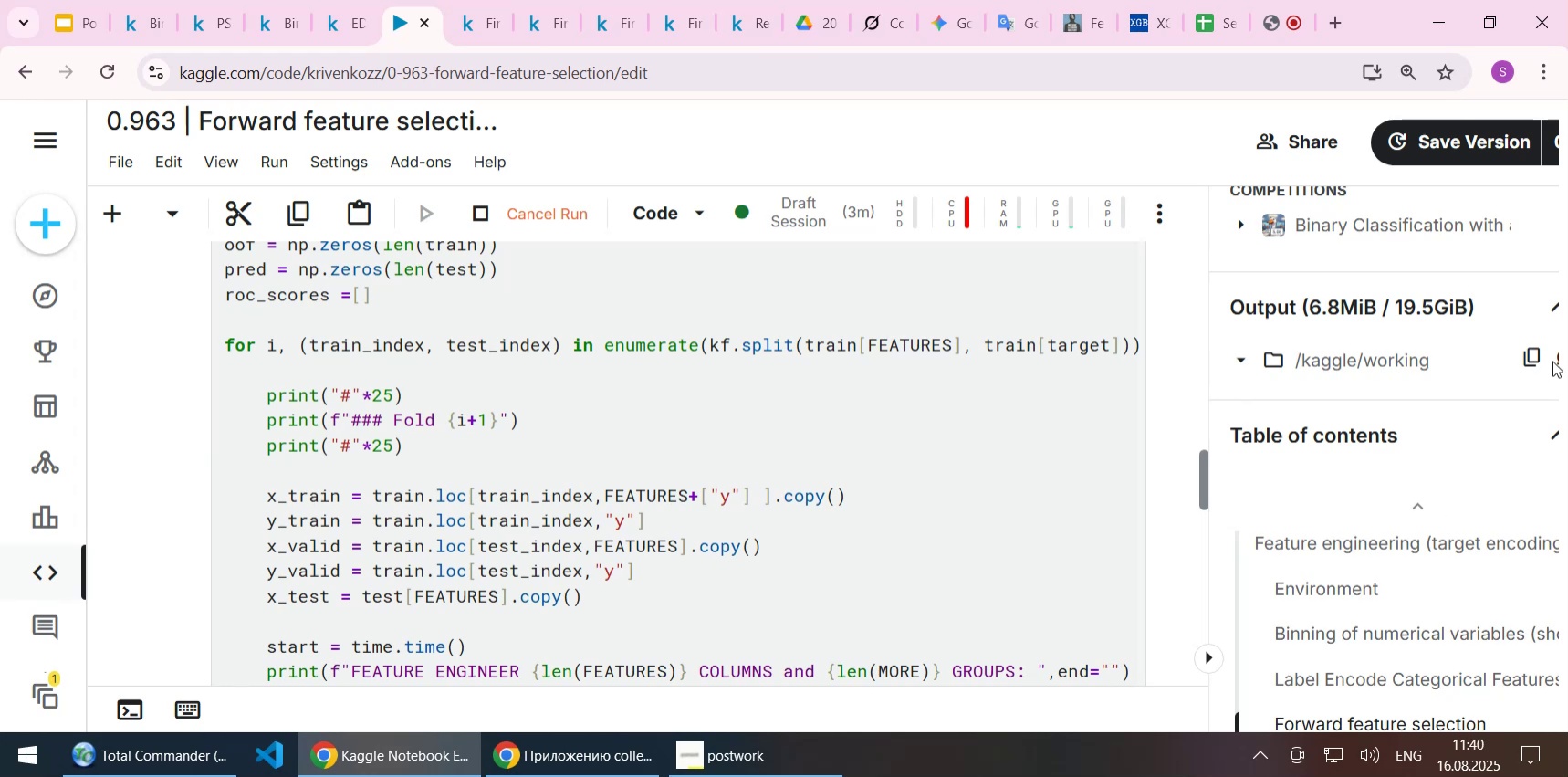 
left_click([1558, 358])
 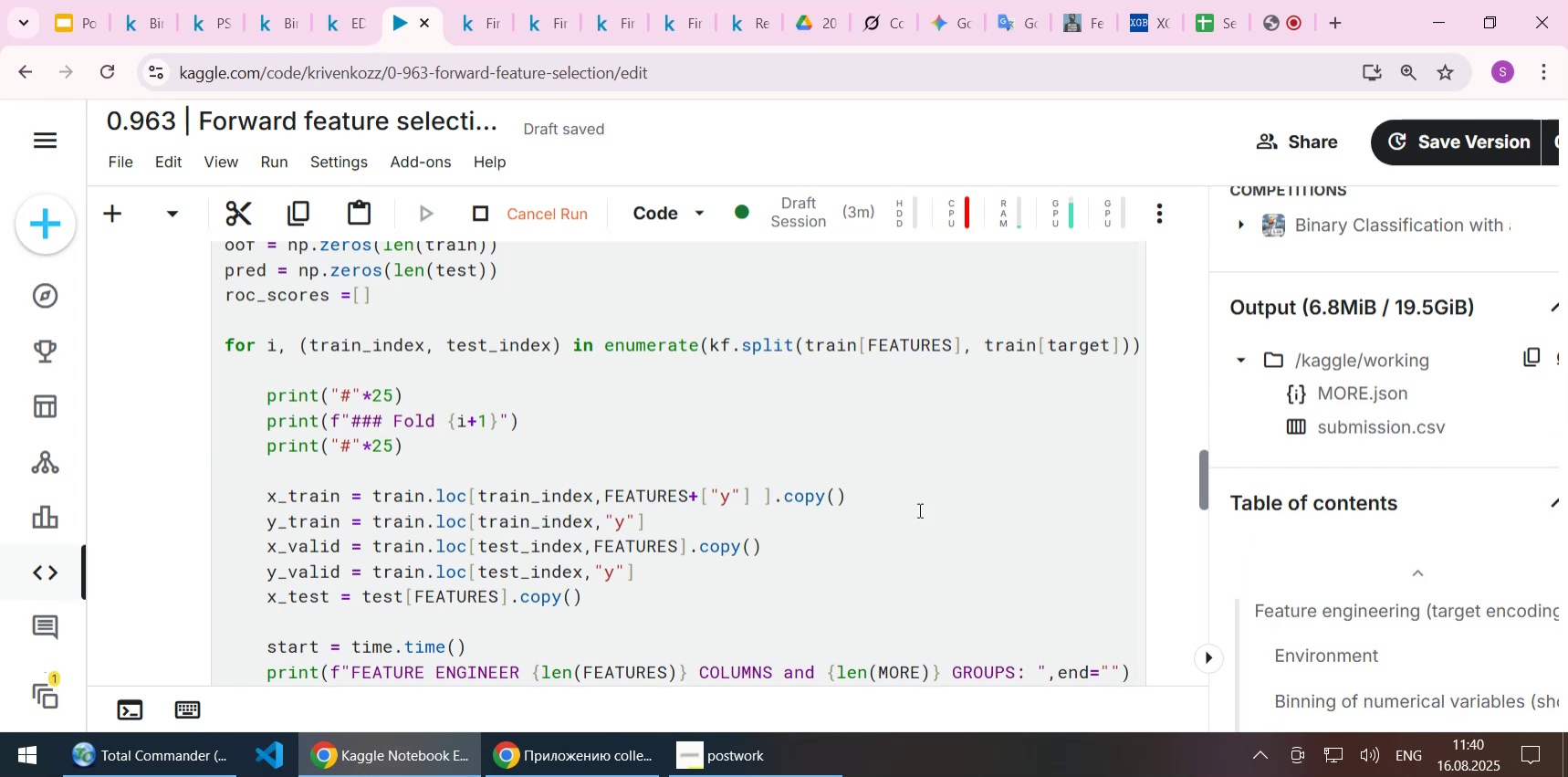 
scroll: coordinate [864, 491], scroll_direction: up, amount: 4.0
 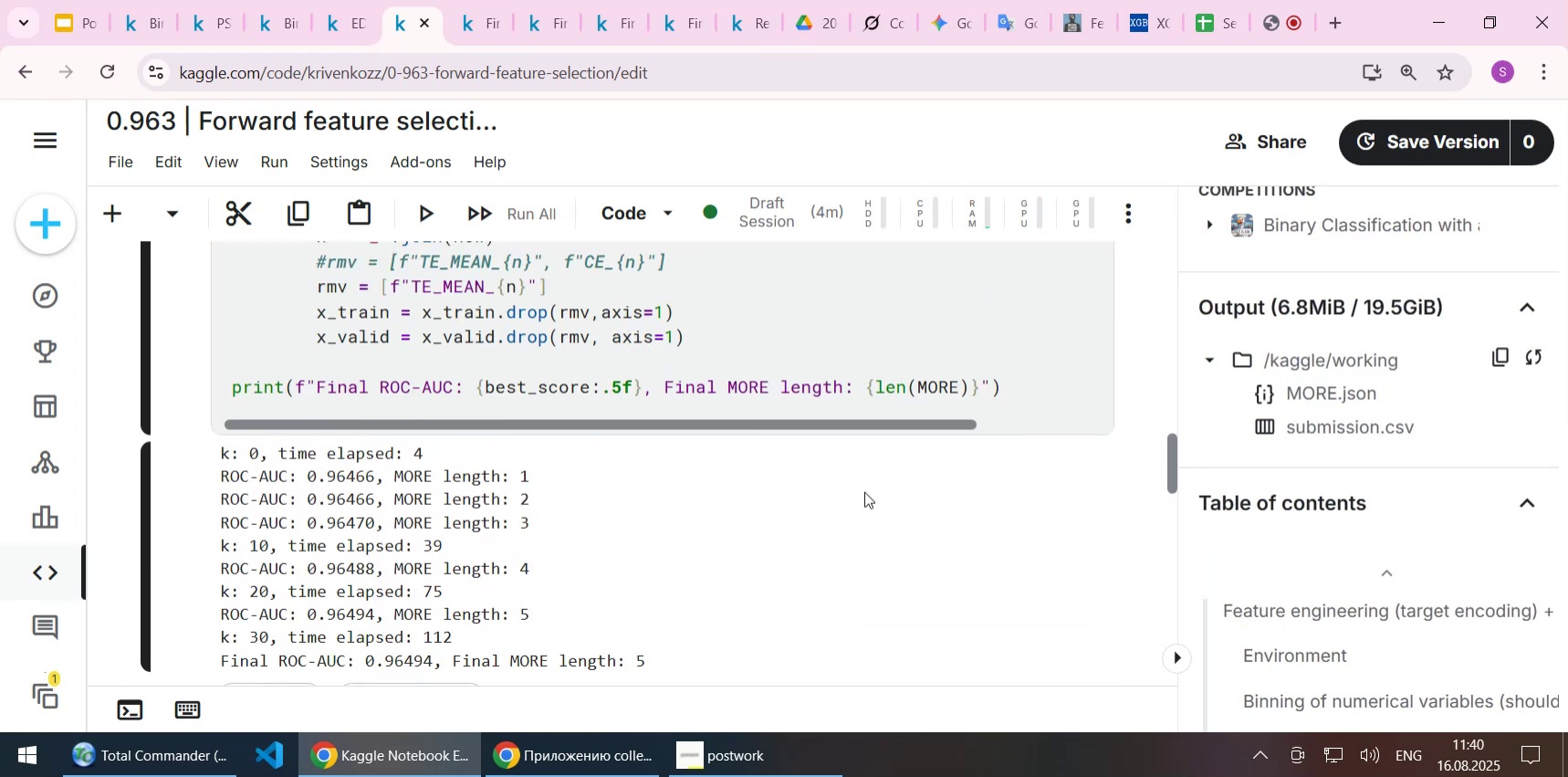 
scroll: coordinate [864, 491], scroll_direction: down, amount: 1.0
 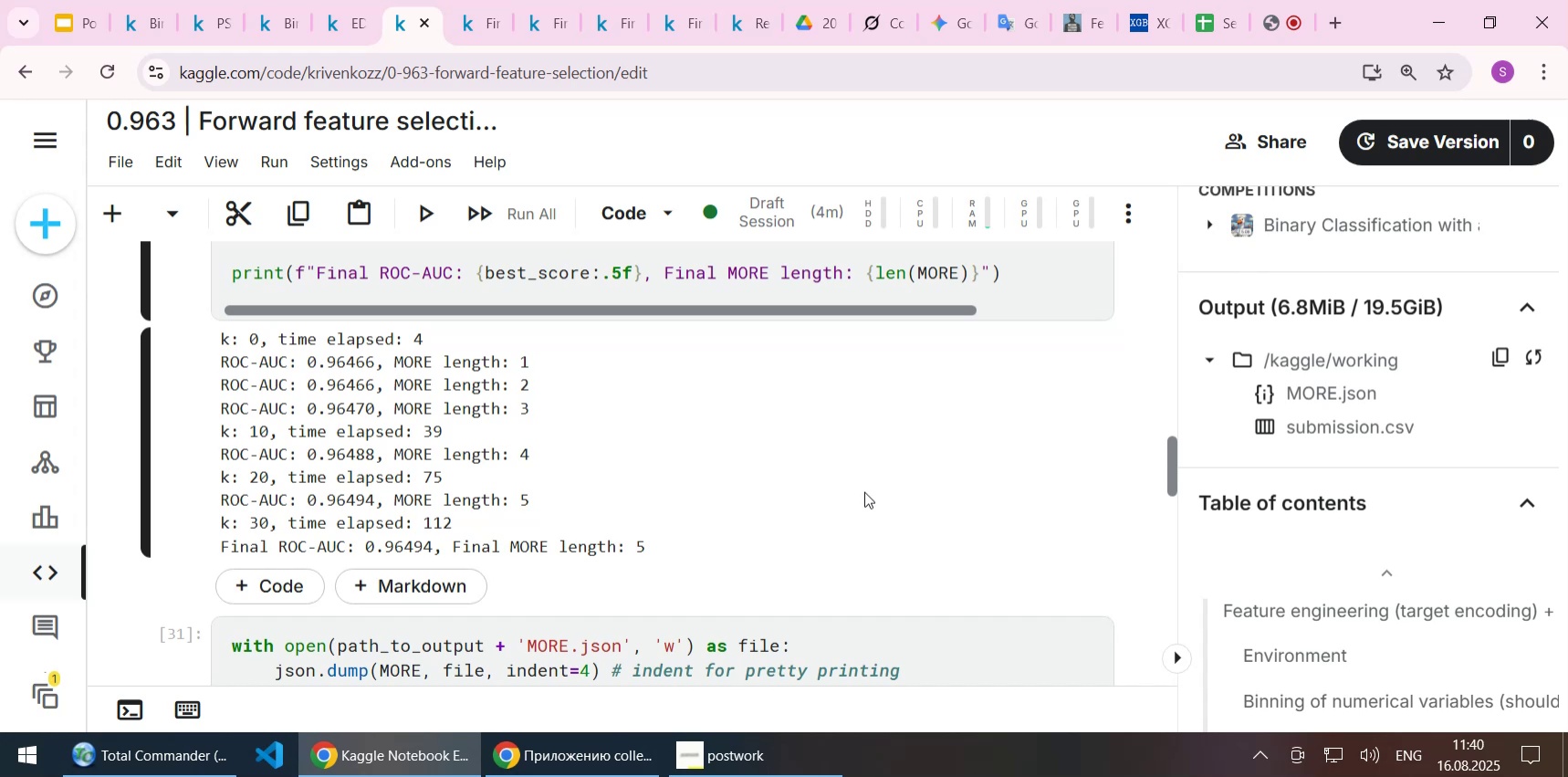 
wait(11.39)
 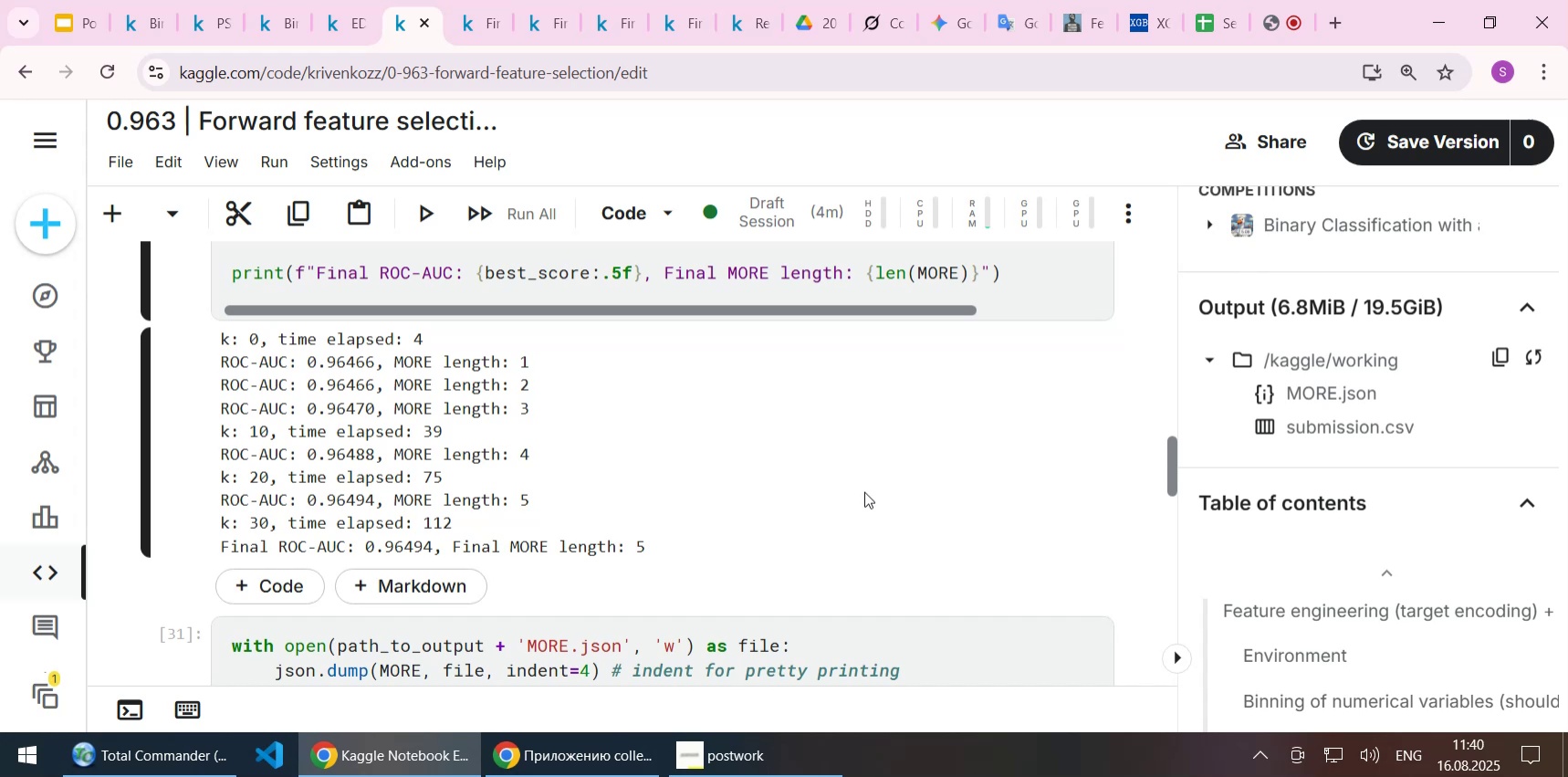 
scroll: coordinate [864, 491], scroll_direction: down, amount: 1.0
 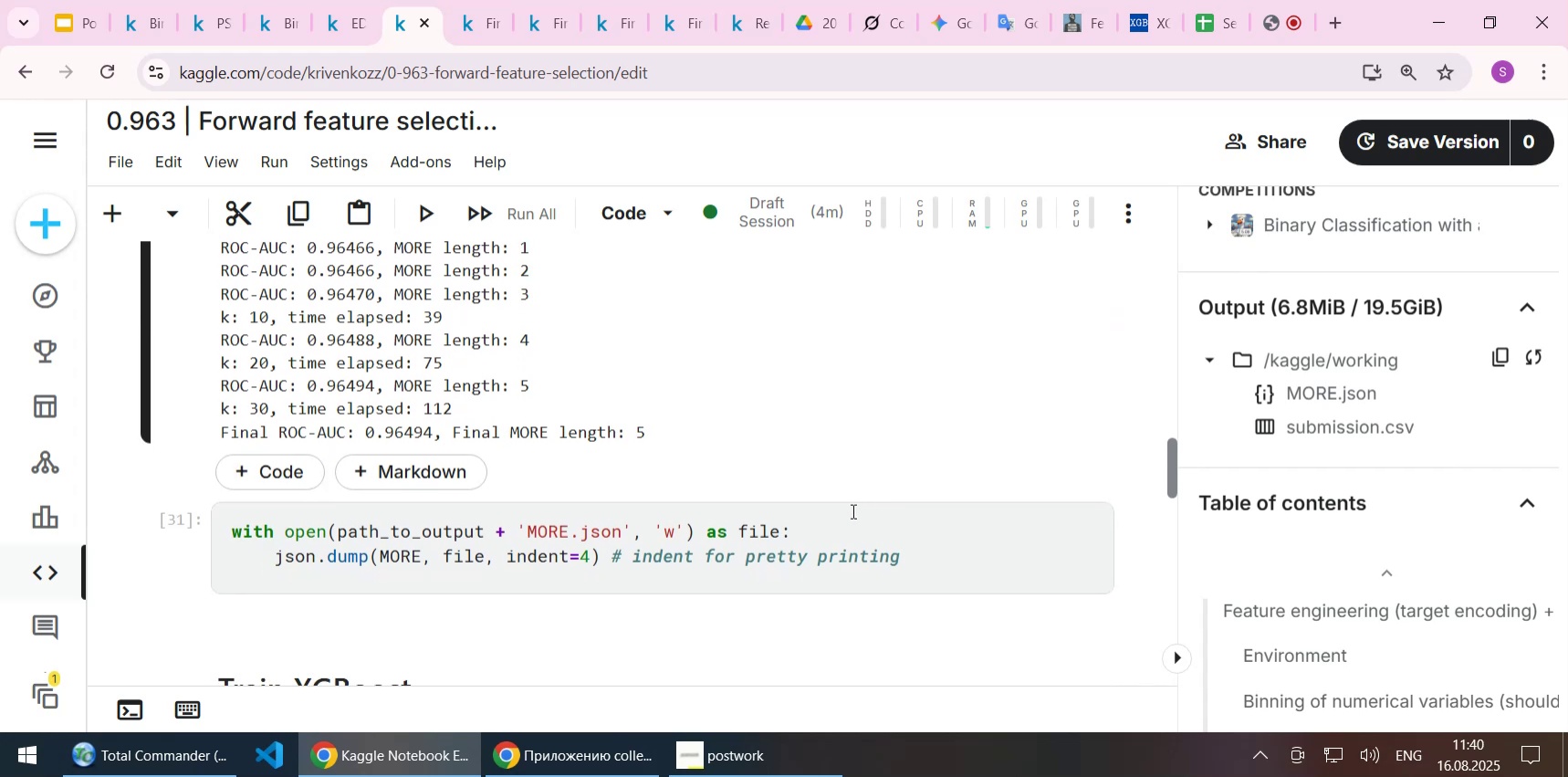 
left_click([843, 539])
 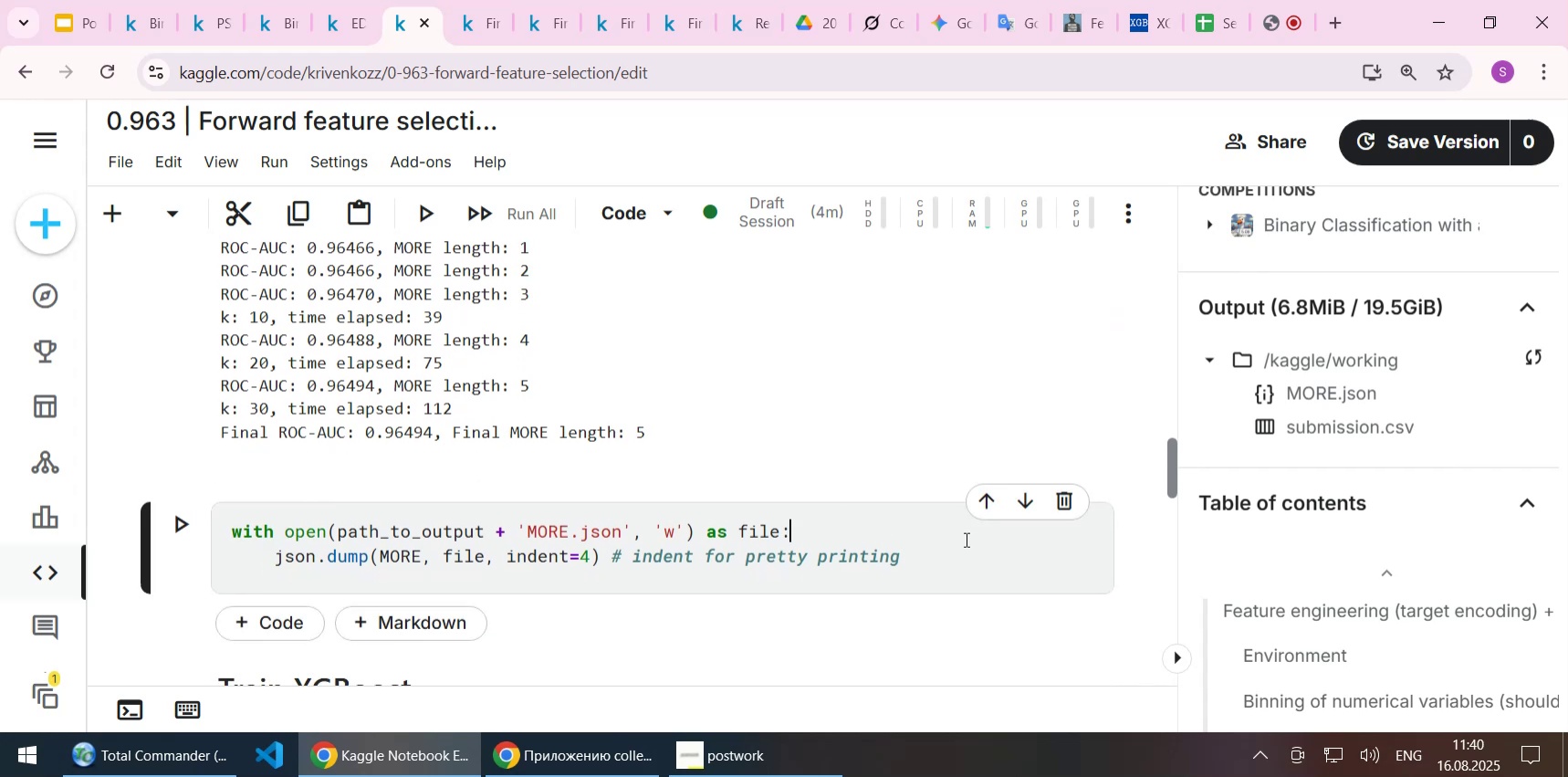 
key(Shift+Enter)
 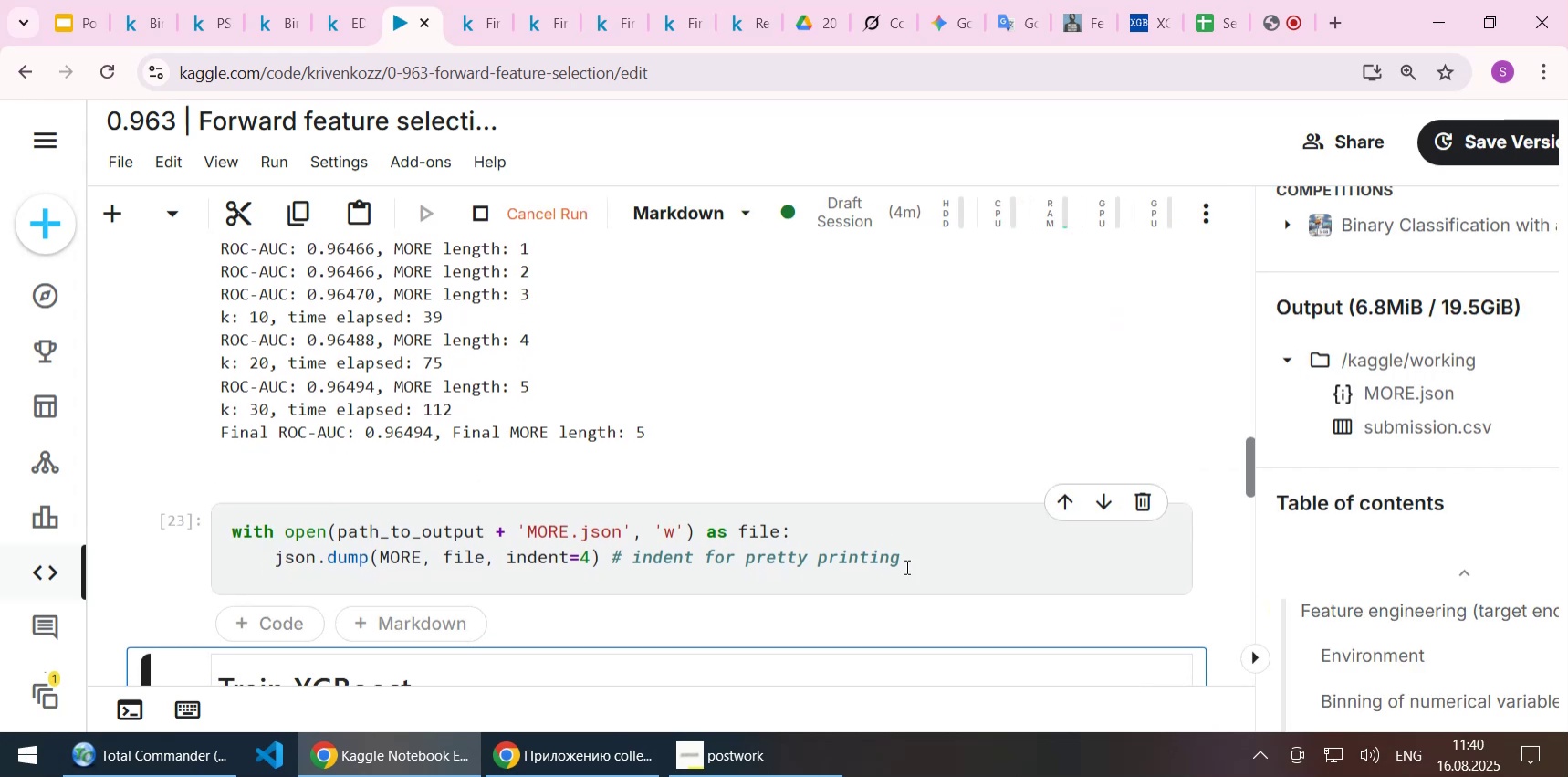 
scroll: coordinate [889, 572], scroll_direction: down, amount: 3.0
 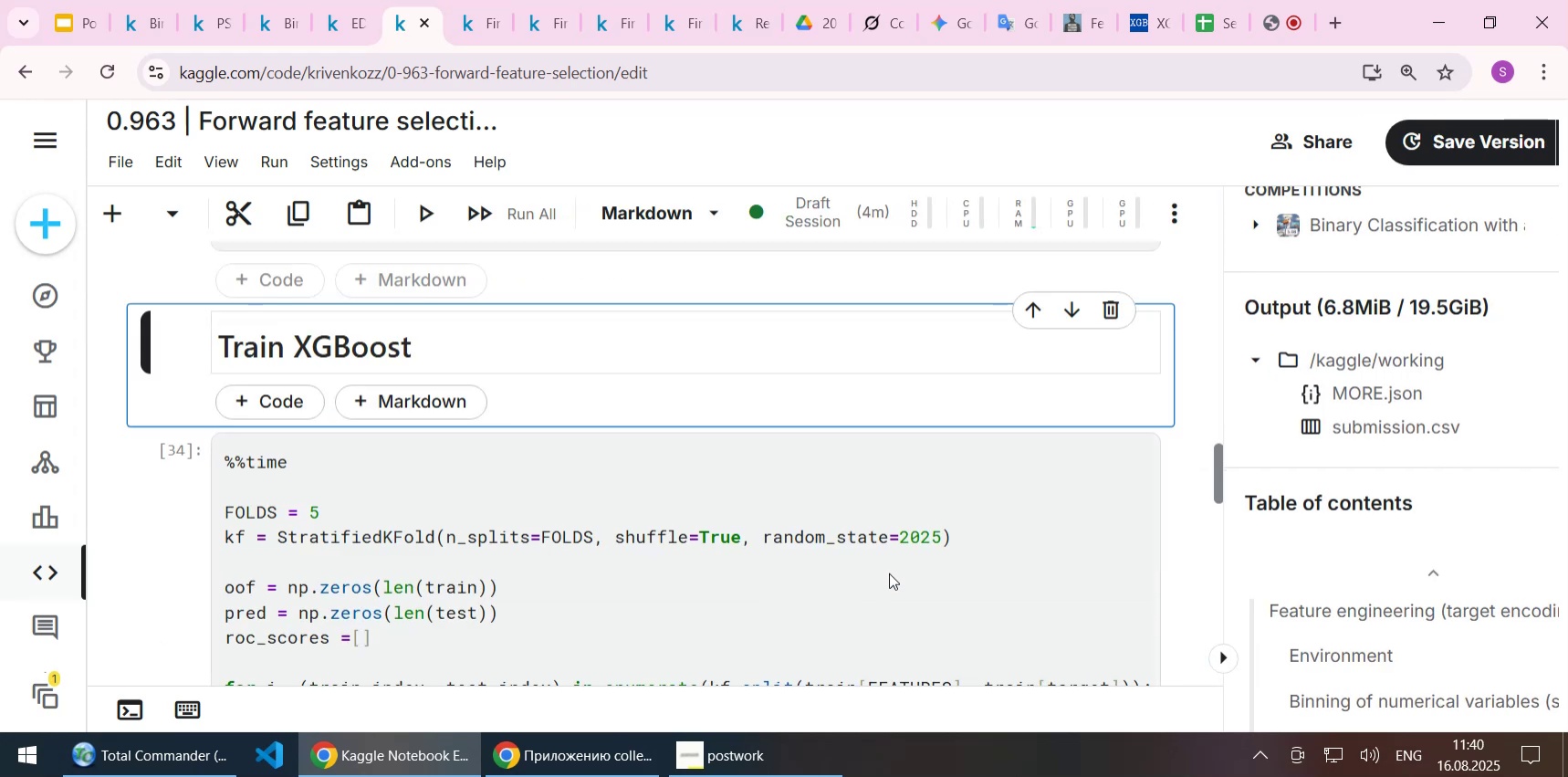 
key(Shift+Enter)
 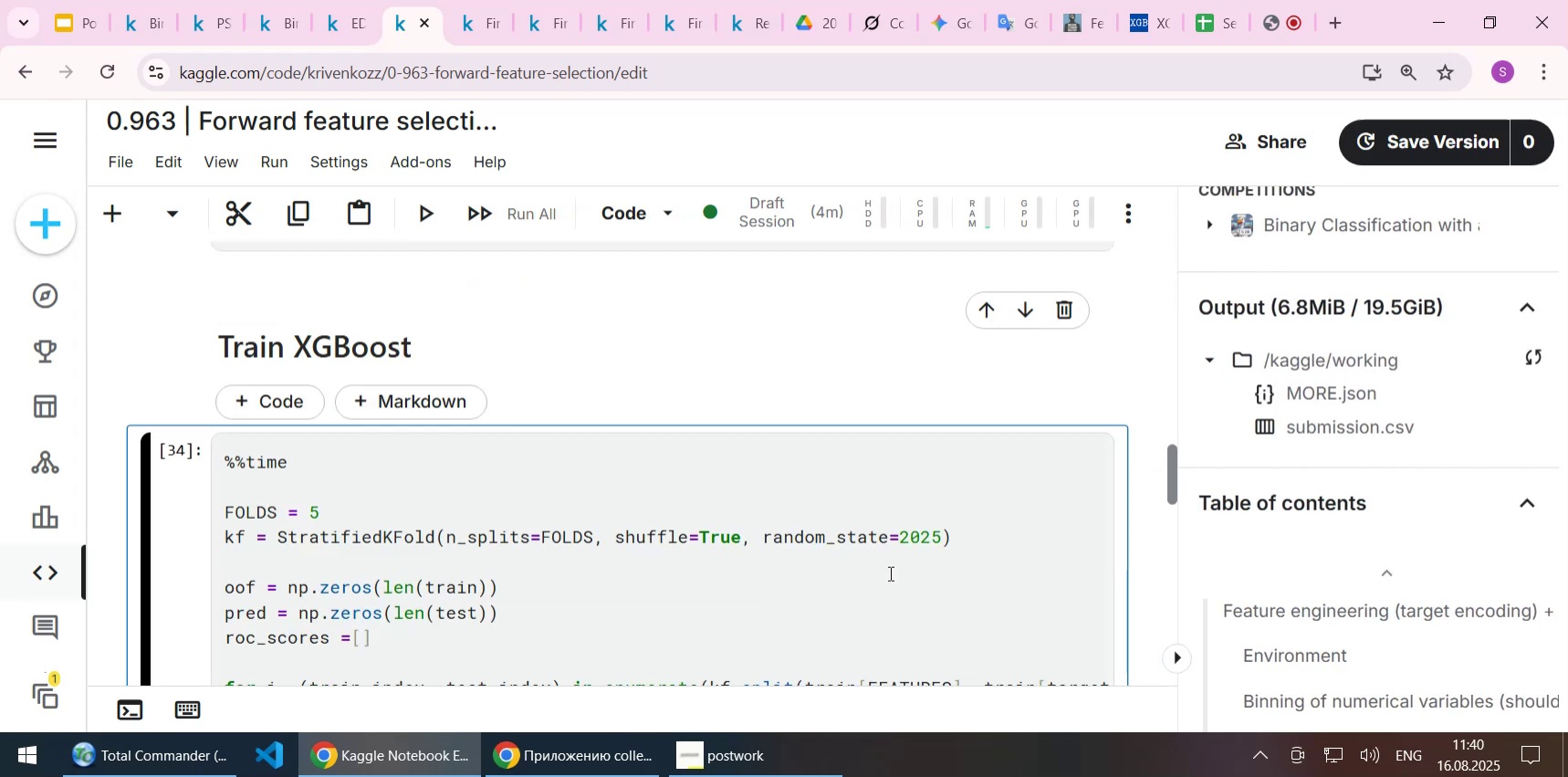 
key(Shift+Enter)
 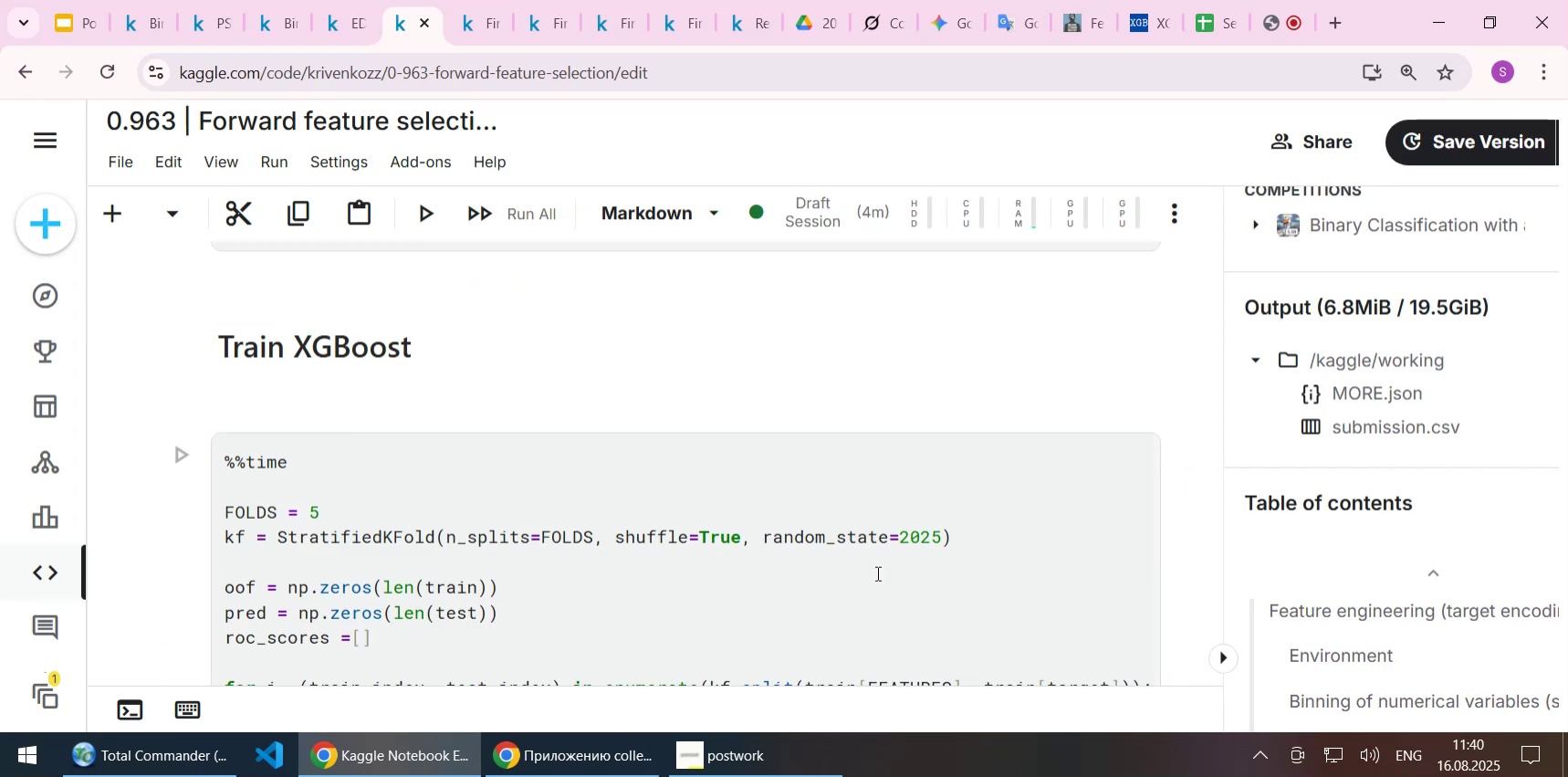 
scroll: coordinate [635, 551], scroll_direction: down, amount: 17.0
 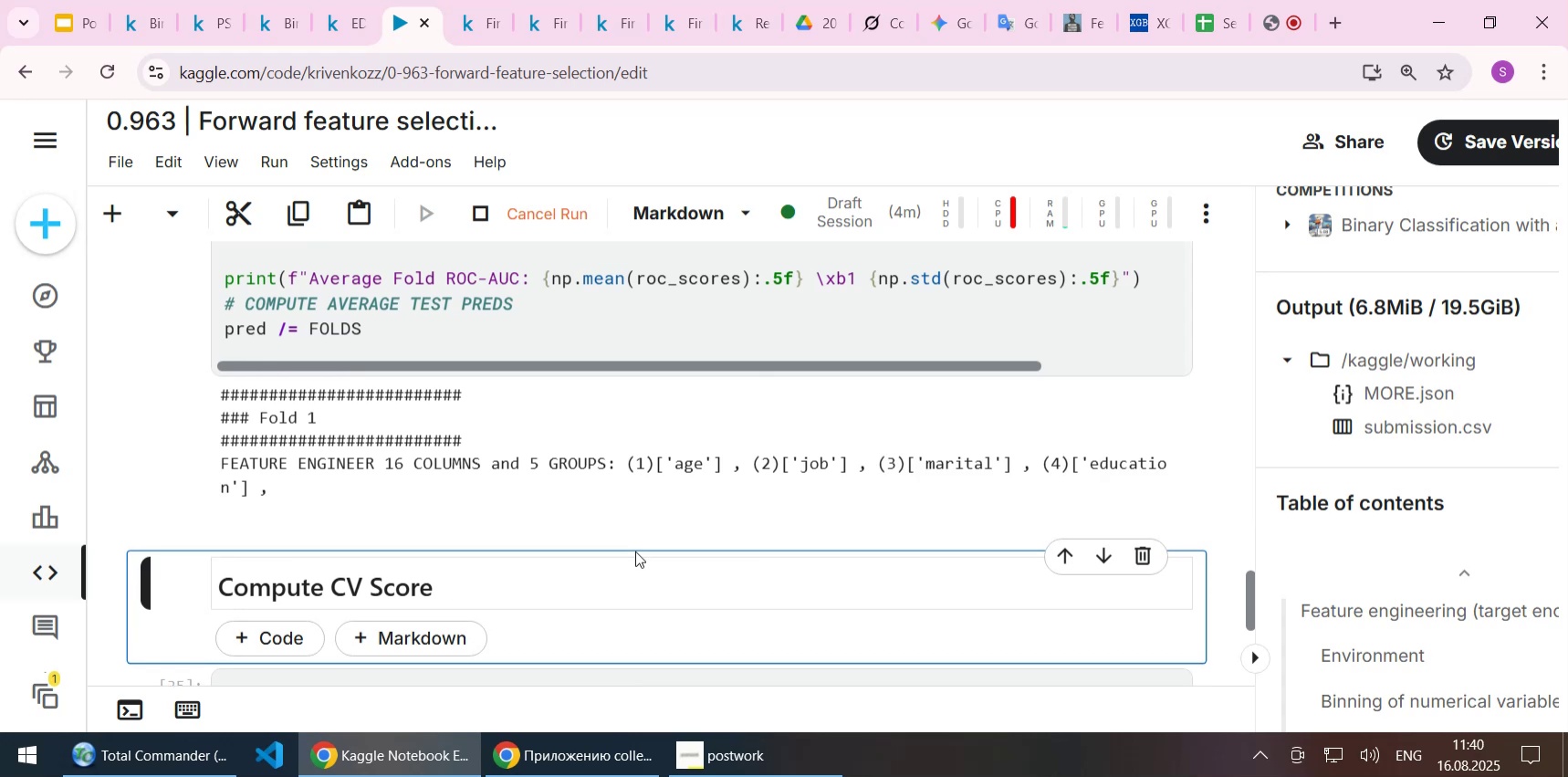 
wait(11.79)
 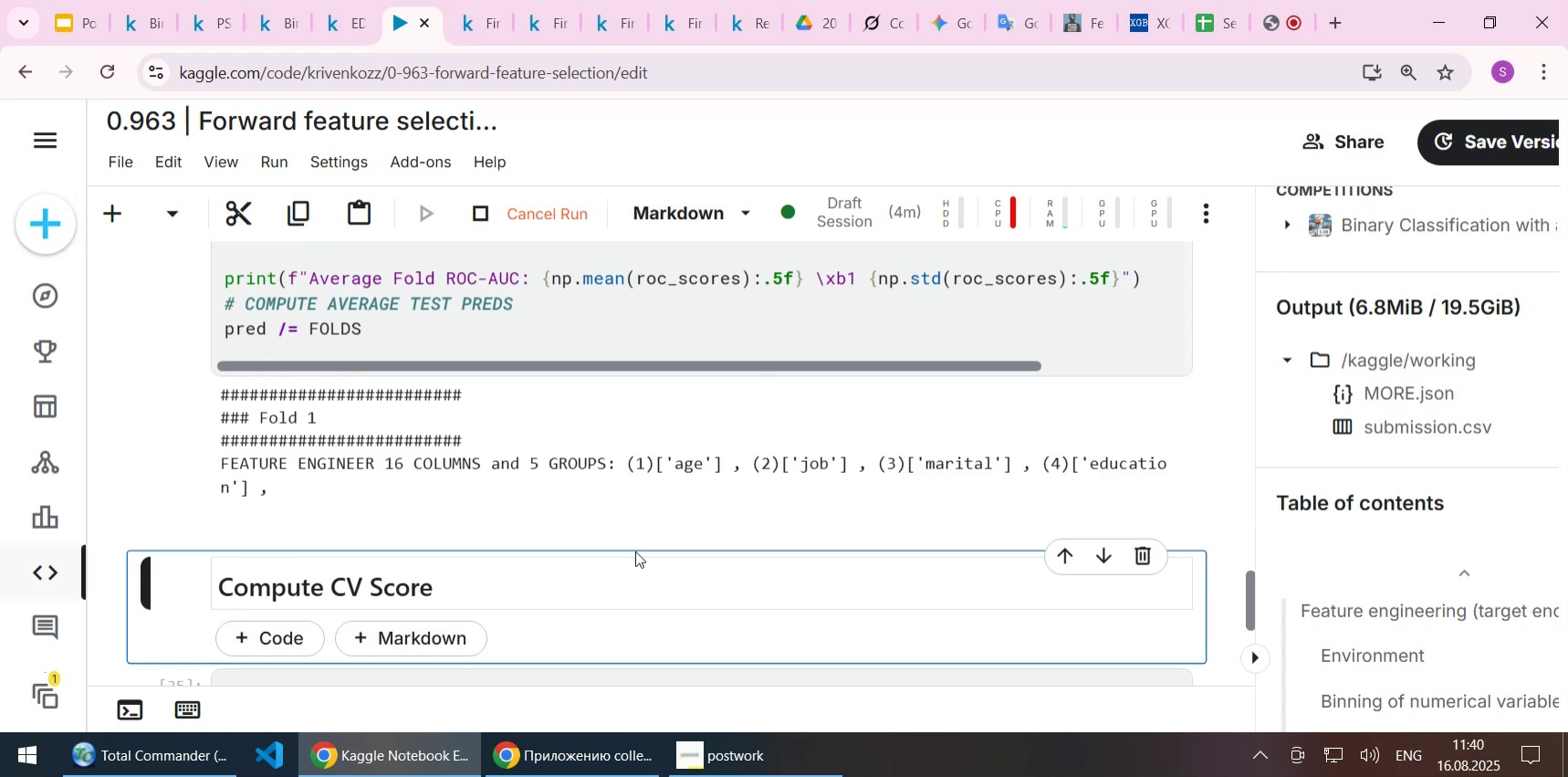 
left_click([1101, 210])
 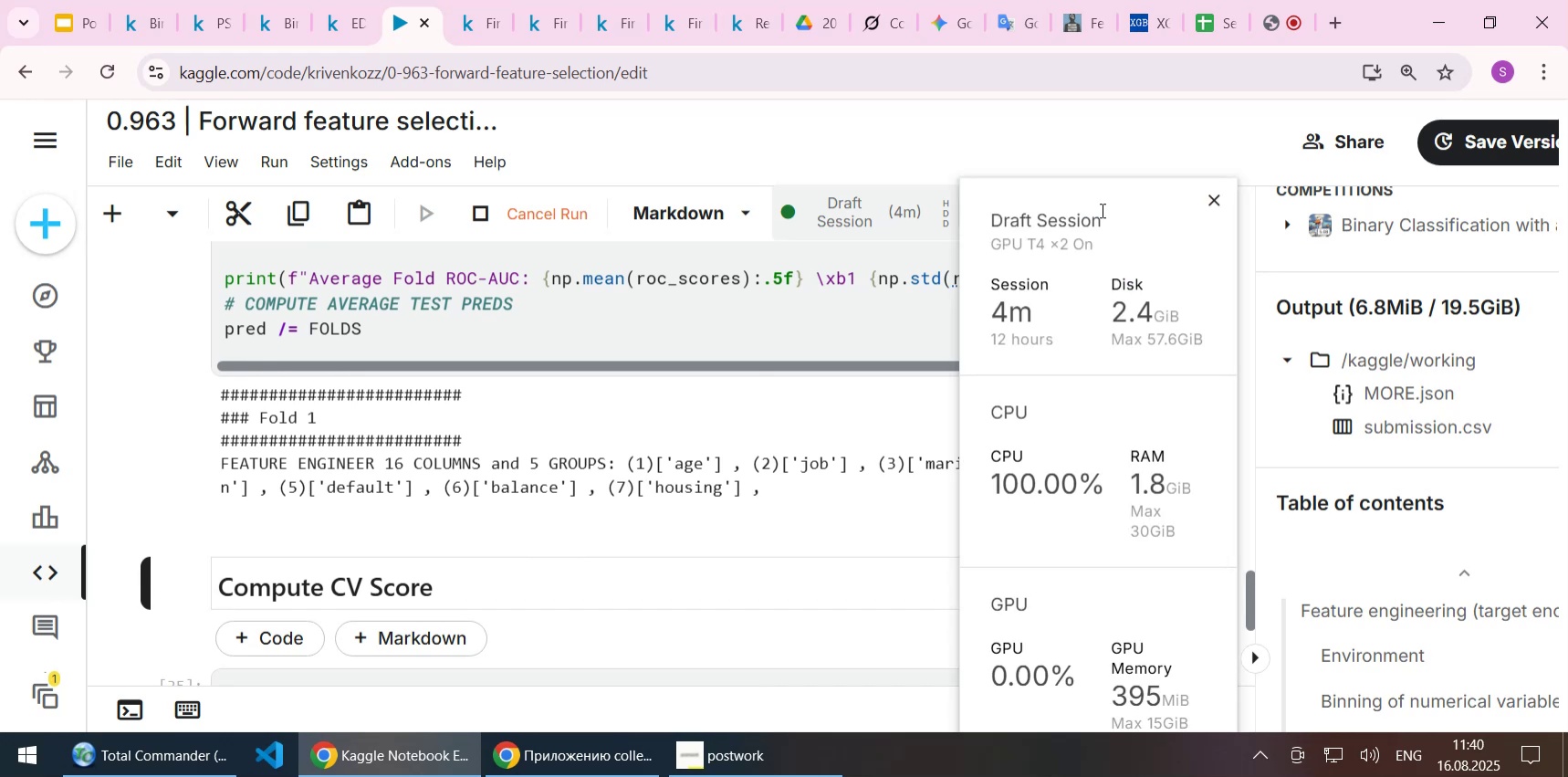 
scroll: coordinate [1123, 471], scroll_direction: down, amount: 2.0
 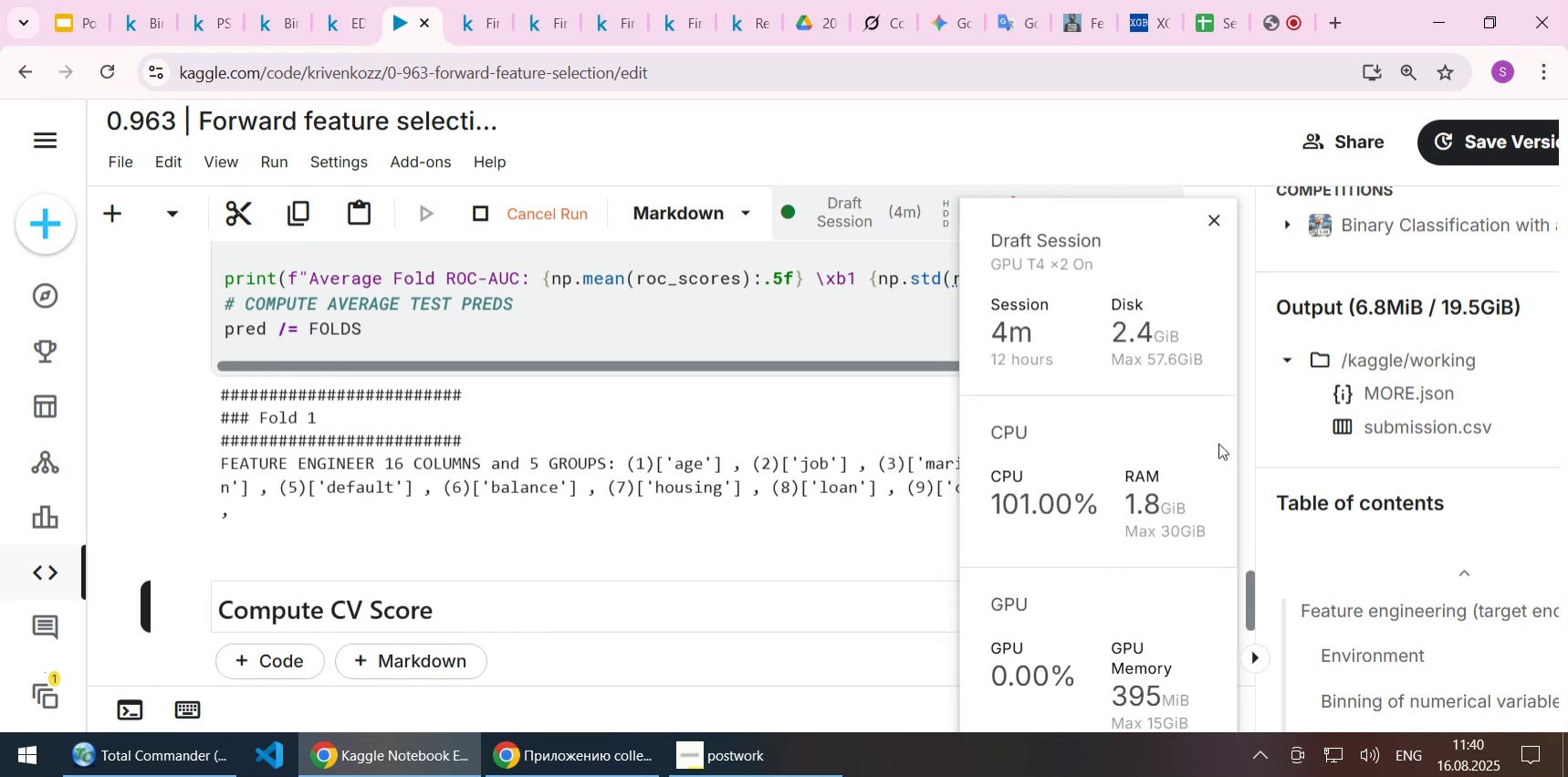 
wait(9.18)
 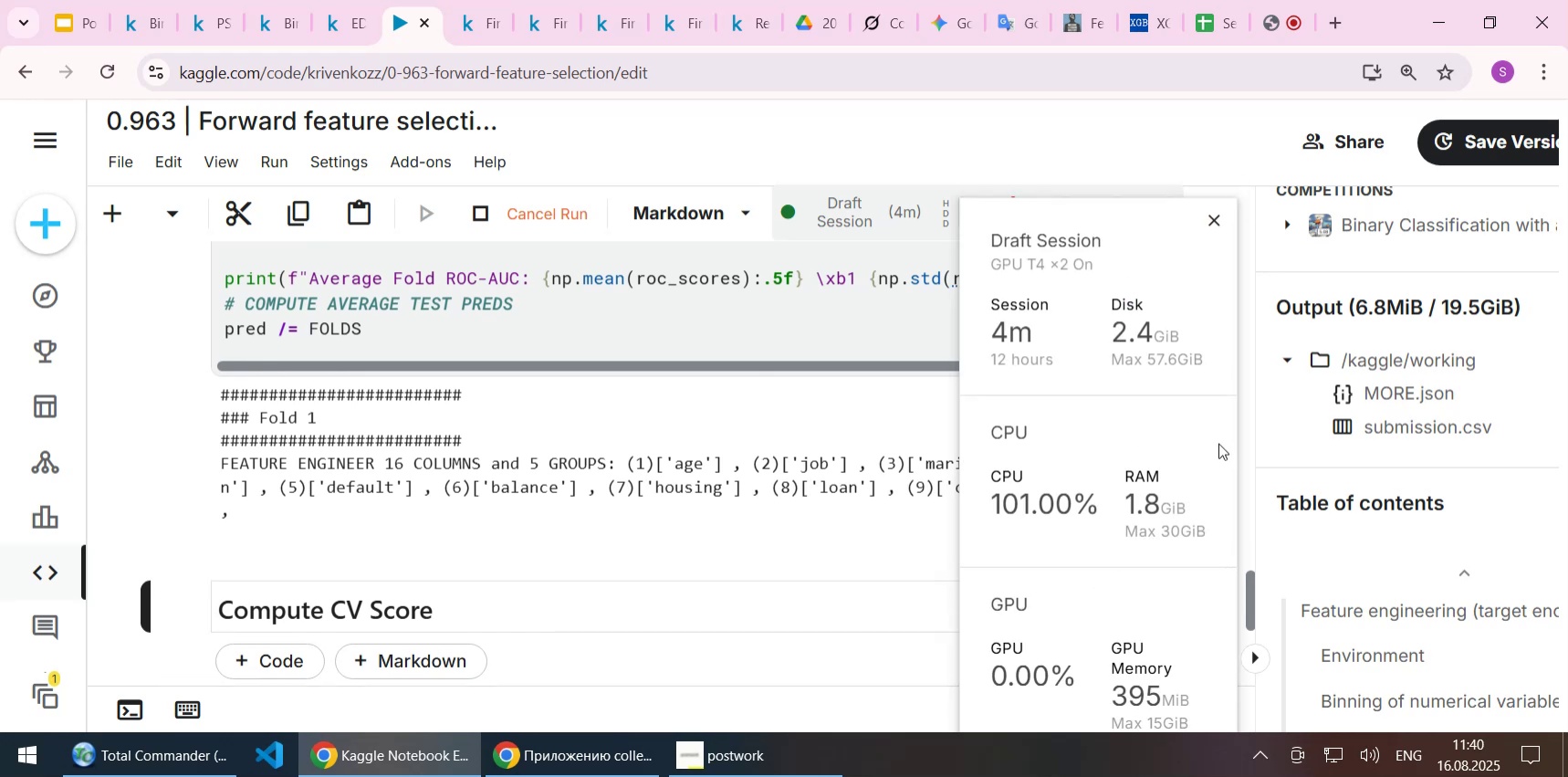 
left_click([1211, 221])
 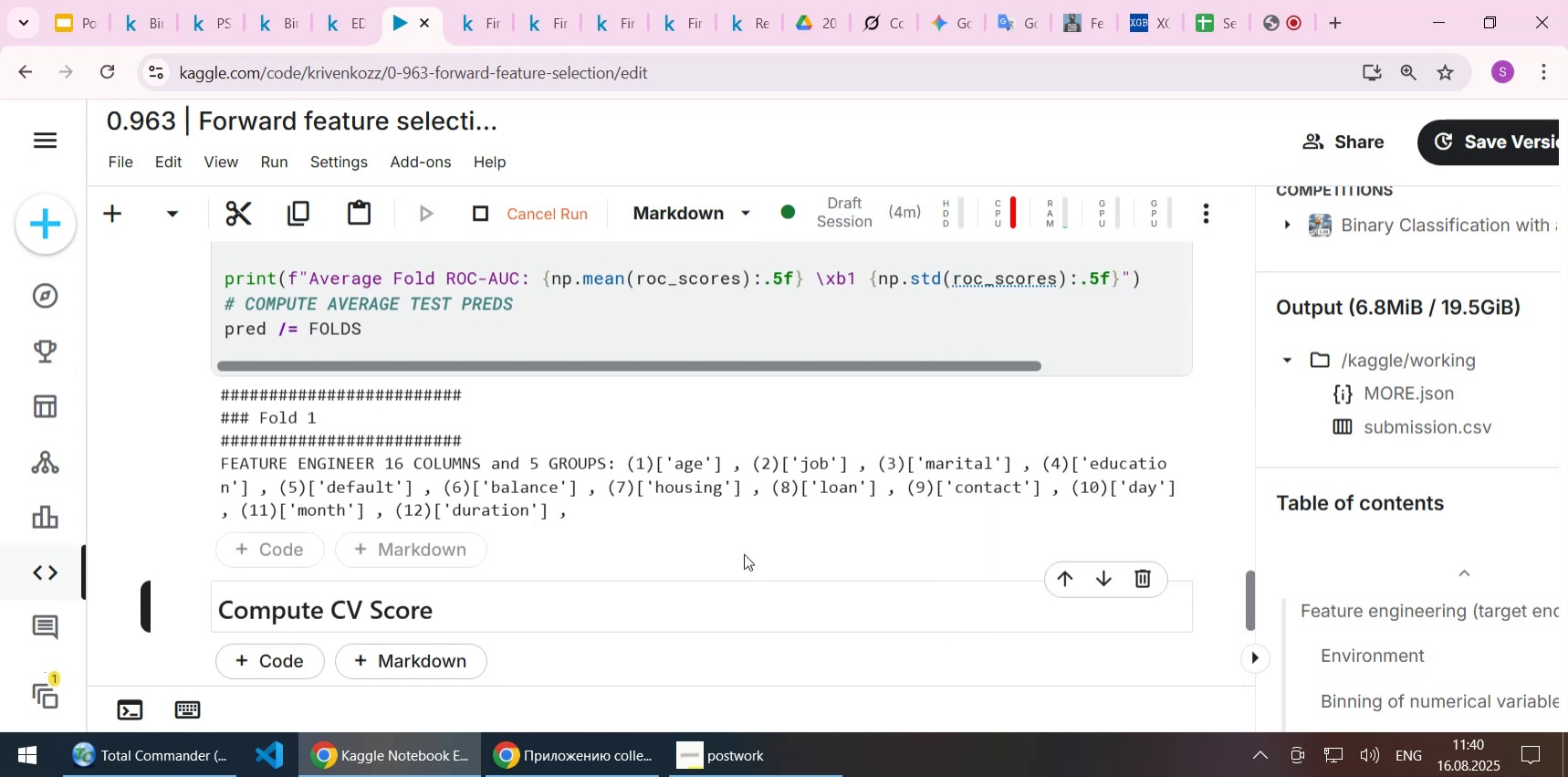 
scroll: coordinate [745, 542], scroll_direction: up, amount: 10.0
 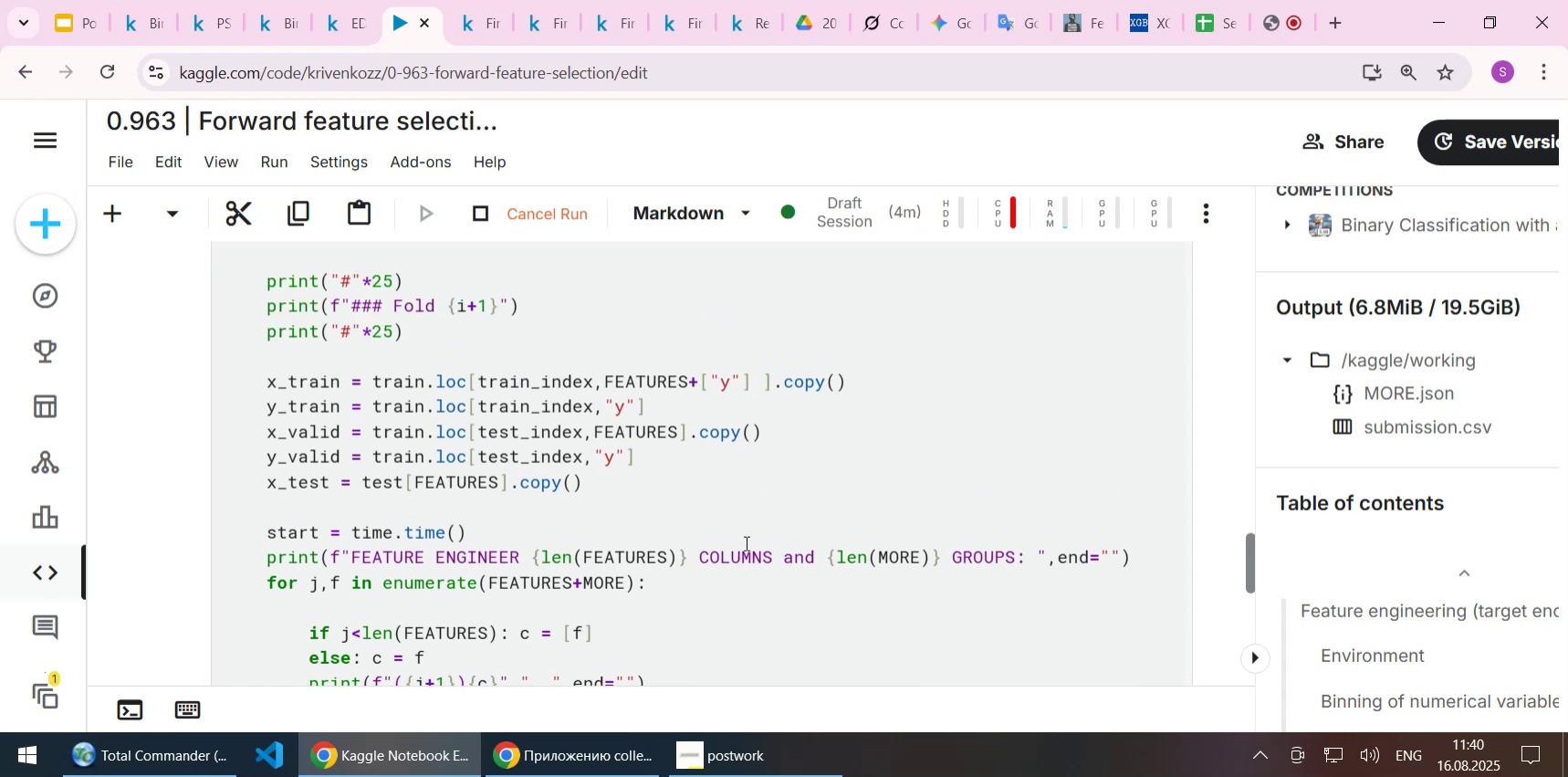 
scroll: coordinate [745, 542], scroll_direction: down, amount: 2.0
 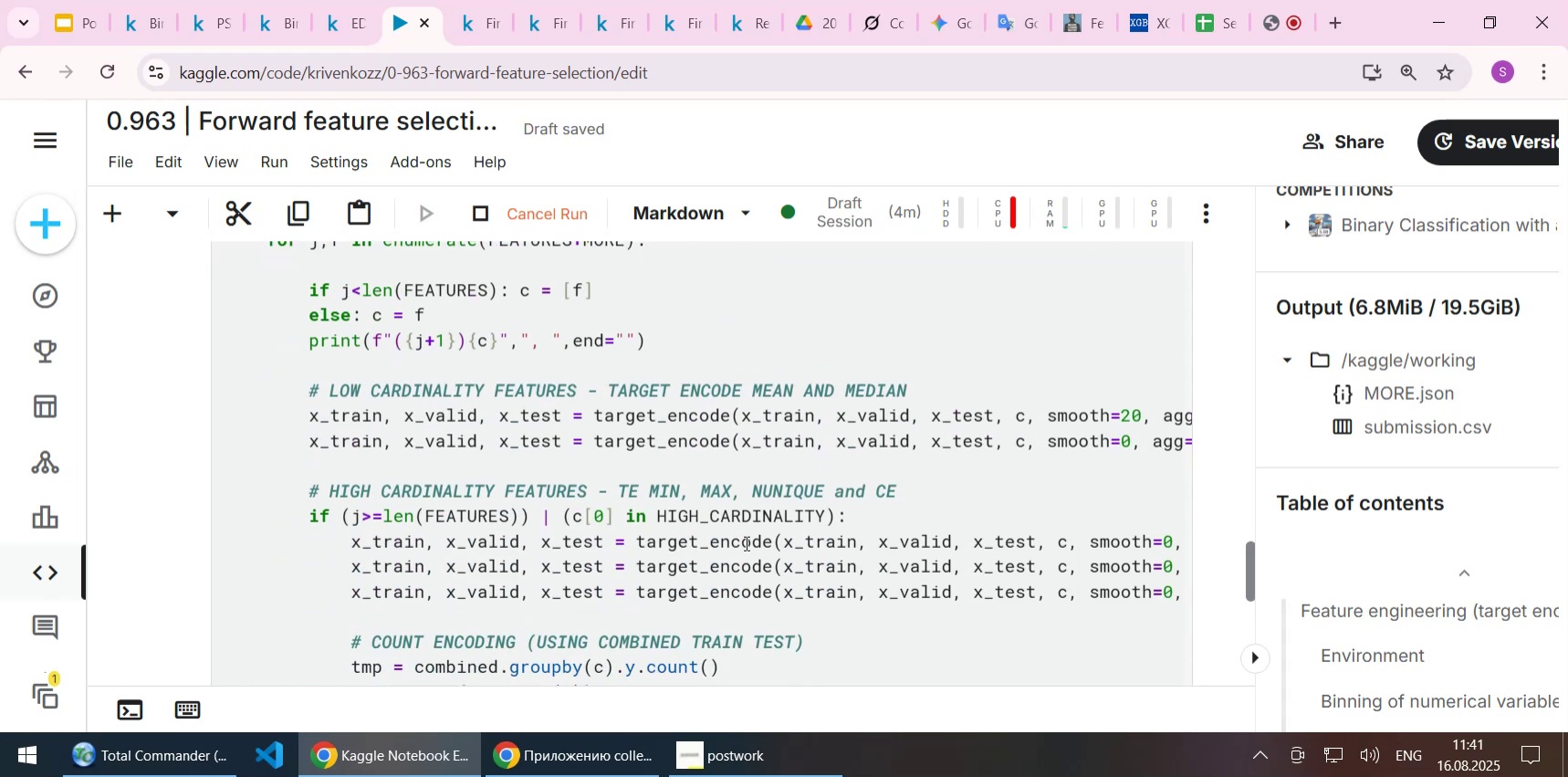 
scroll: coordinate [745, 542], scroll_direction: up, amount: 5.0
 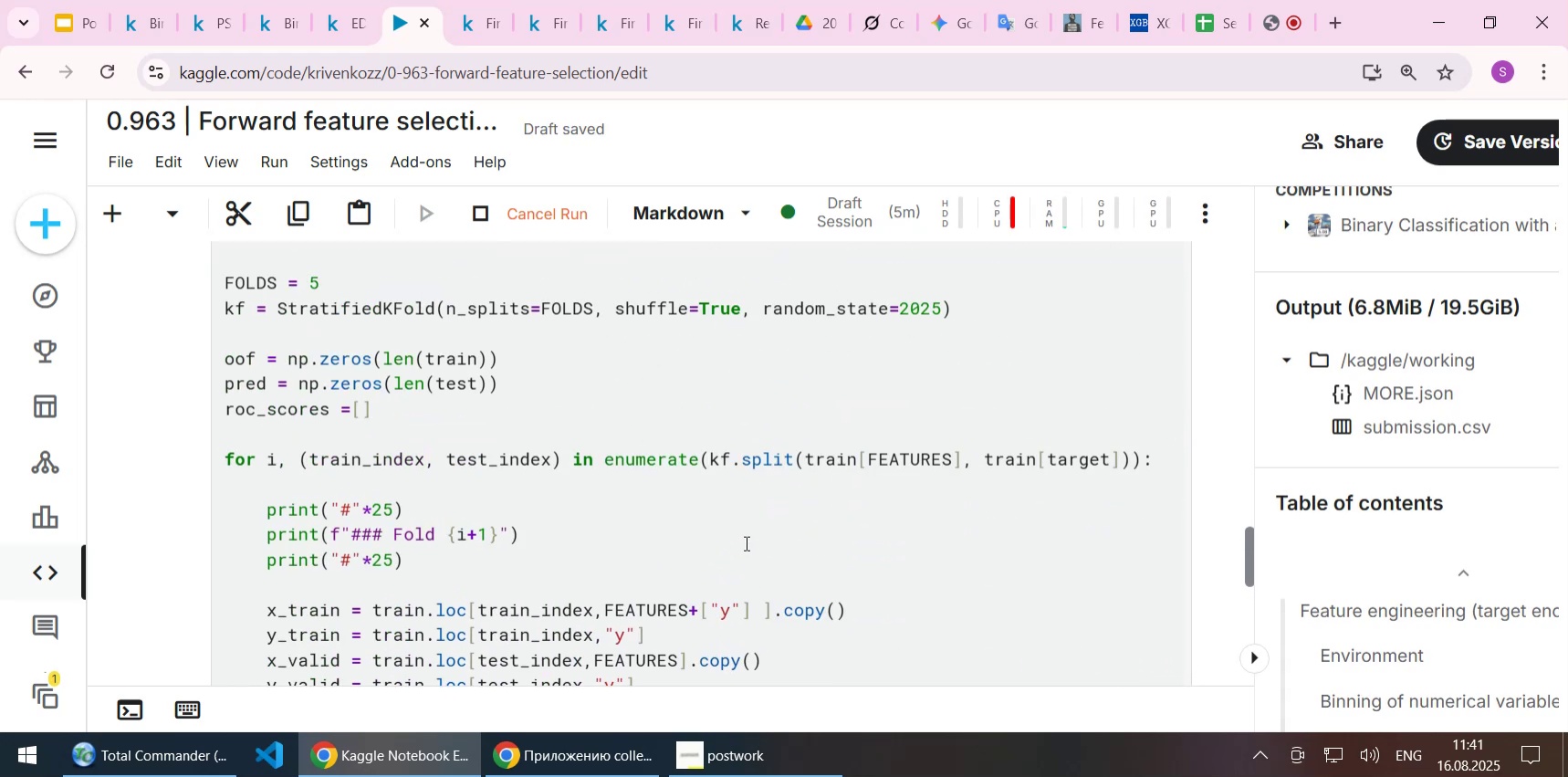 
scroll: coordinate [745, 542], scroll_direction: down, amount: 10.0
 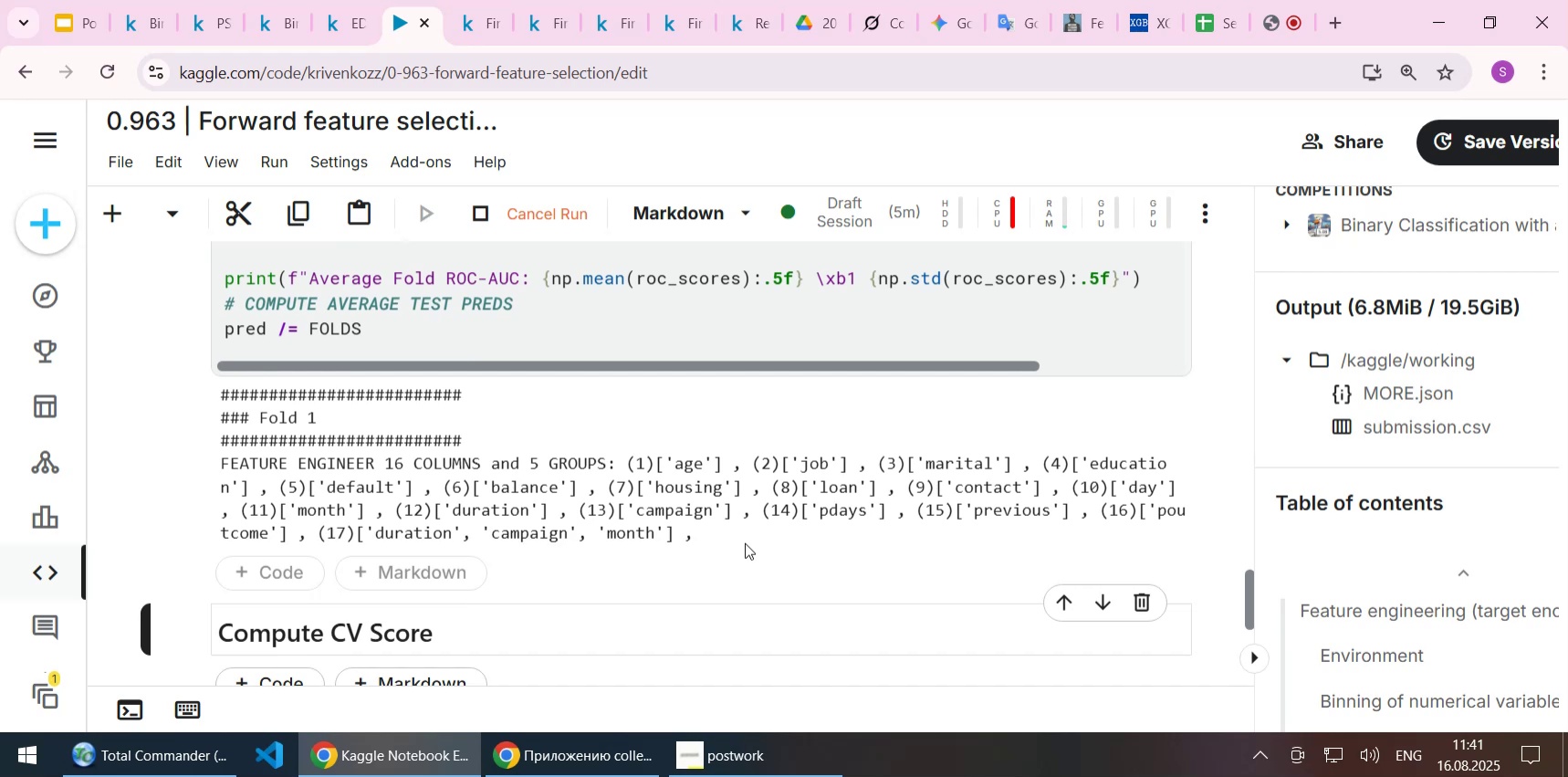 
wait(5.14)
 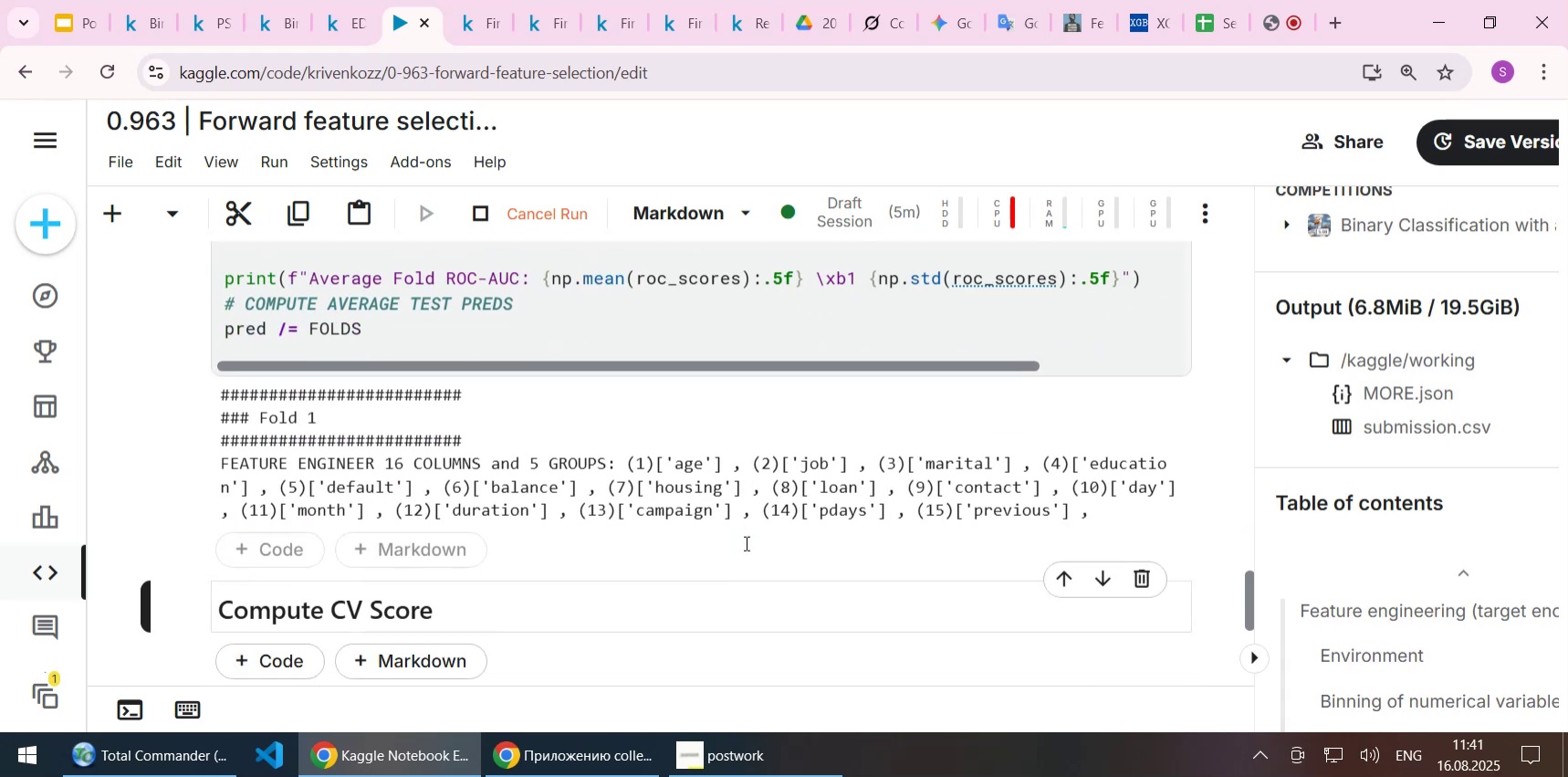 
scroll: coordinate [745, 542], scroll_direction: up, amount: 12.0
 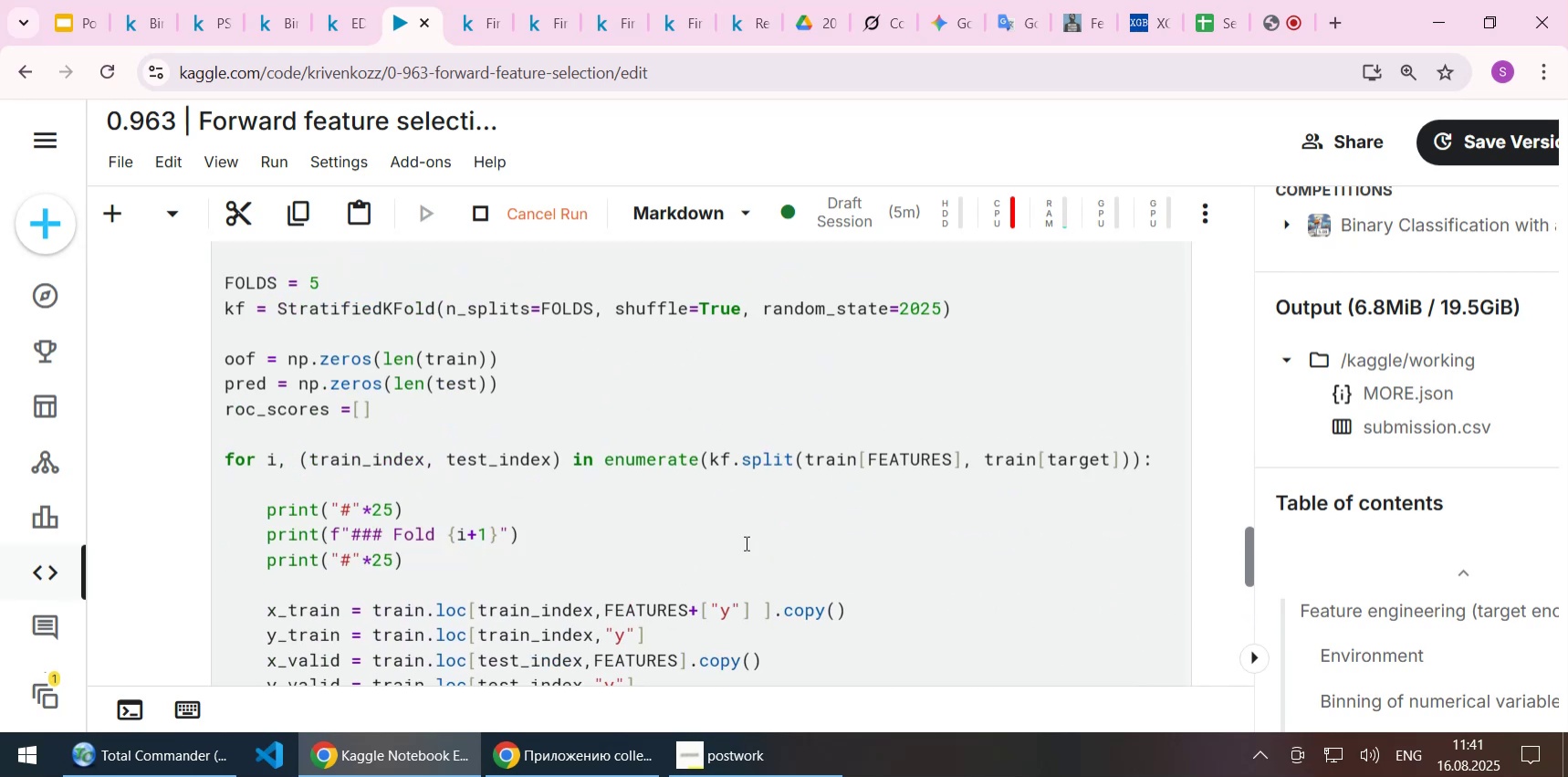 
scroll: coordinate [745, 542], scroll_direction: down, amount: 10.0
 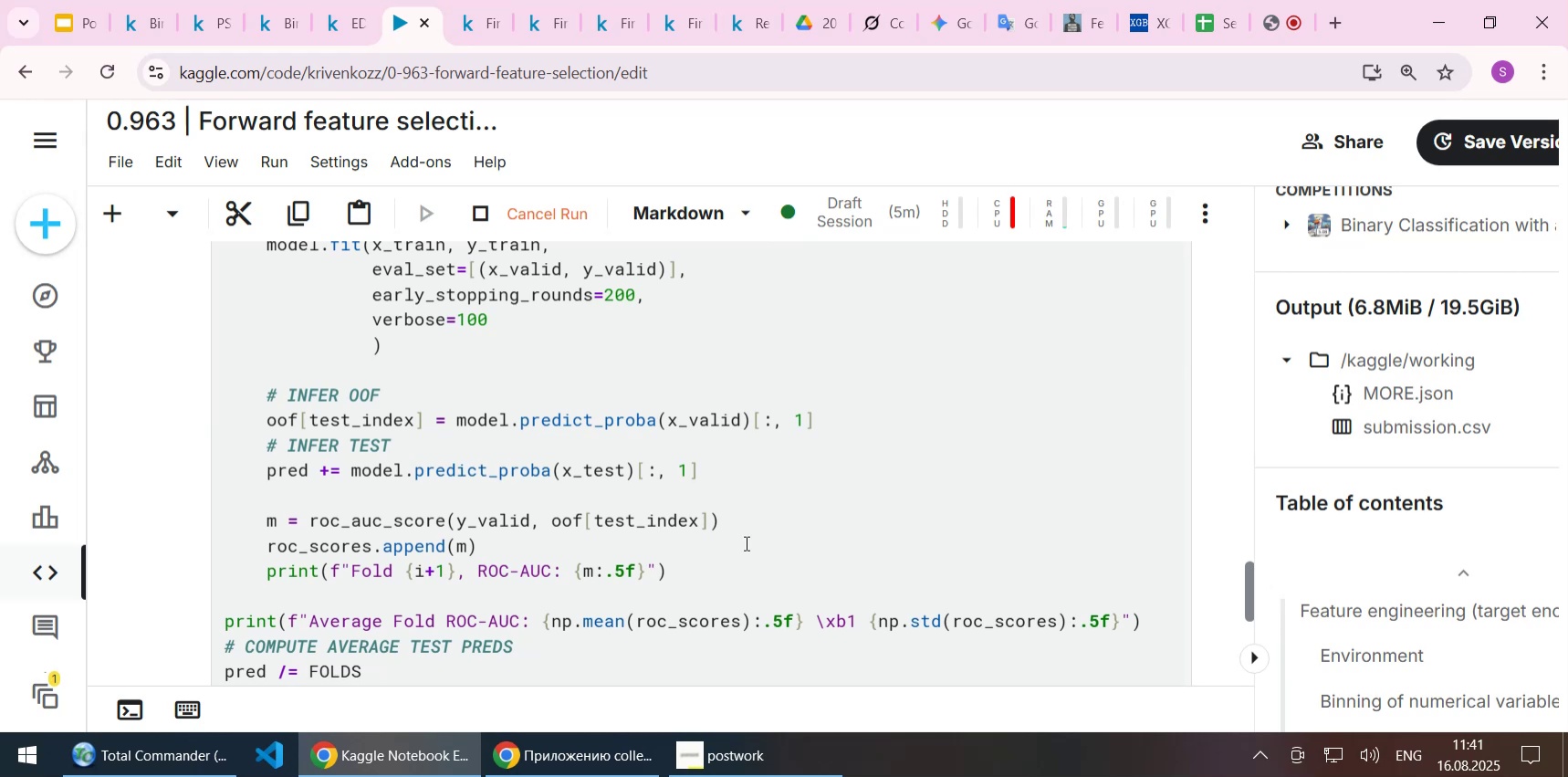 
wait(6.23)
 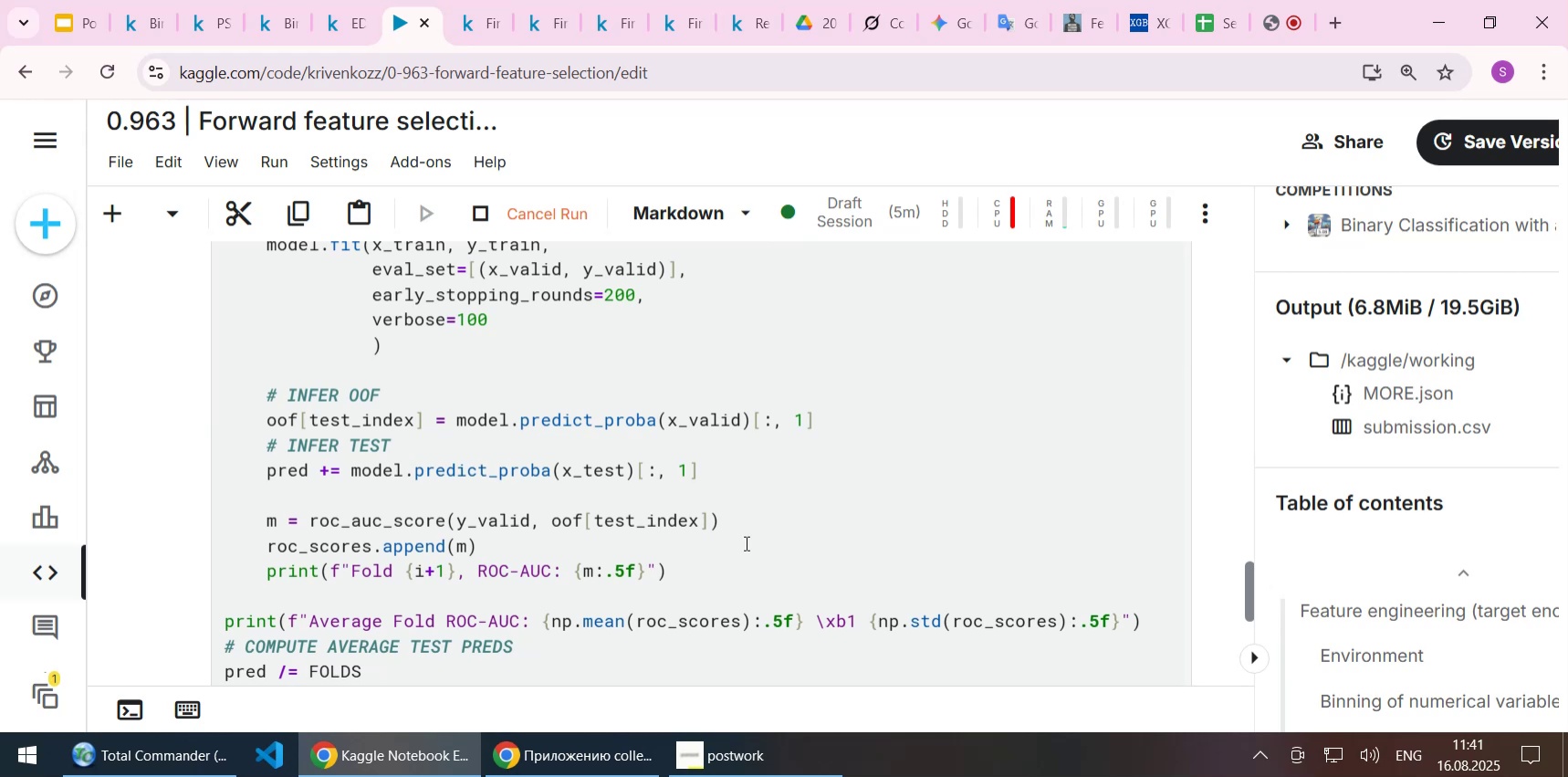 
scroll: coordinate [807, 499], scroll_direction: down, amount: 4.0
 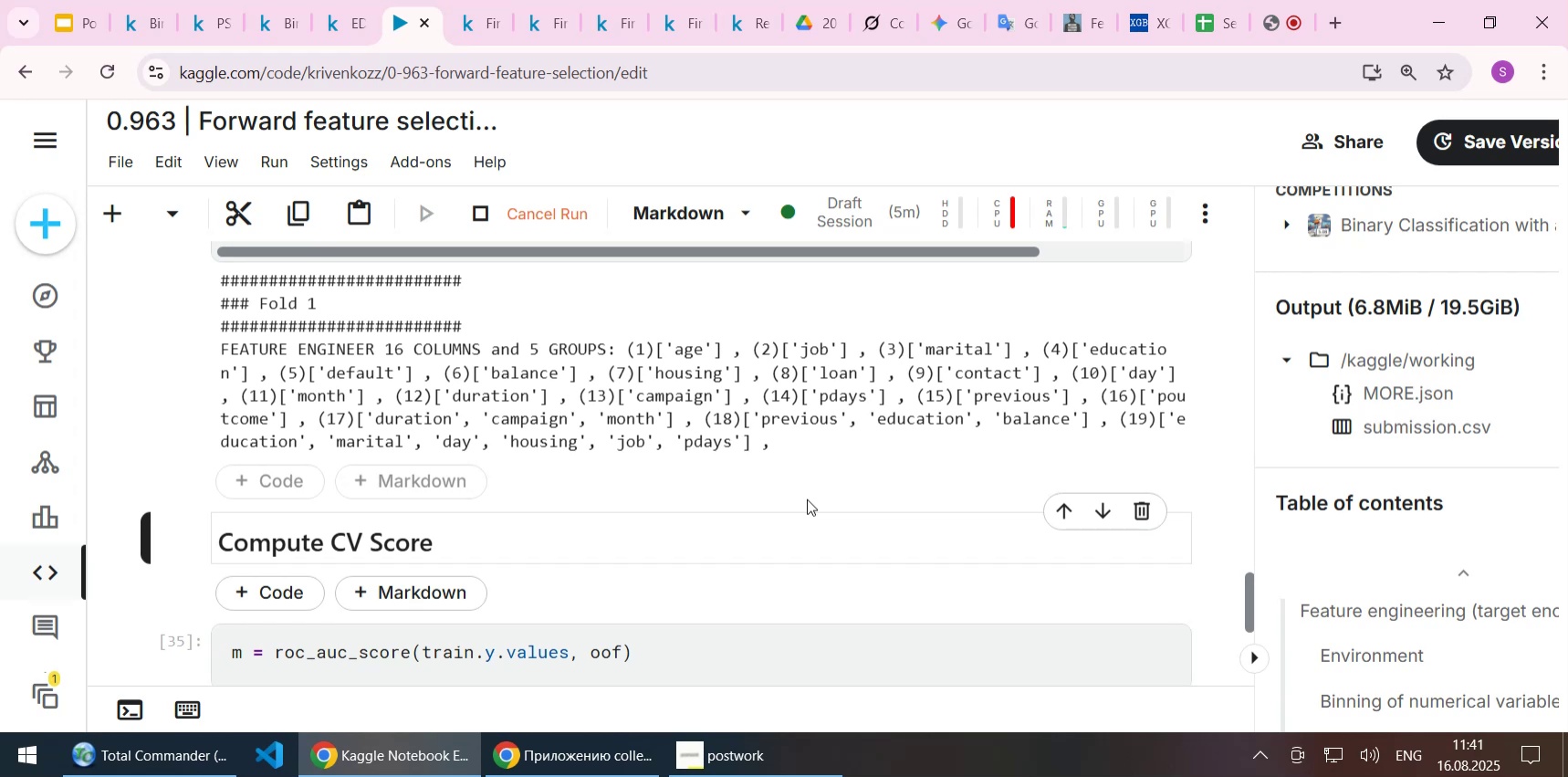 
wait(6.43)
 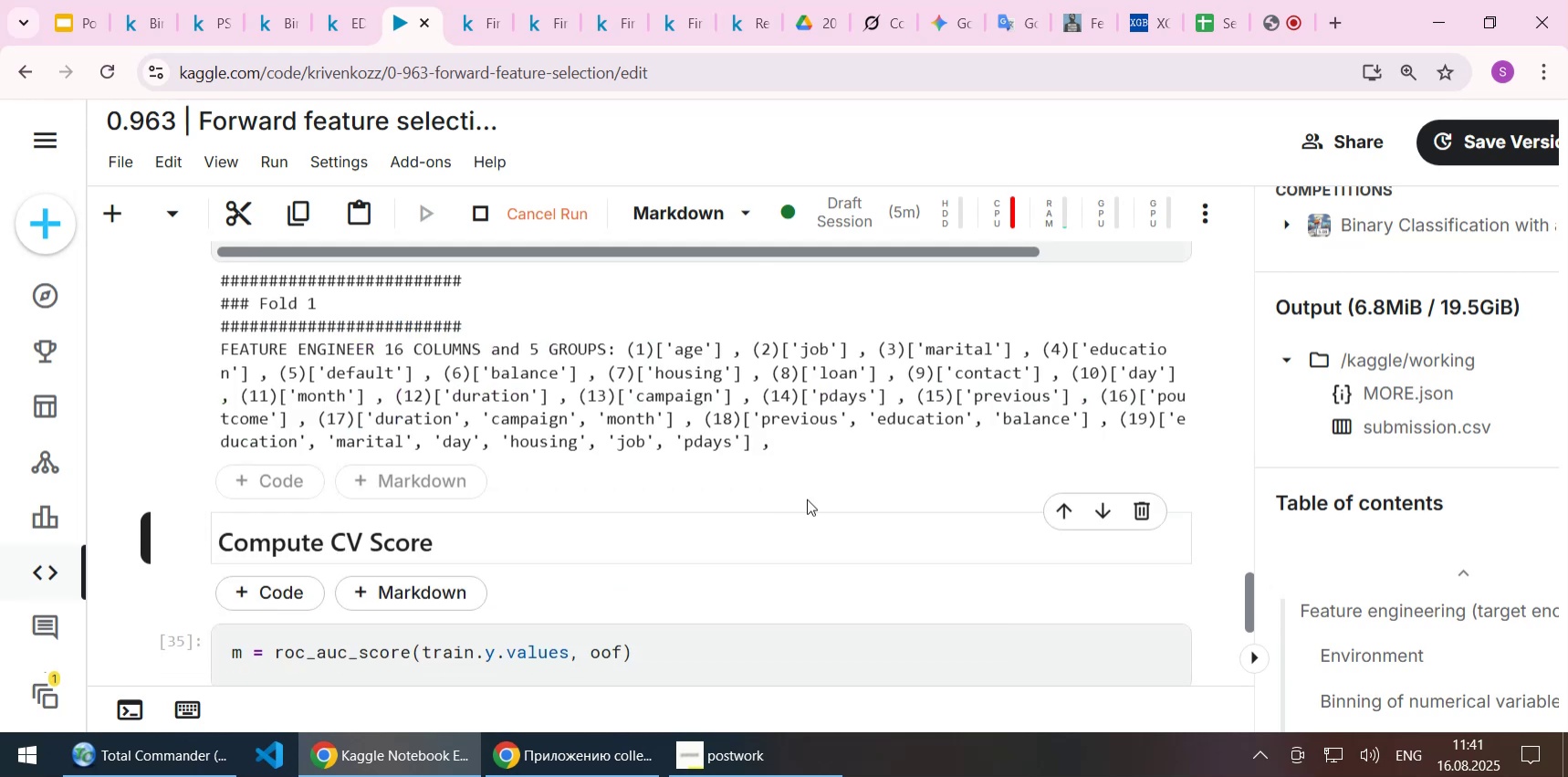 
scroll: coordinate [807, 499], scroll_direction: up, amount: 5.0
 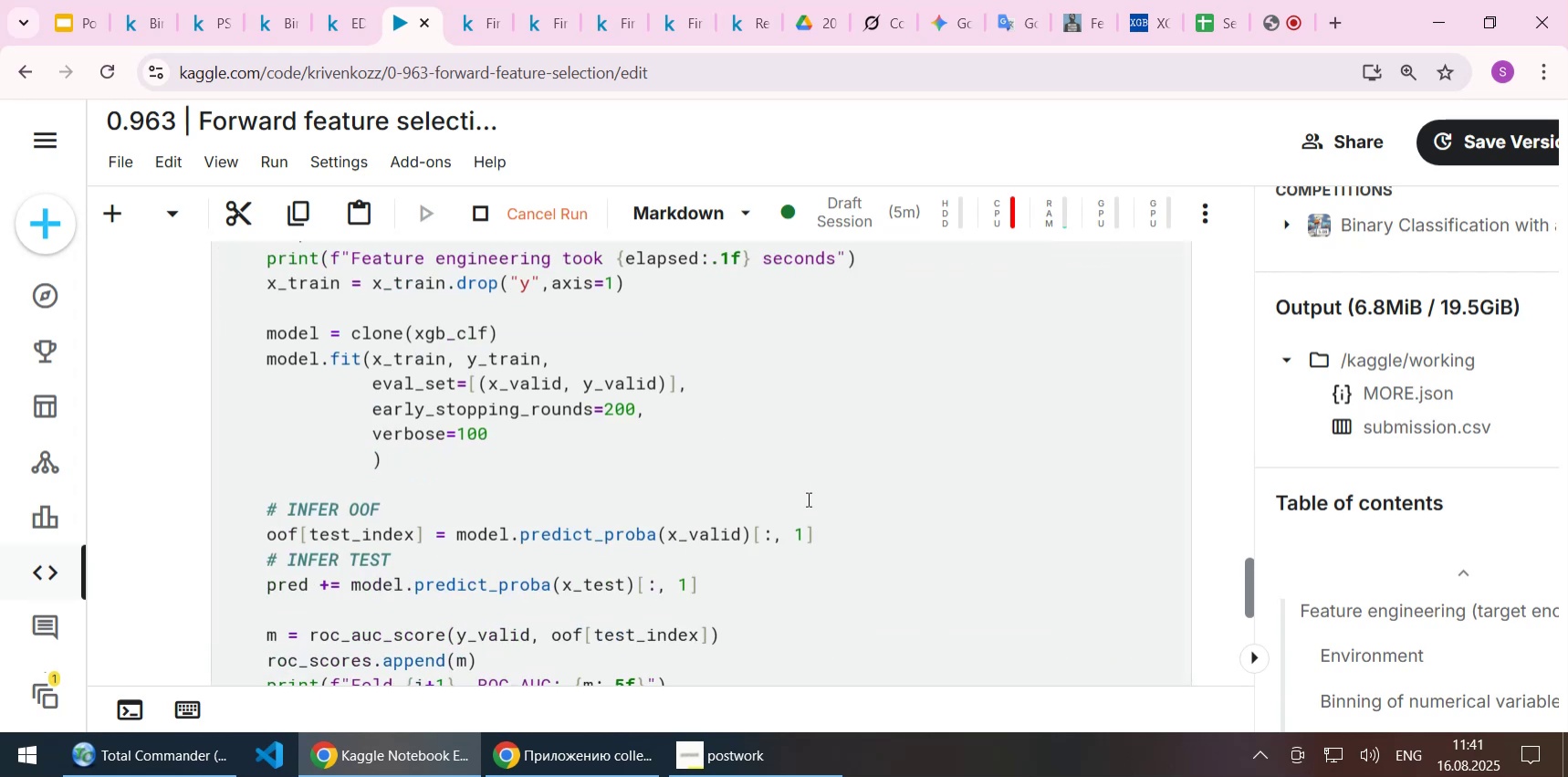 
scroll: coordinate [807, 499], scroll_direction: down, amount: 4.0
 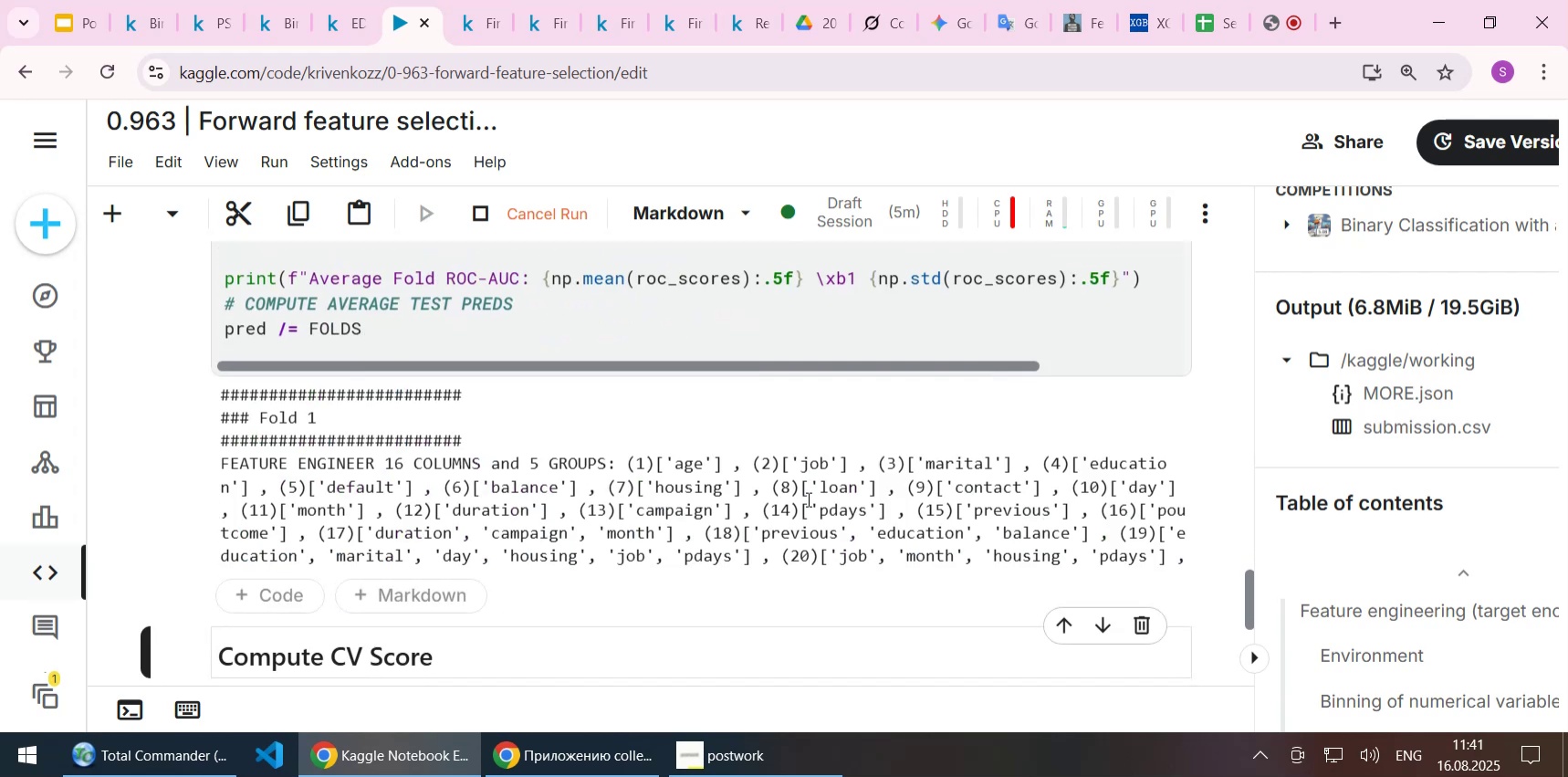 
scroll: coordinate [807, 499], scroll_direction: up, amount: 11.0
 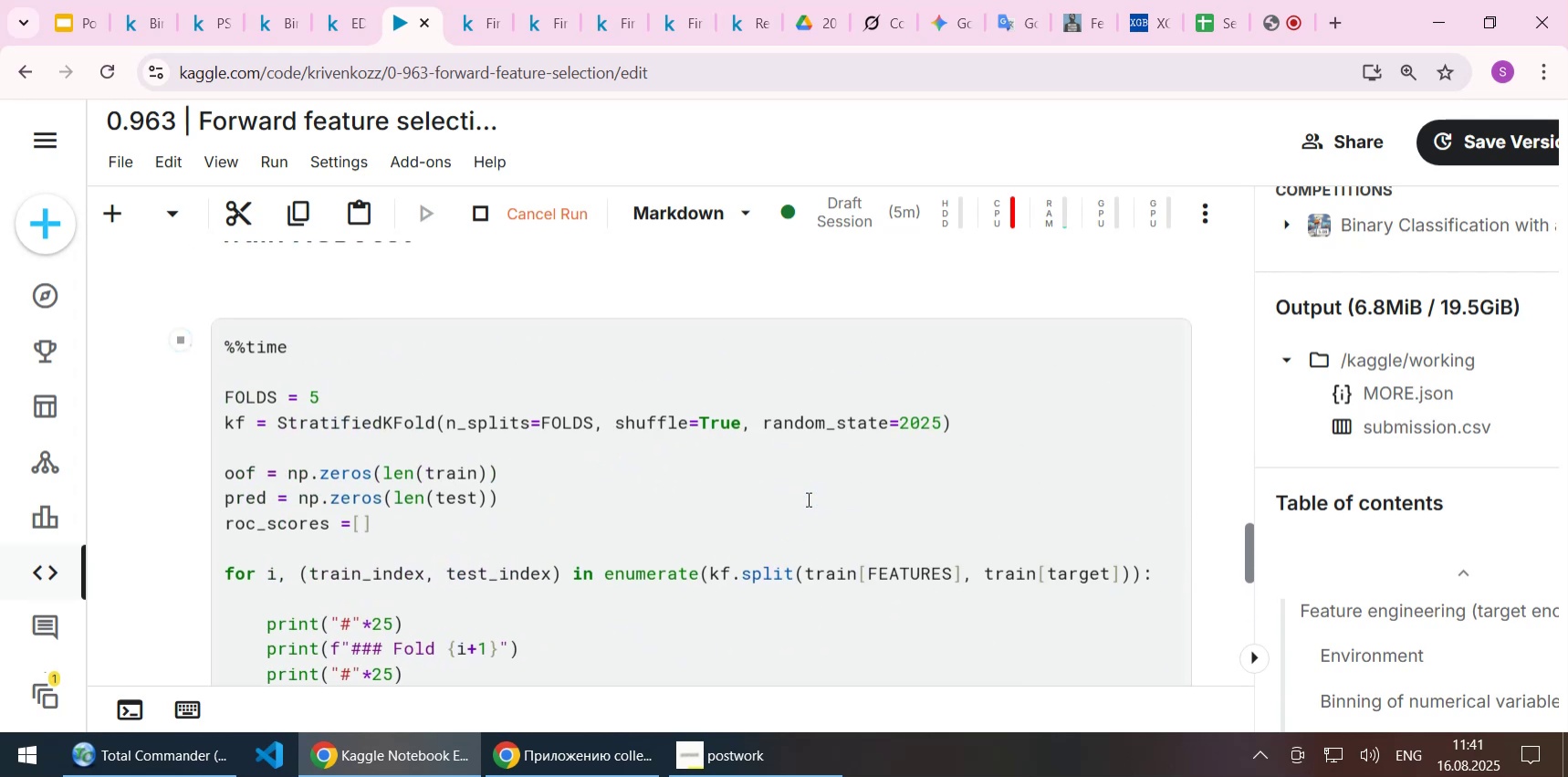 
scroll: coordinate [807, 499], scroll_direction: down, amount: 2.0
 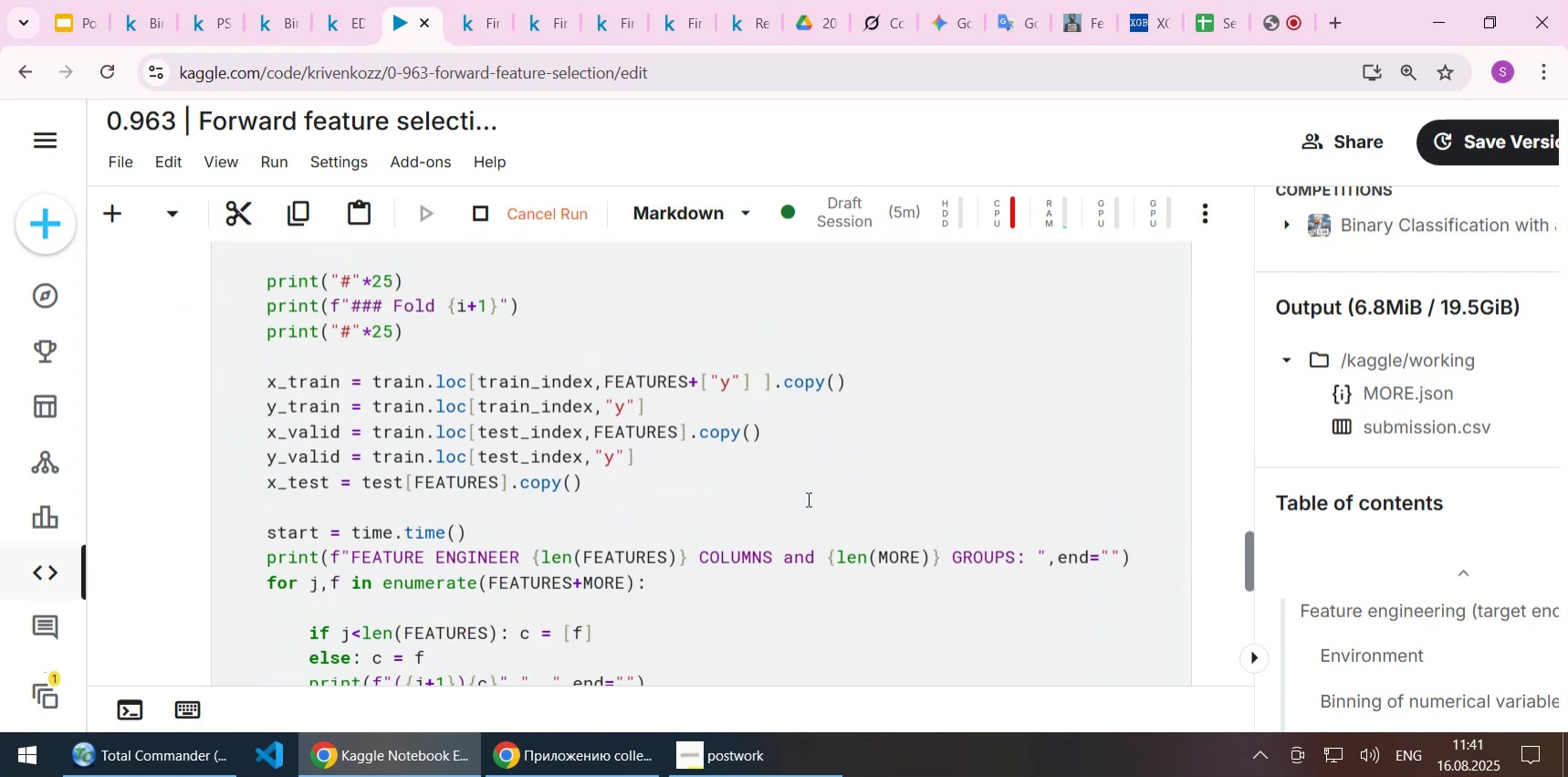 
scroll: coordinate [807, 499], scroll_direction: up, amount: 3.0
 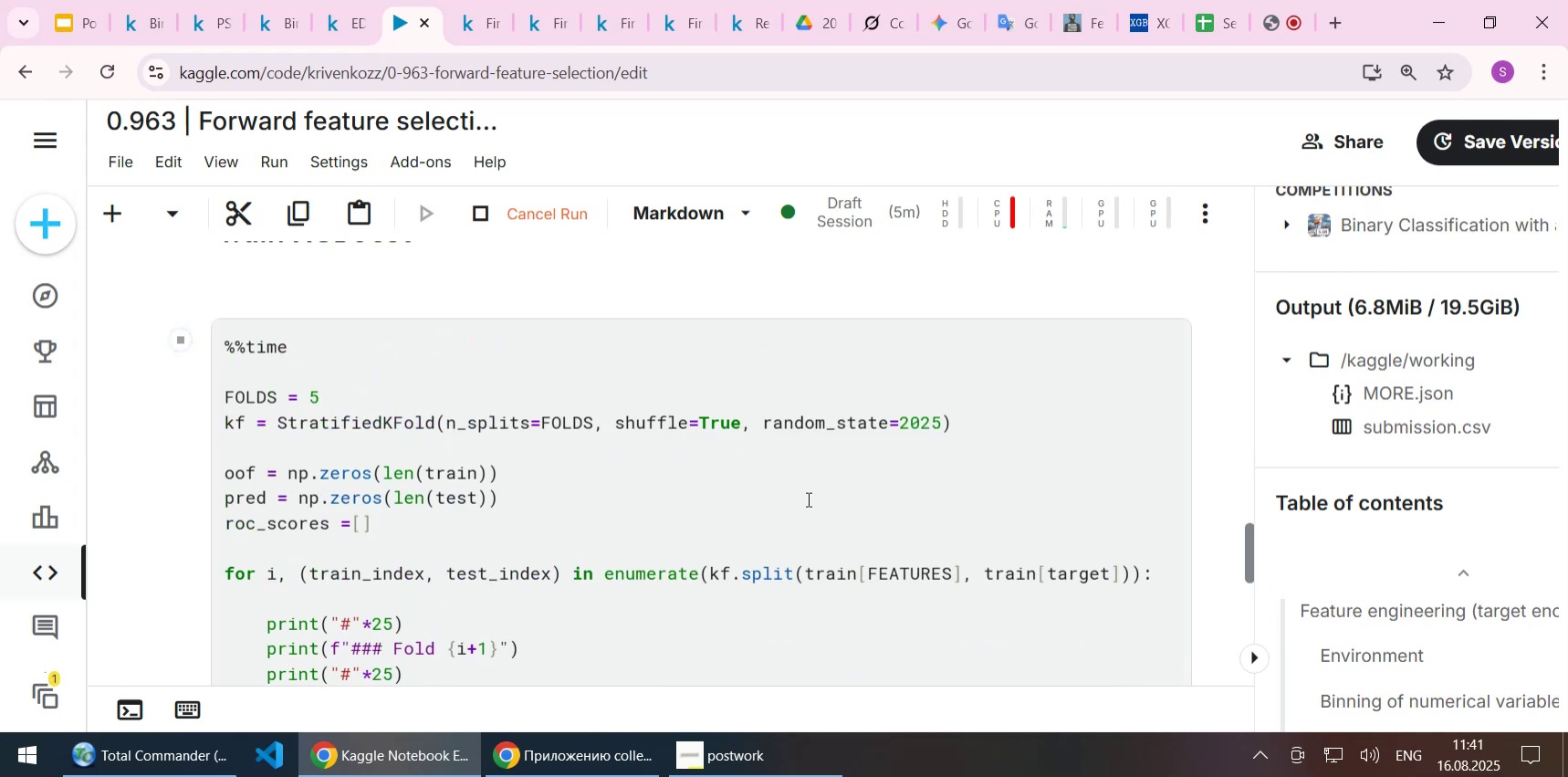 
scroll: coordinate [807, 499], scroll_direction: down, amount: 17.0
 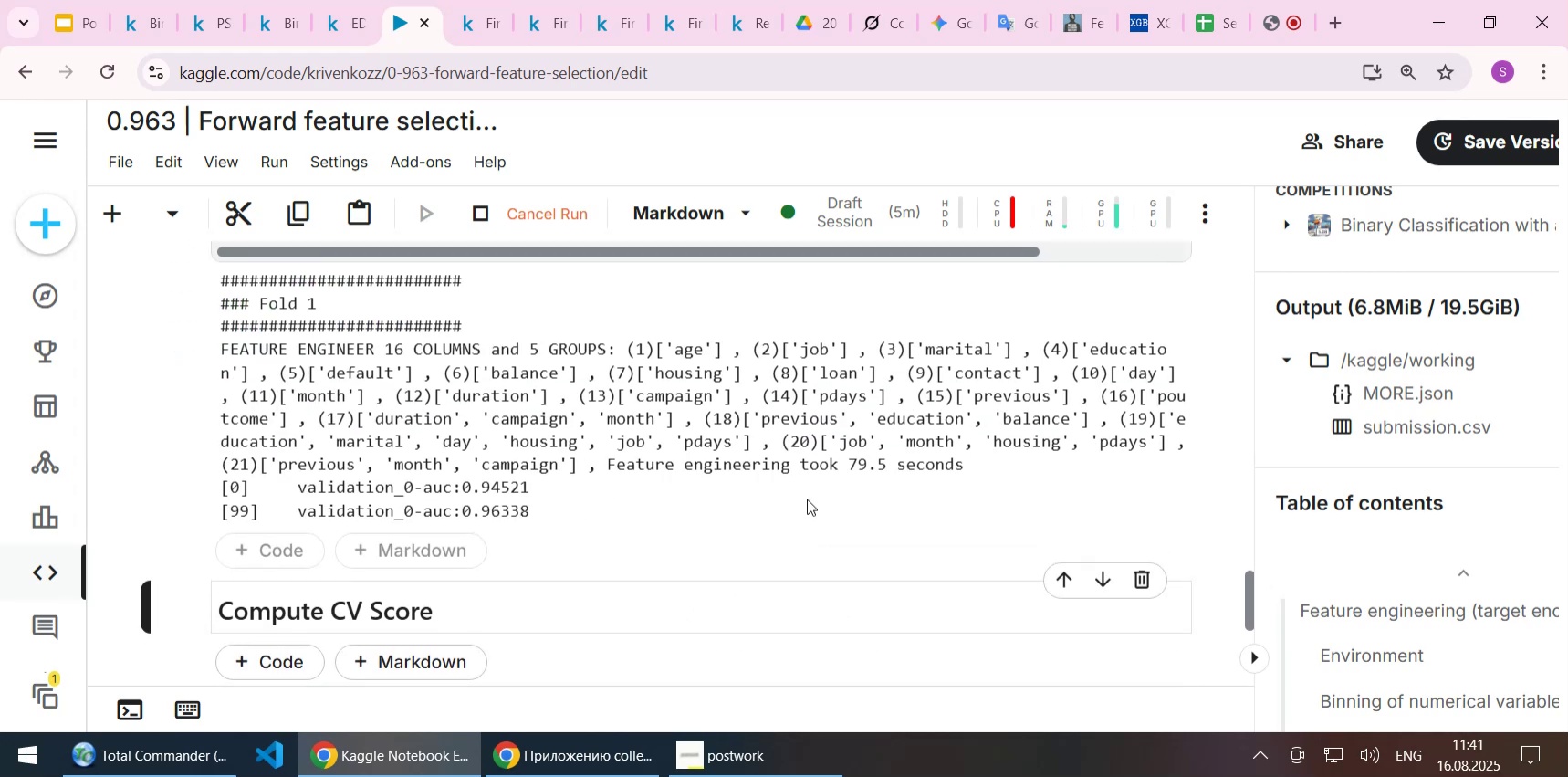 
wait(11.6)
 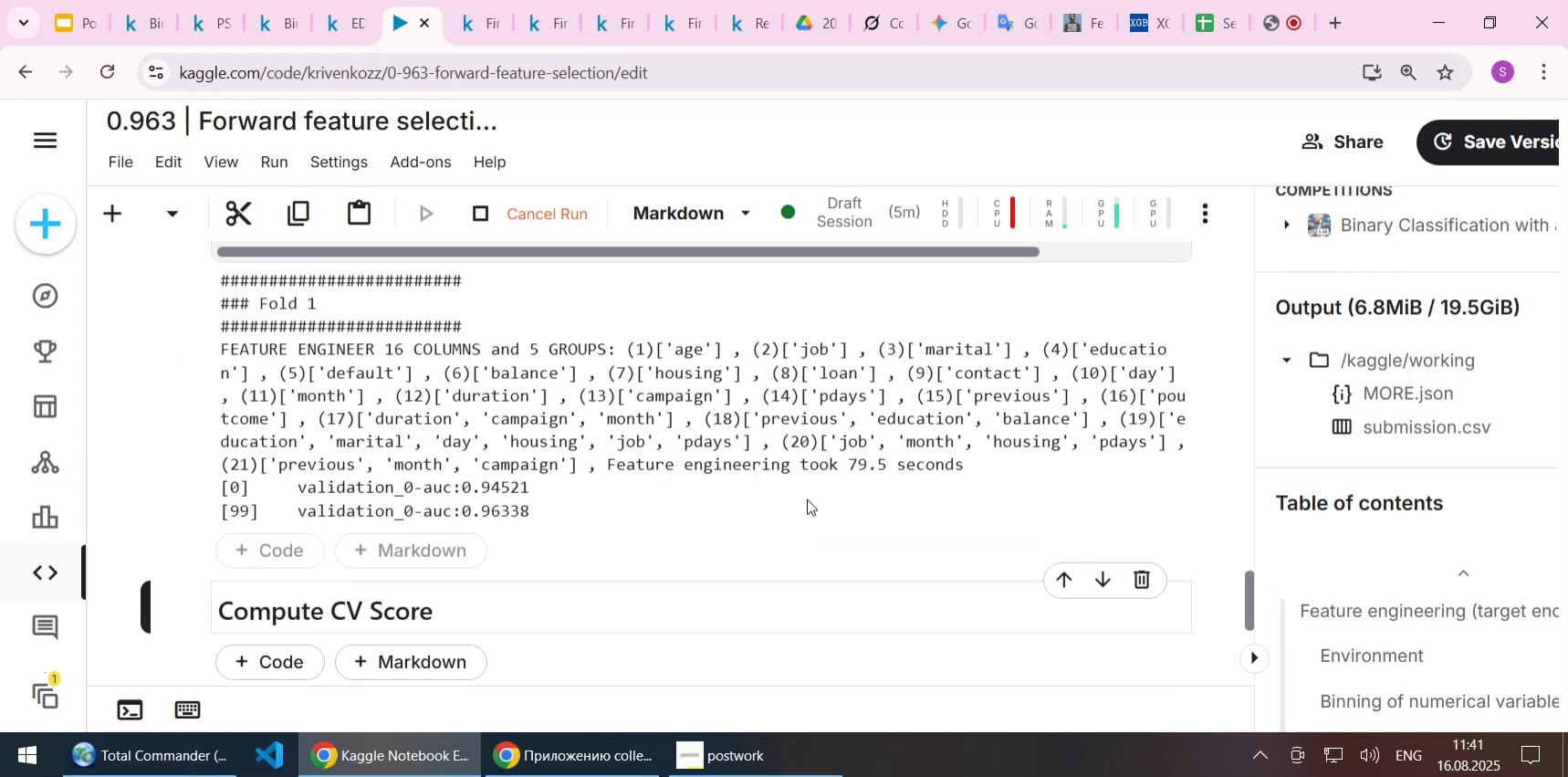 
scroll: coordinate [807, 499], scroll_direction: up, amount: 1.0
 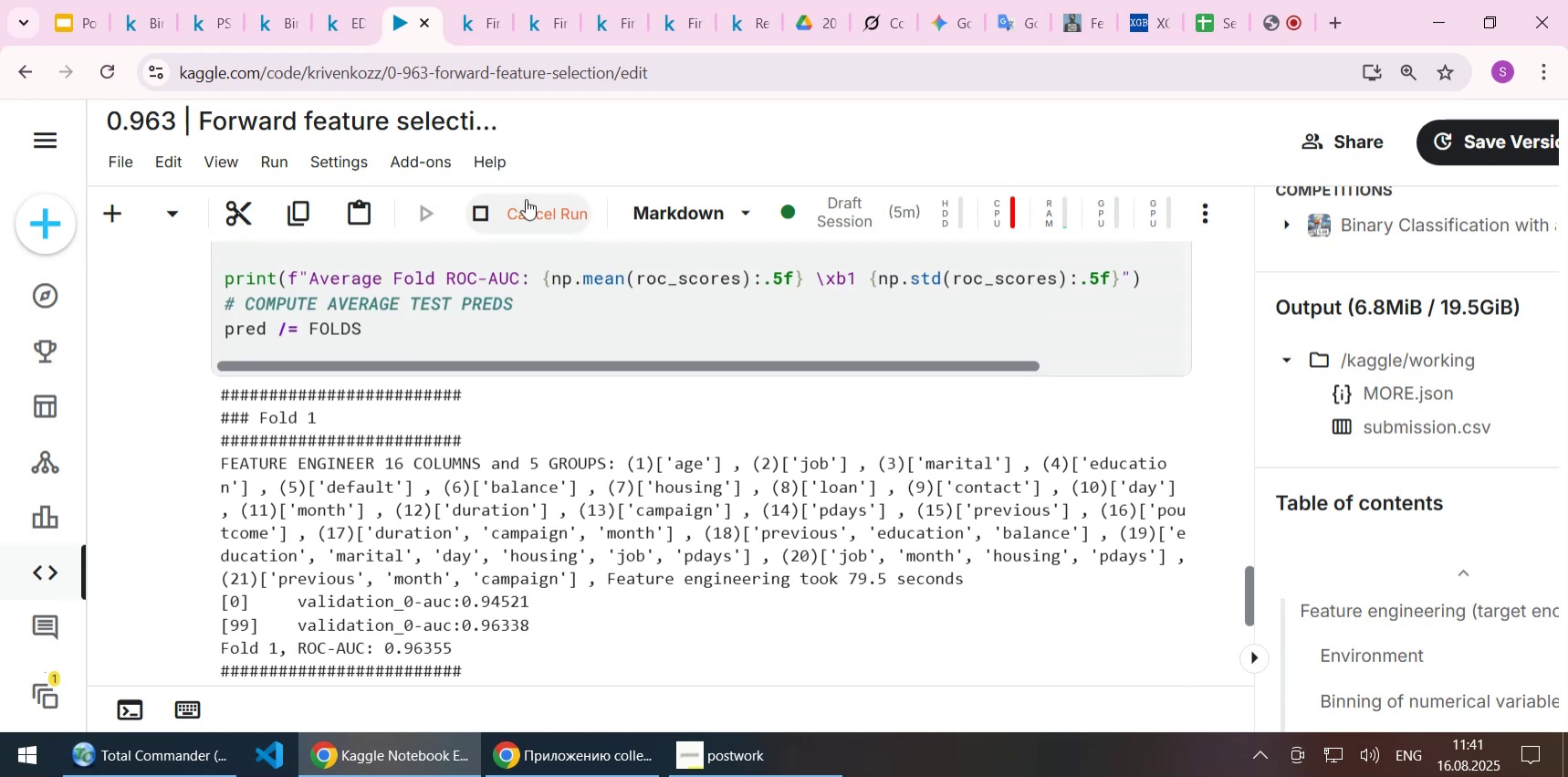 
left_click([524, 211])
 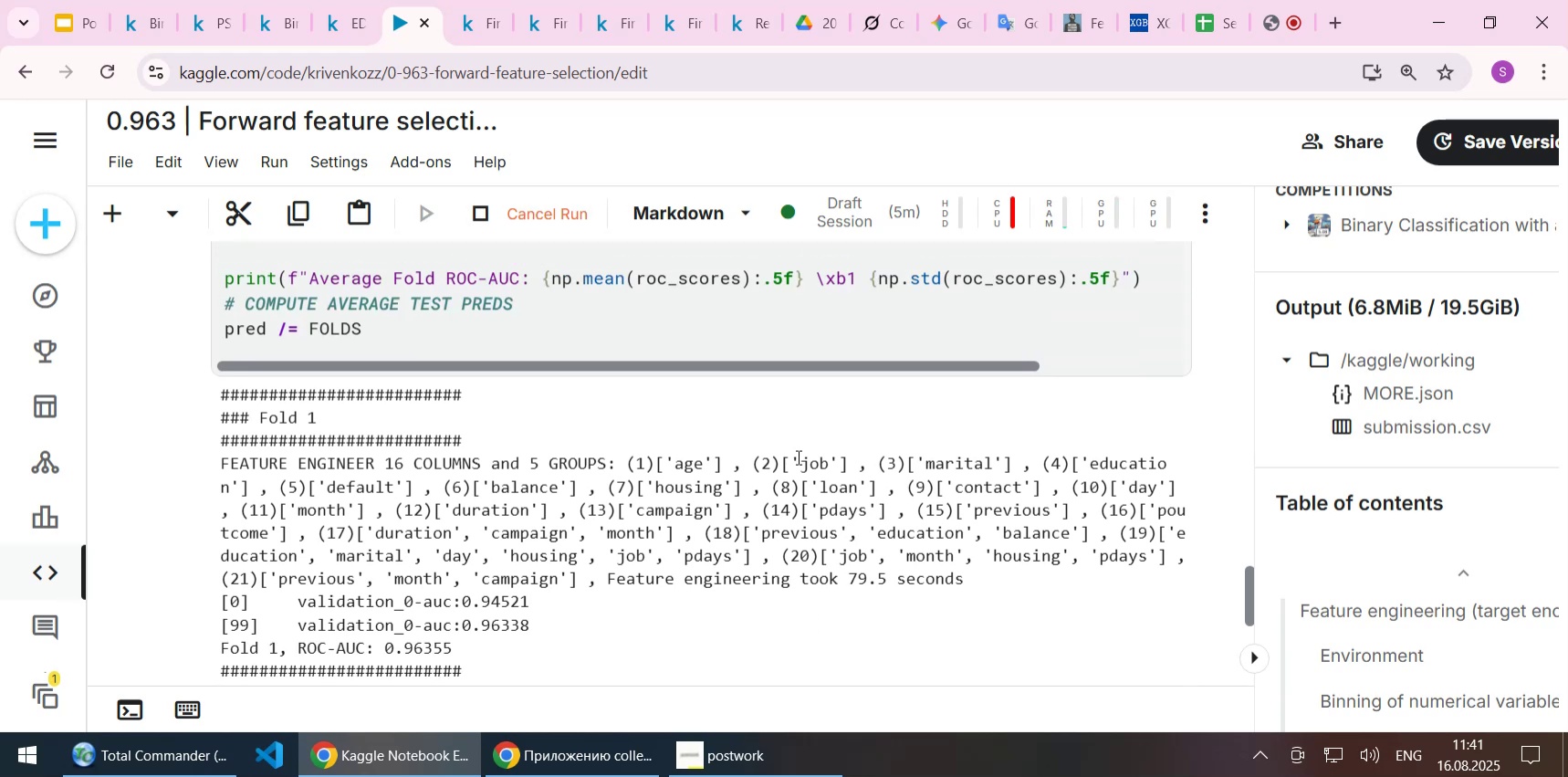 
scroll: coordinate [797, 457], scroll_direction: up, amount: 29.0
 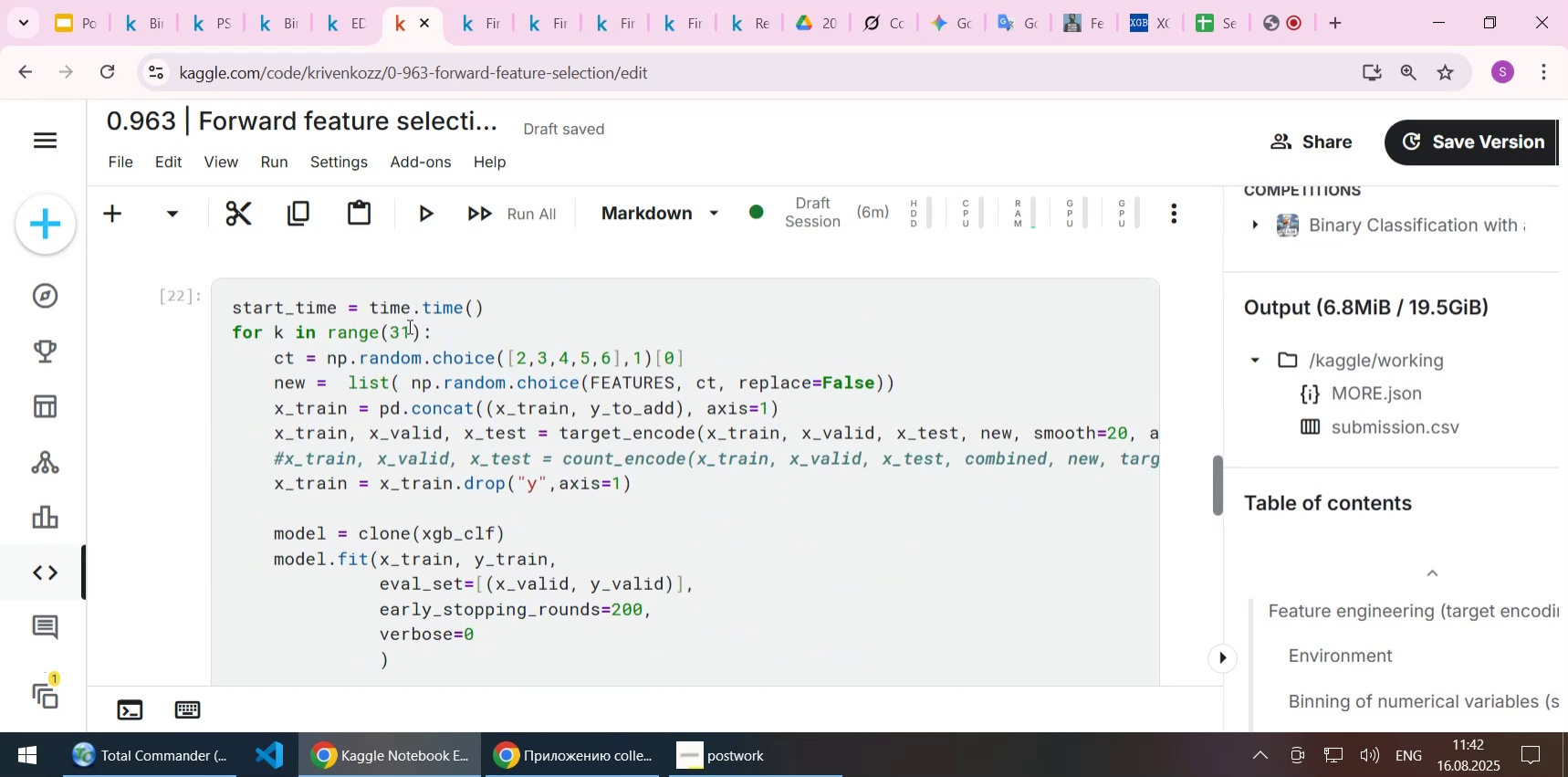 
double_click([401, 326])
 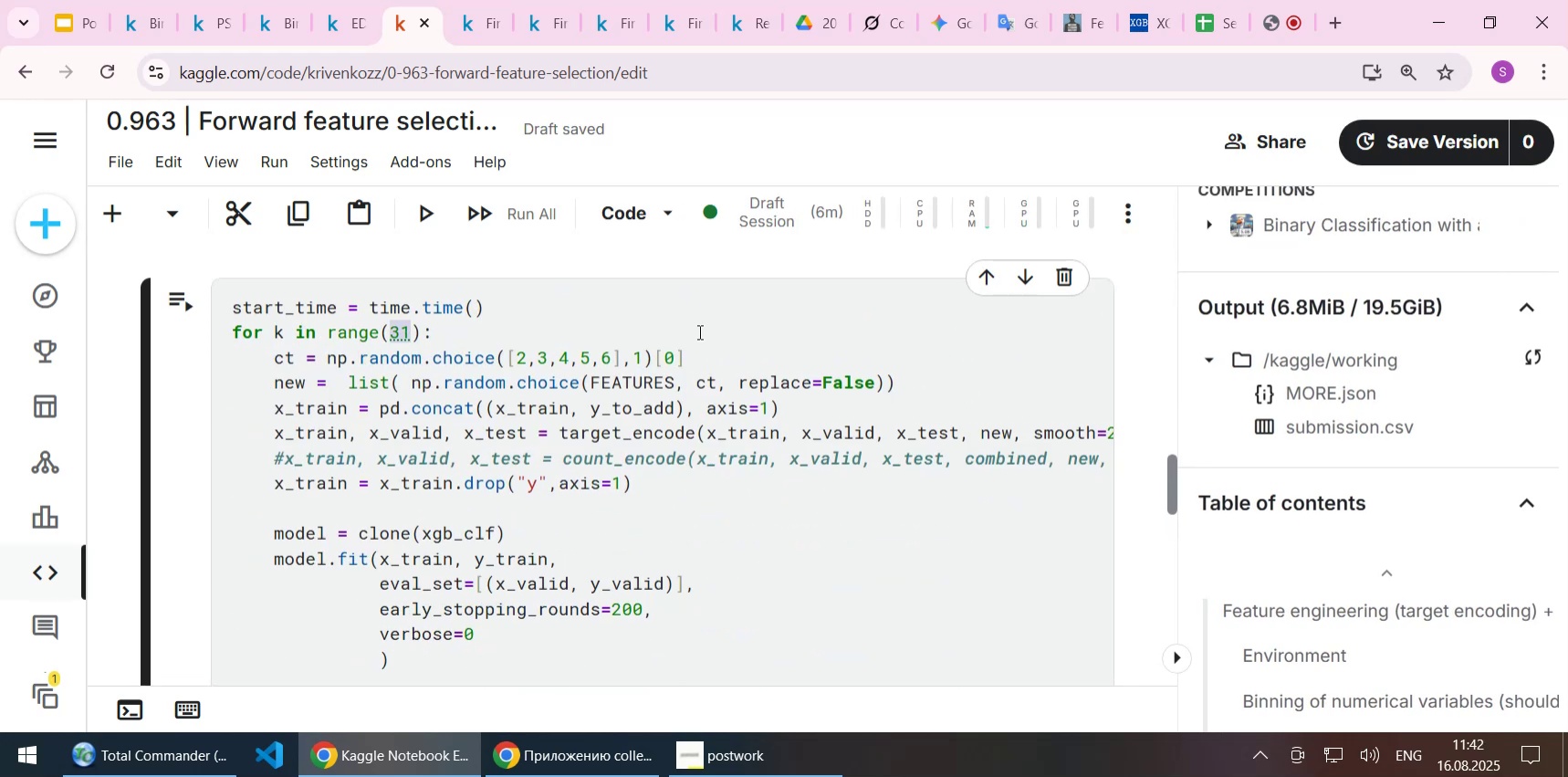 
type(100)
 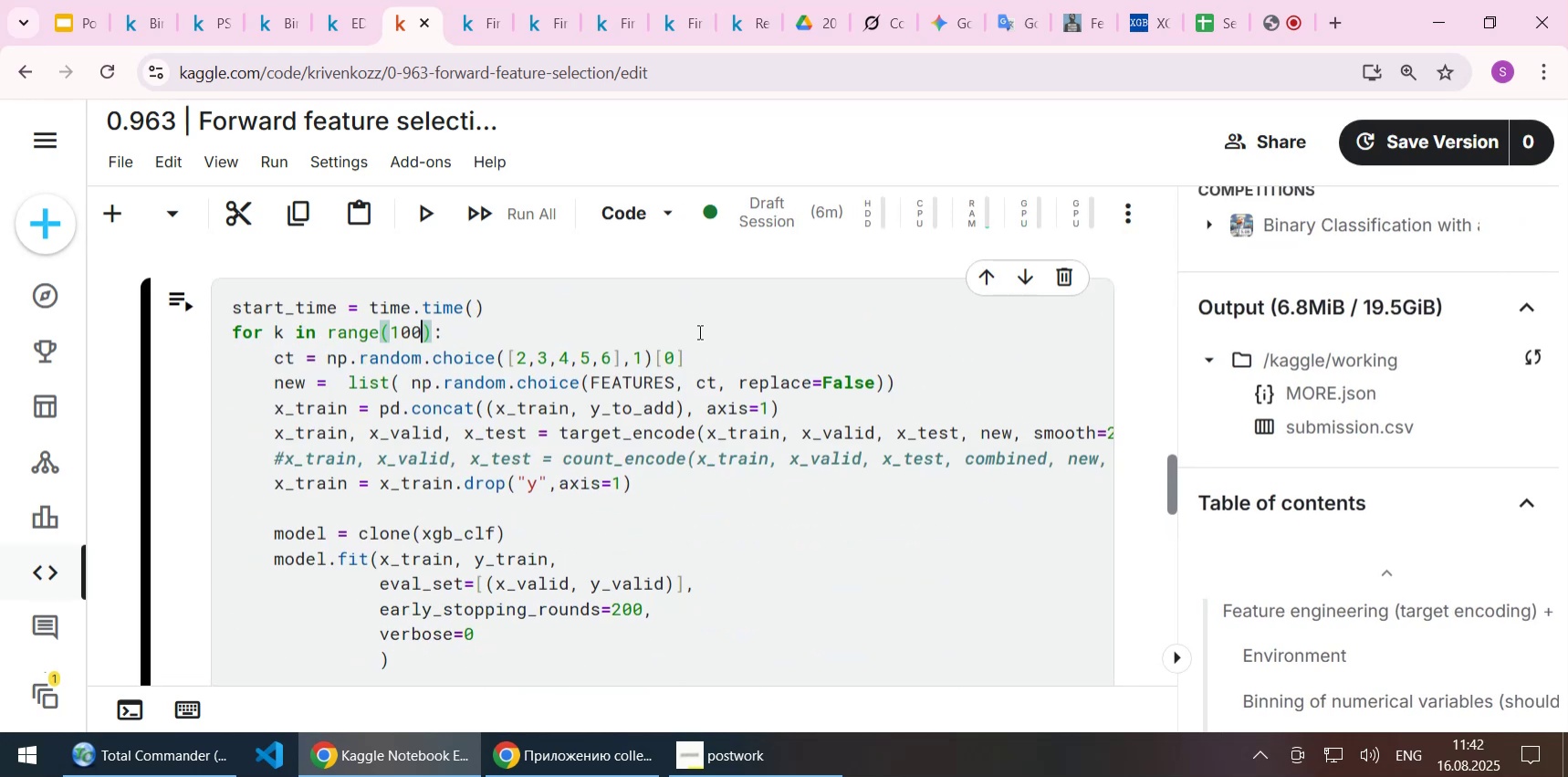 
hold_key(key=ControlLeft, duration=1.14)
 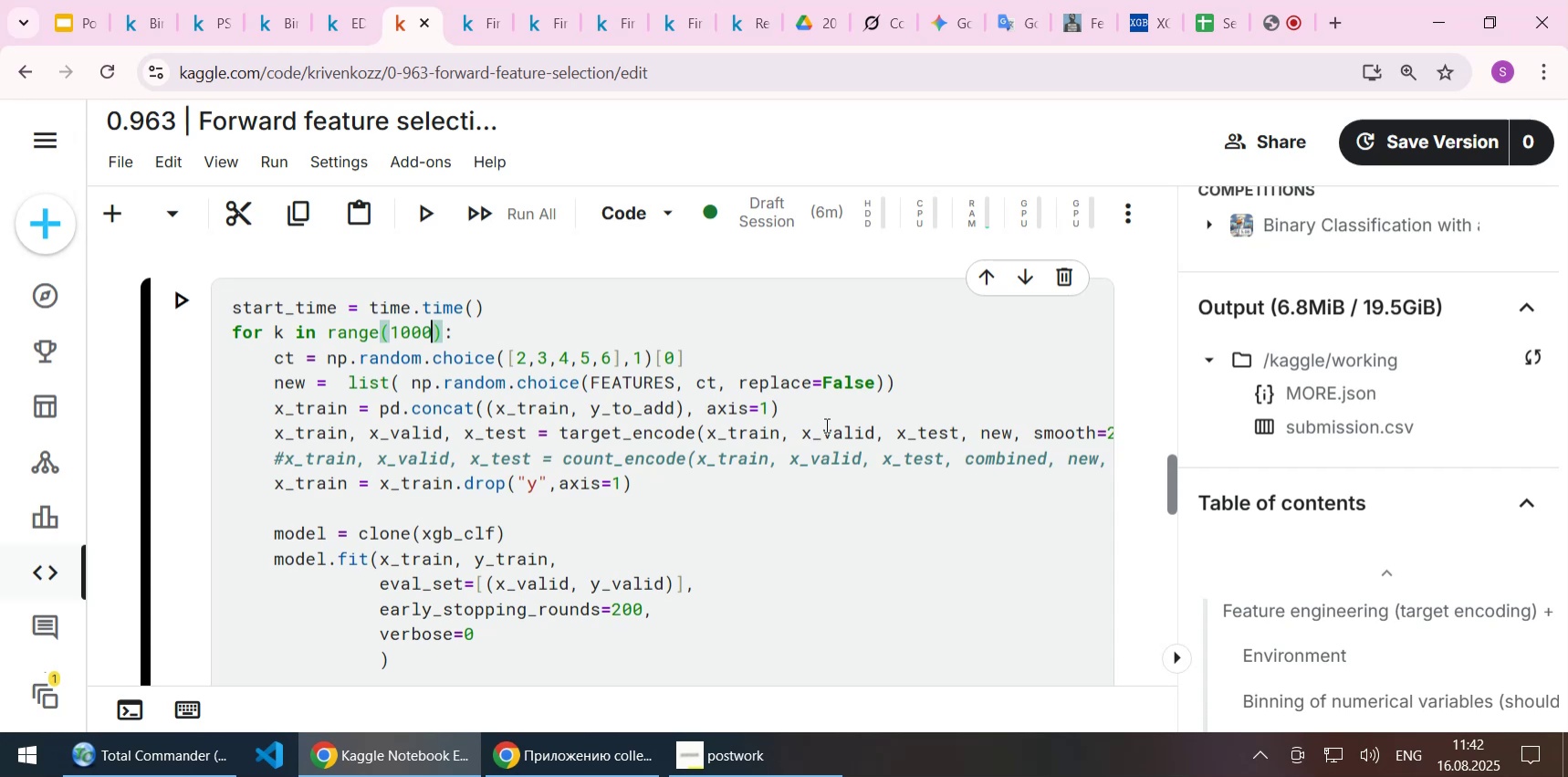 
scroll: coordinate [825, 425], scroll_direction: down, amount: 37.0
 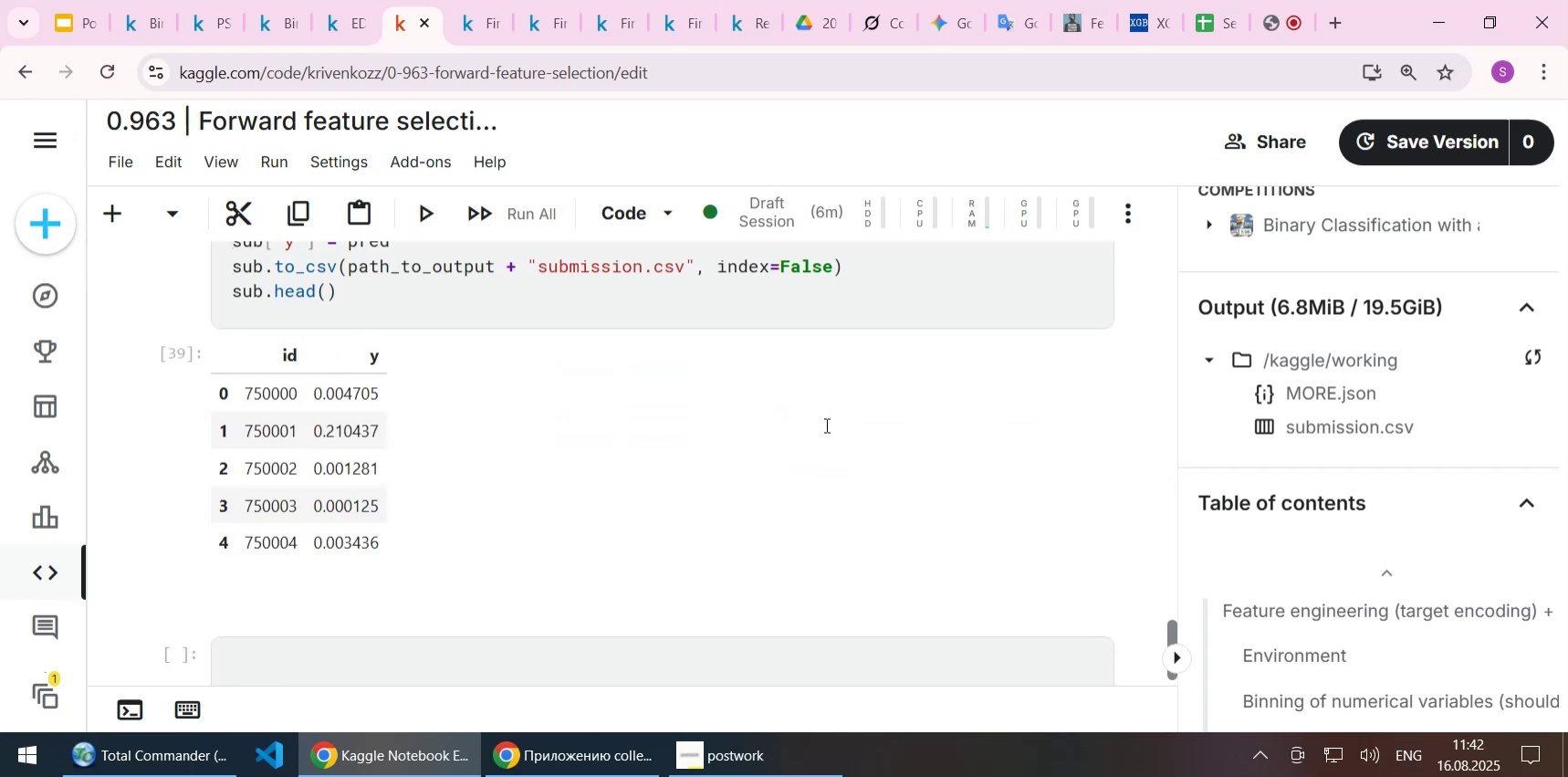 
scroll: coordinate [825, 425], scroll_direction: up, amount: 49.0
 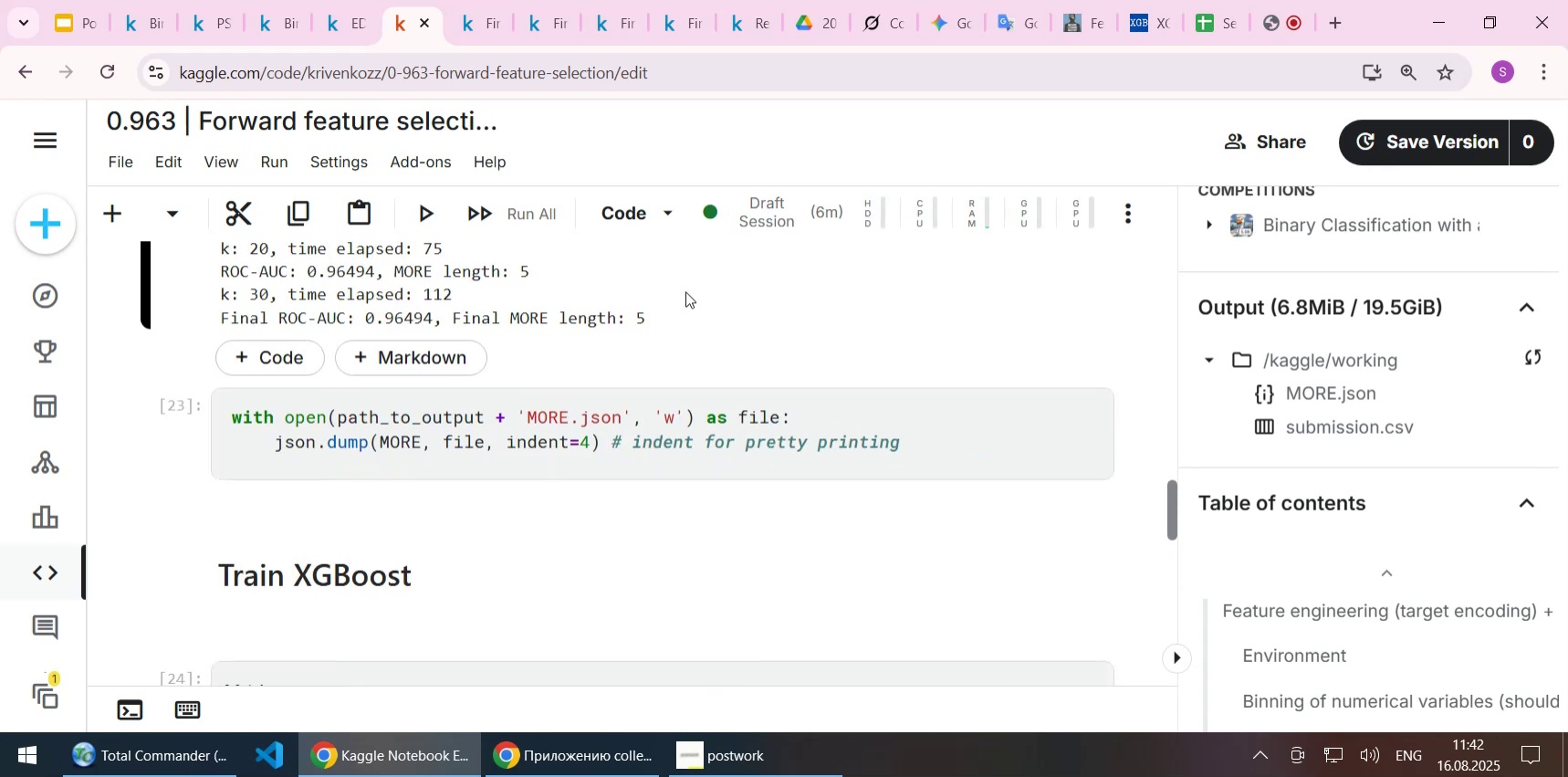 
scroll: coordinate [570, 457], scroll_direction: down, amount: 5.0
 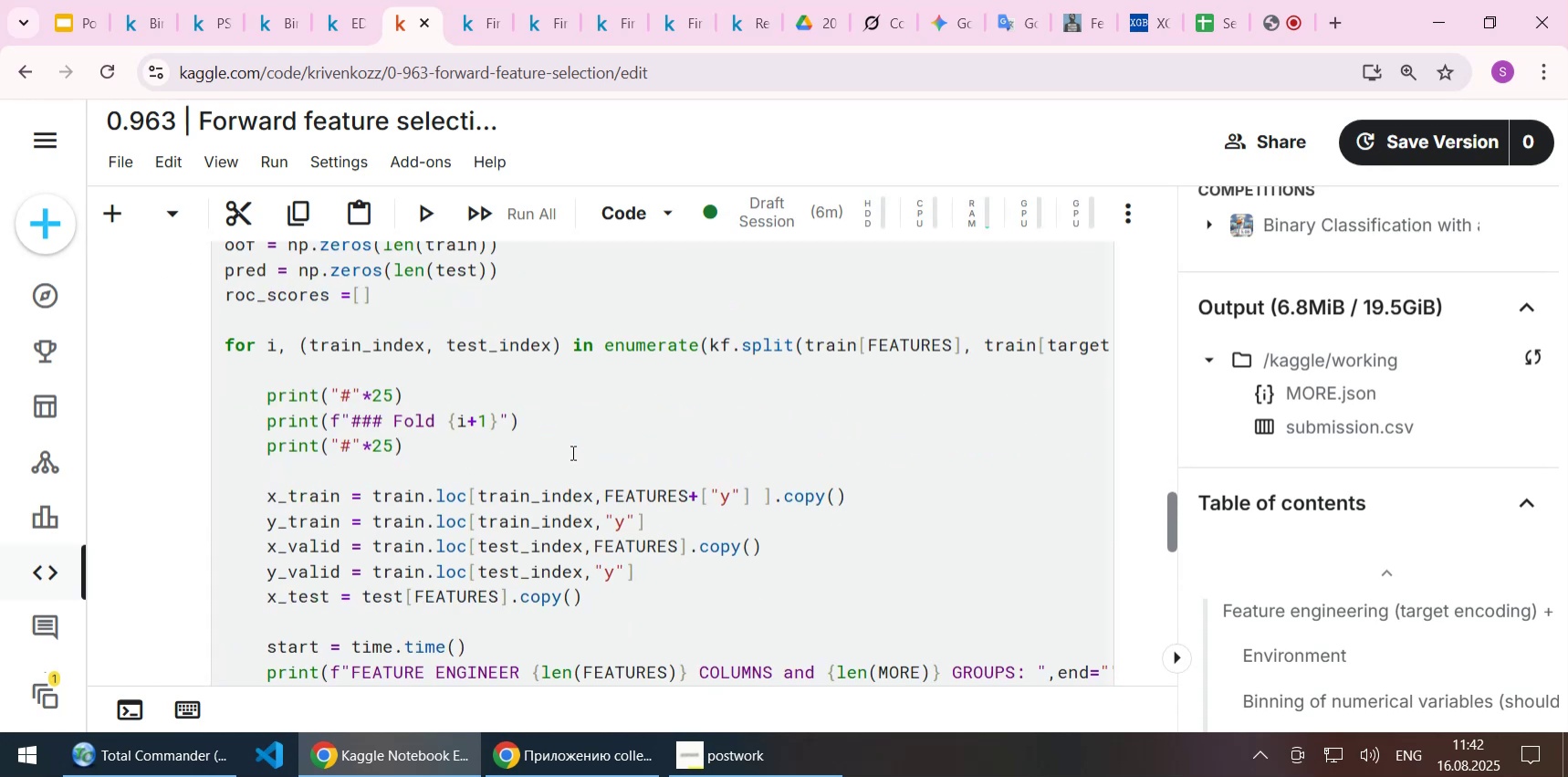 
scroll: coordinate [592, 423], scroll_direction: up, amount: 16.0
 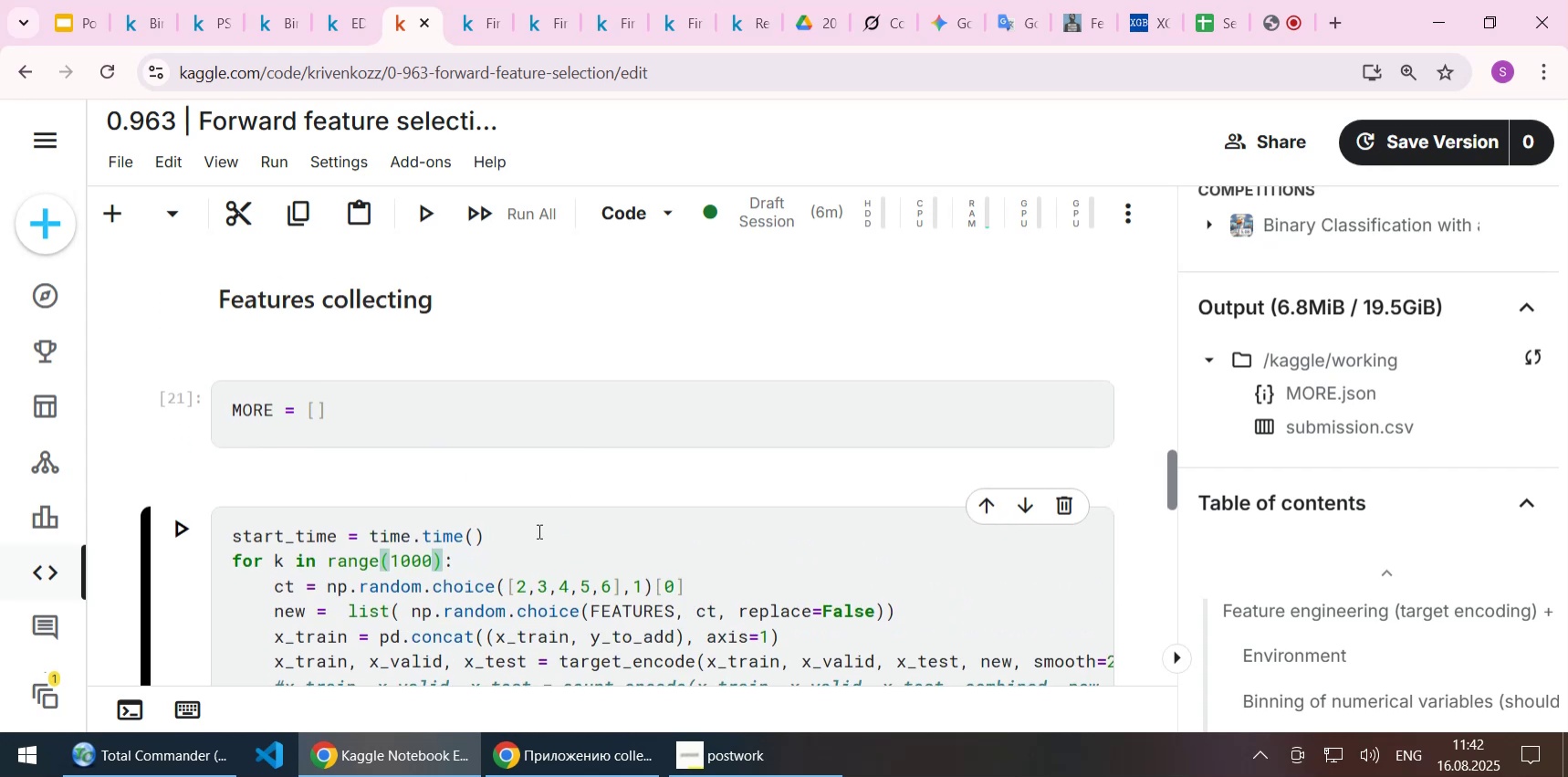 
left_click([528, 560])
 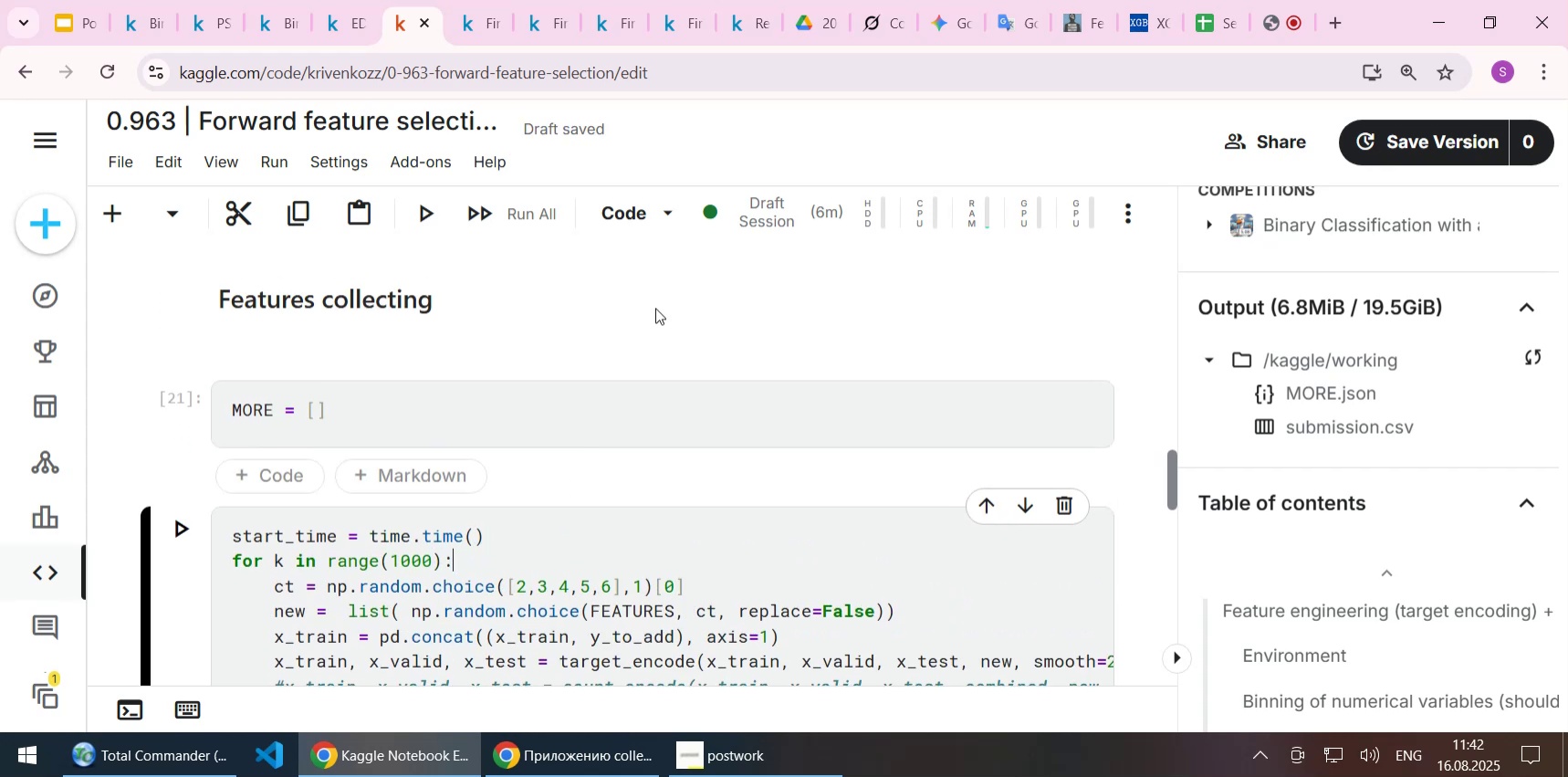 
left_click([524, 214])
 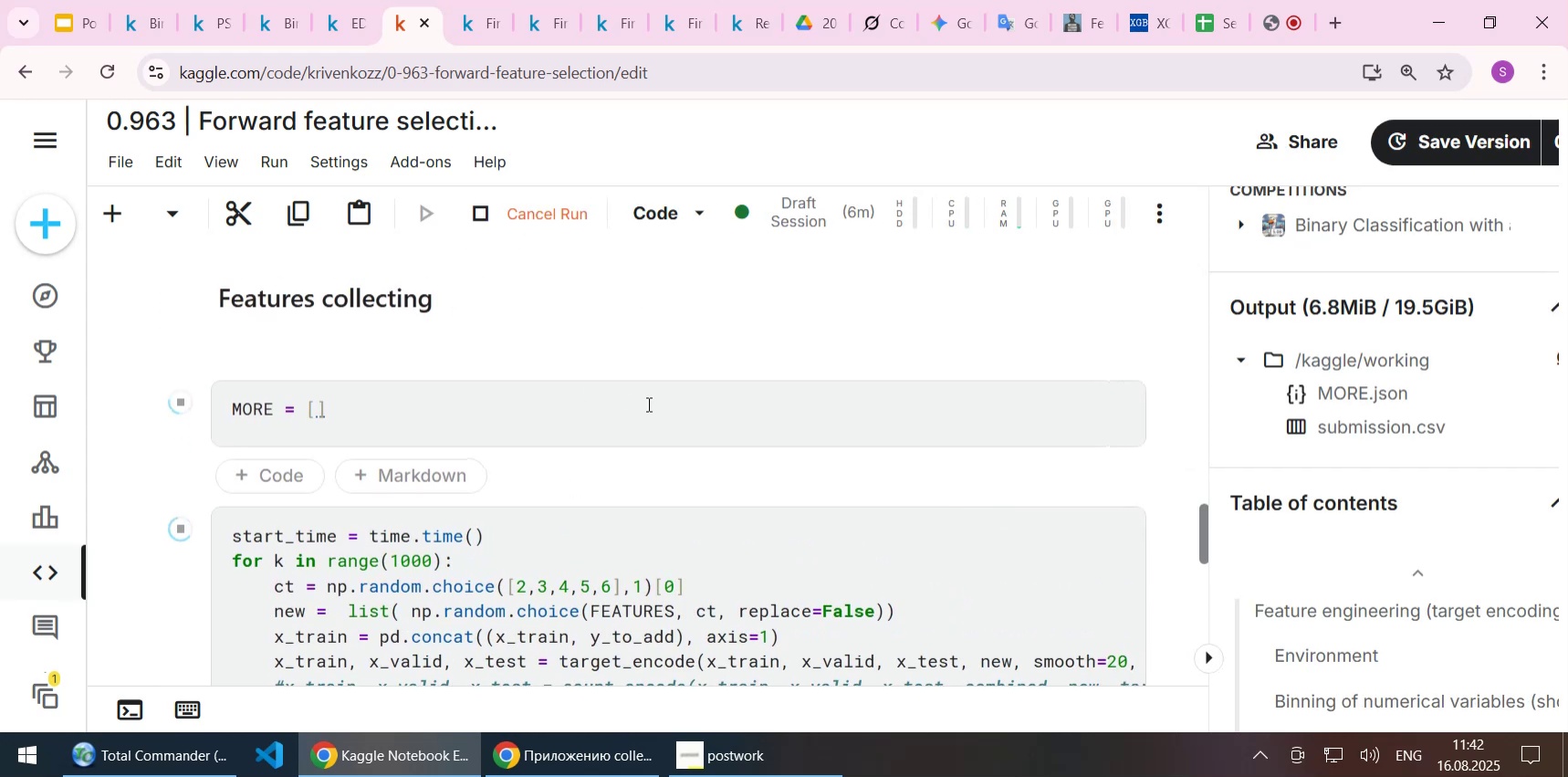 
wait(5.54)
 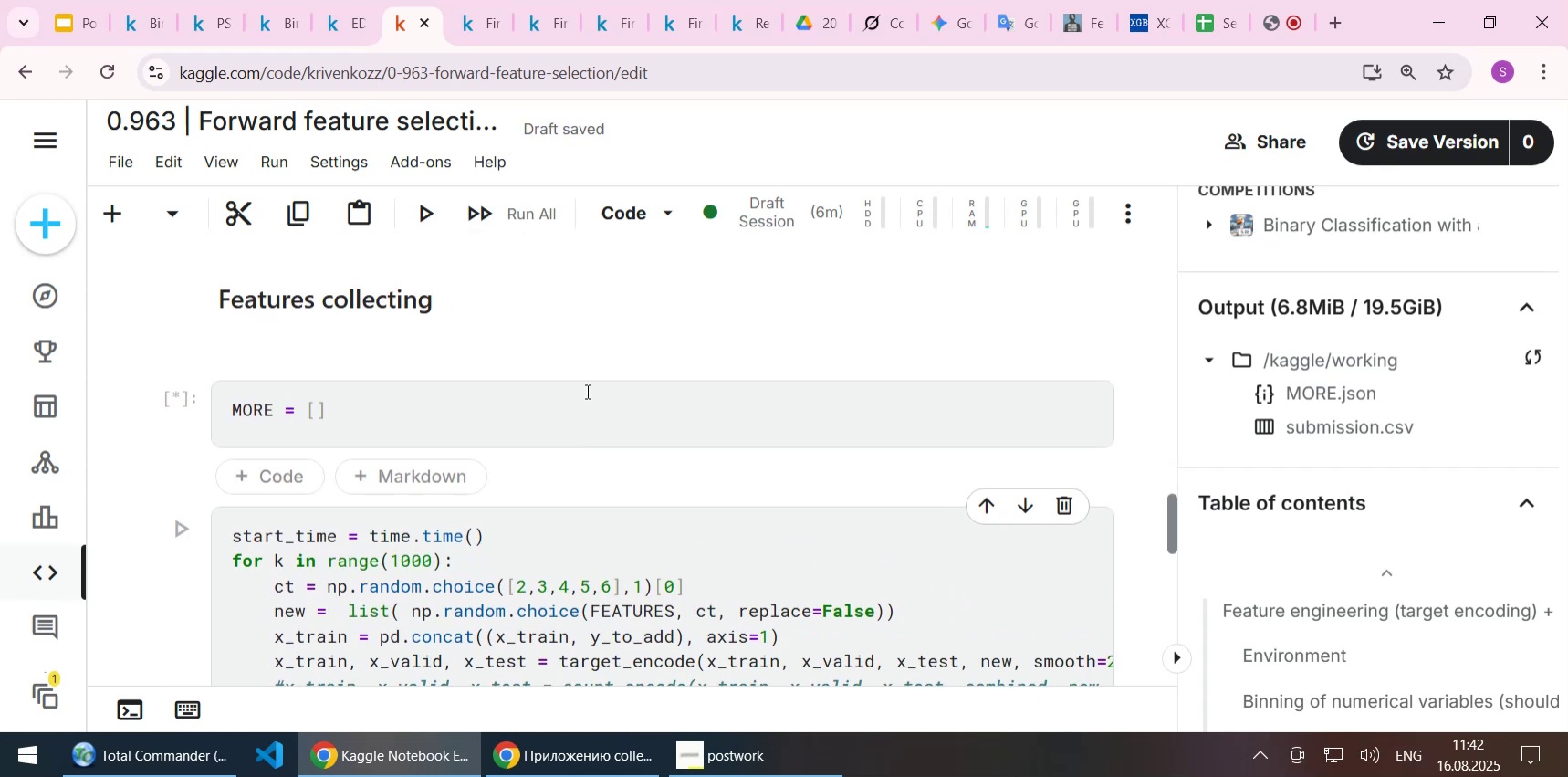 
scroll: coordinate [647, 404], scroll_direction: up, amount: 73.0
 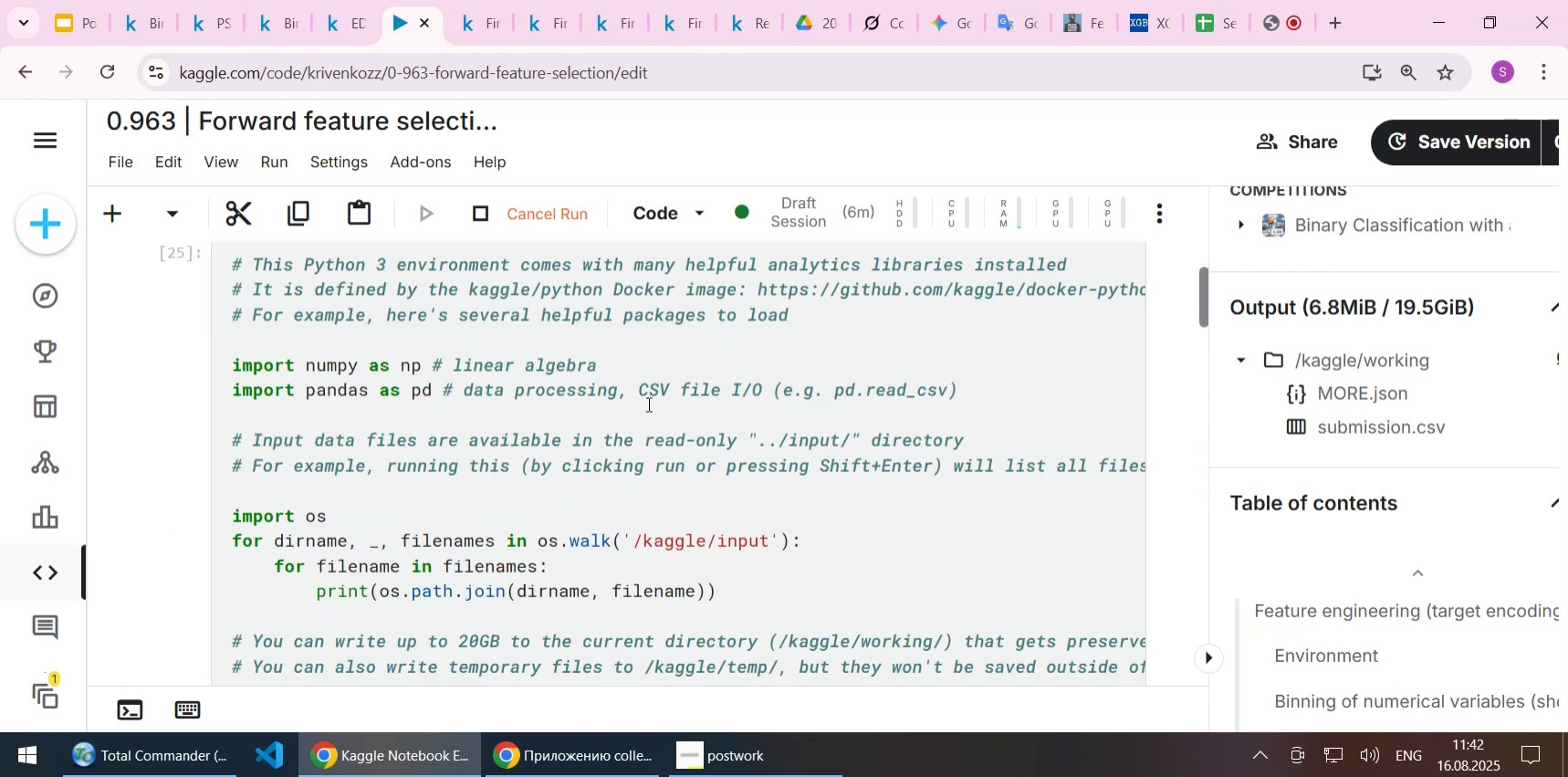 
scroll: coordinate [648, 415], scroll_direction: down, amount: 53.0
 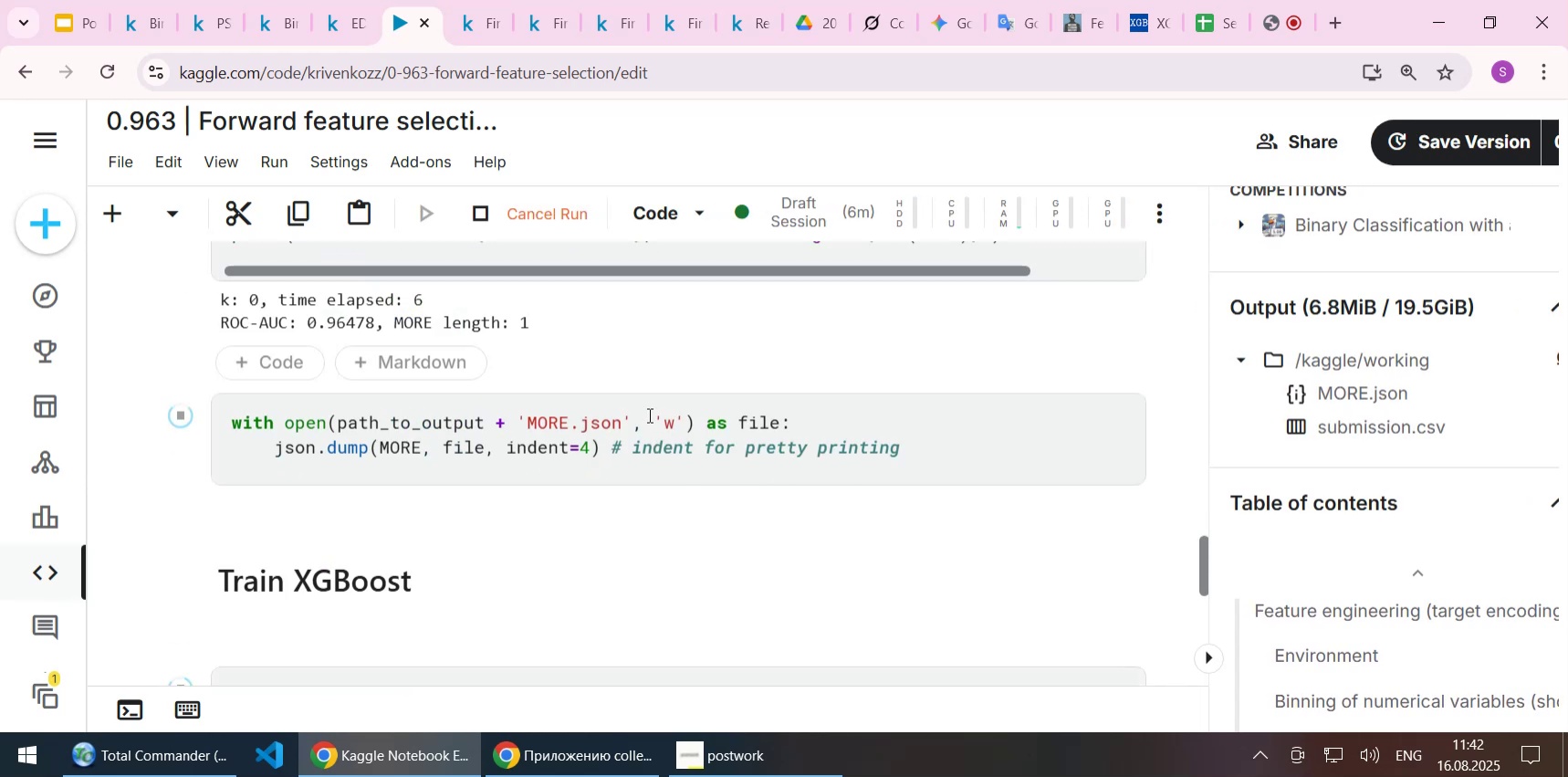 
scroll: coordinate [648, 415], scroll_direction: up, amount: 1.0
 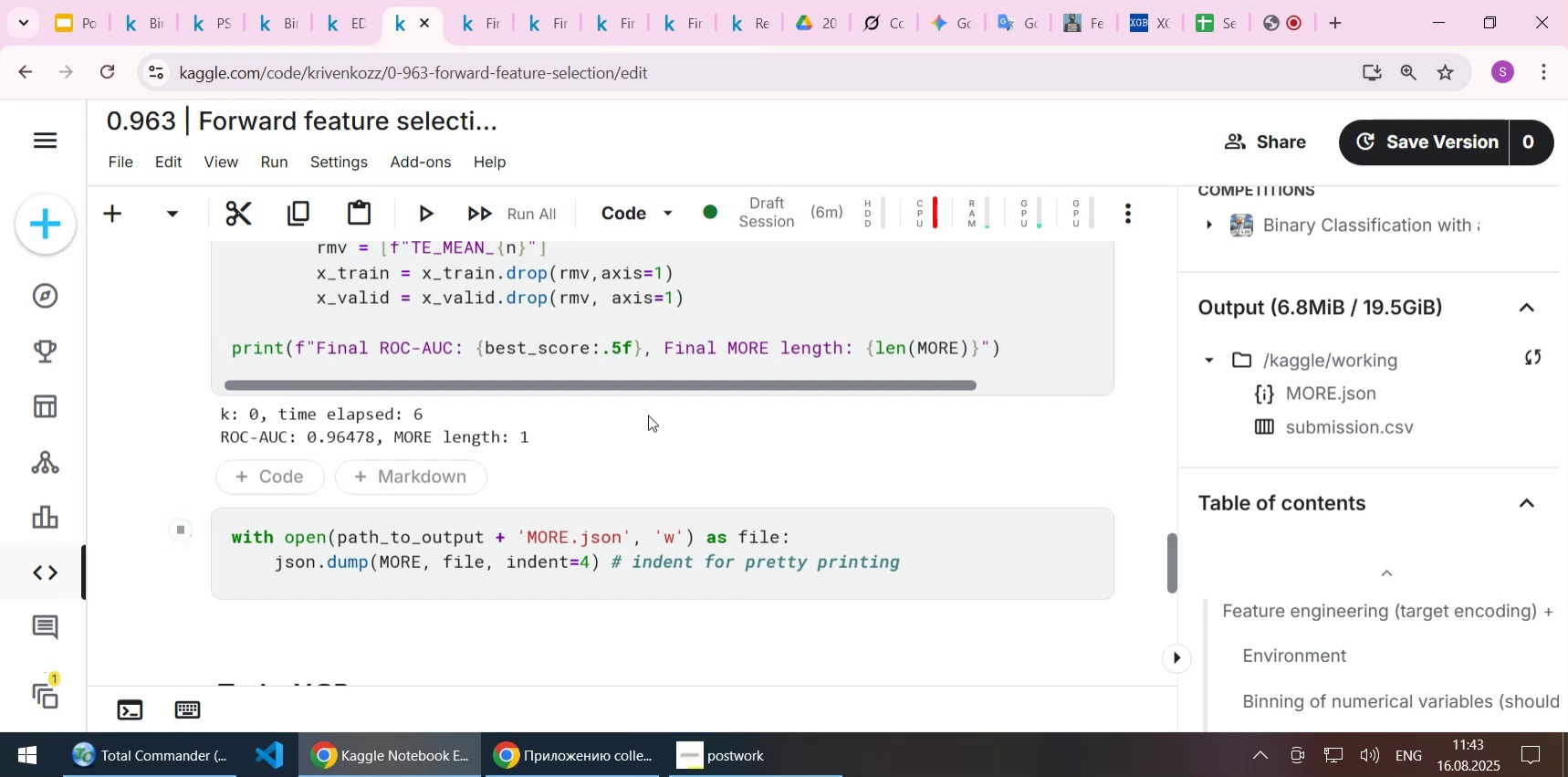 
wait(11.02)
 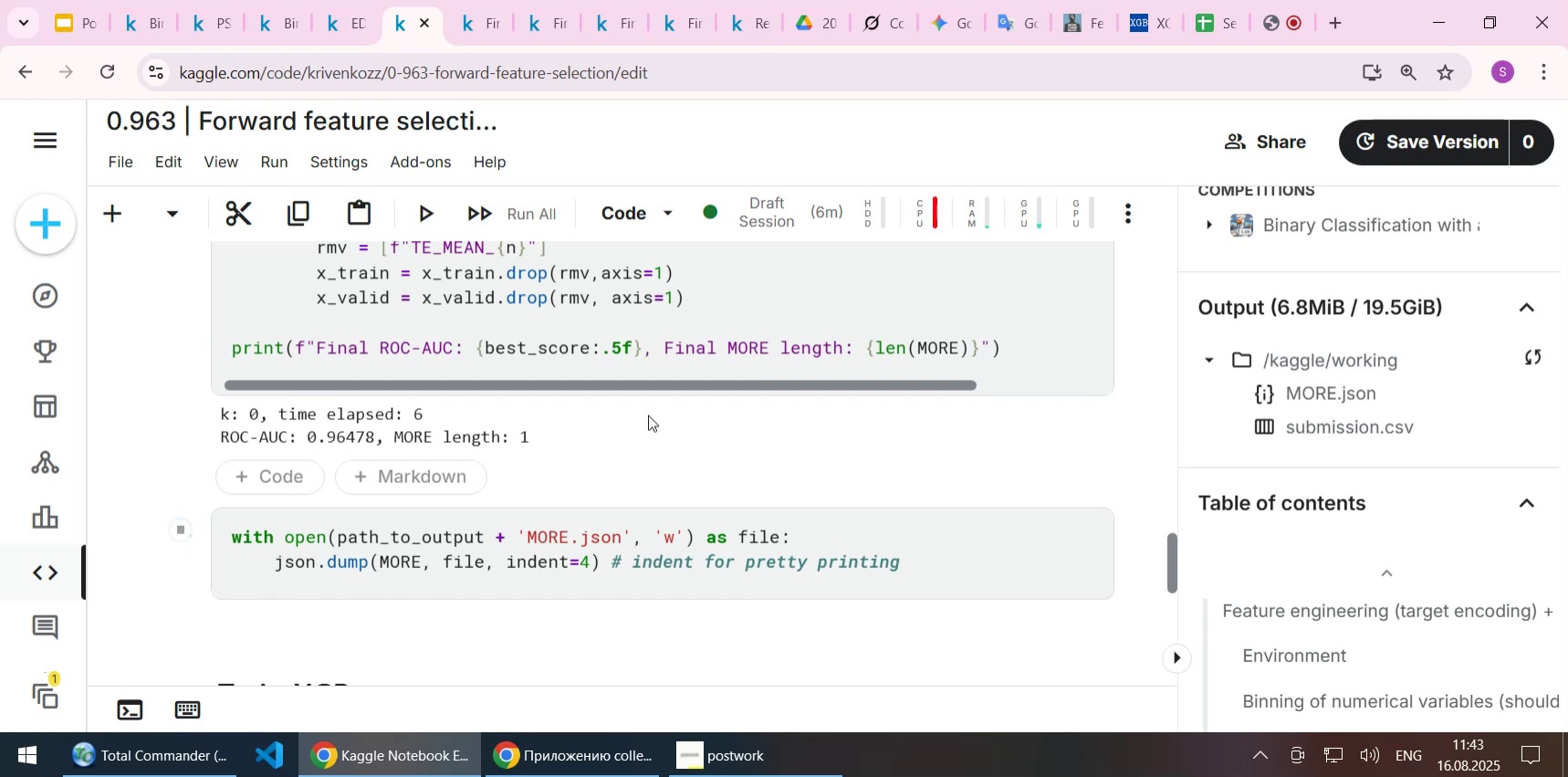 
scroll: coordinate [648, 415], scroll_direction: up, amount: 5.0
 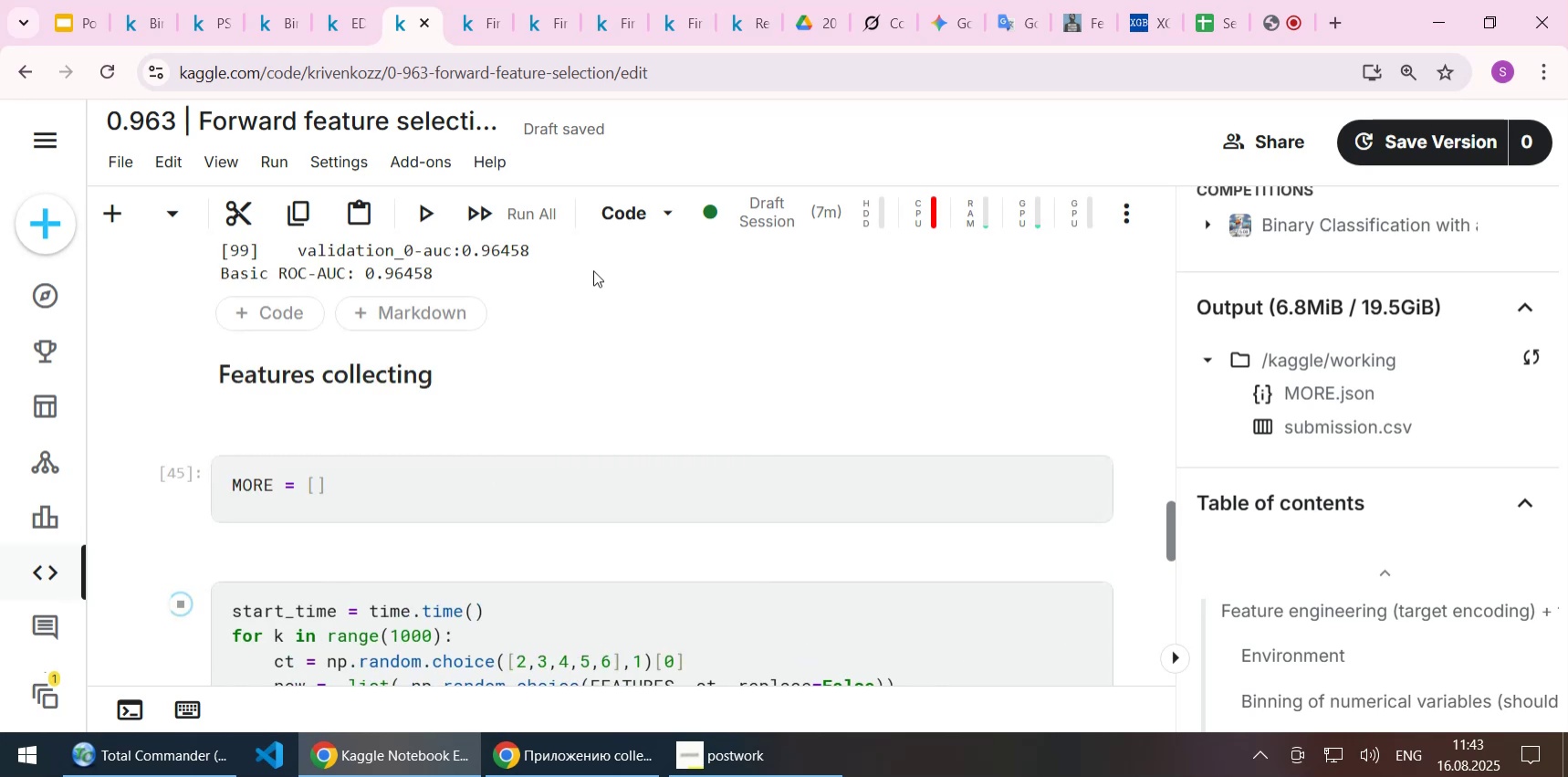 
wait(7.42)
 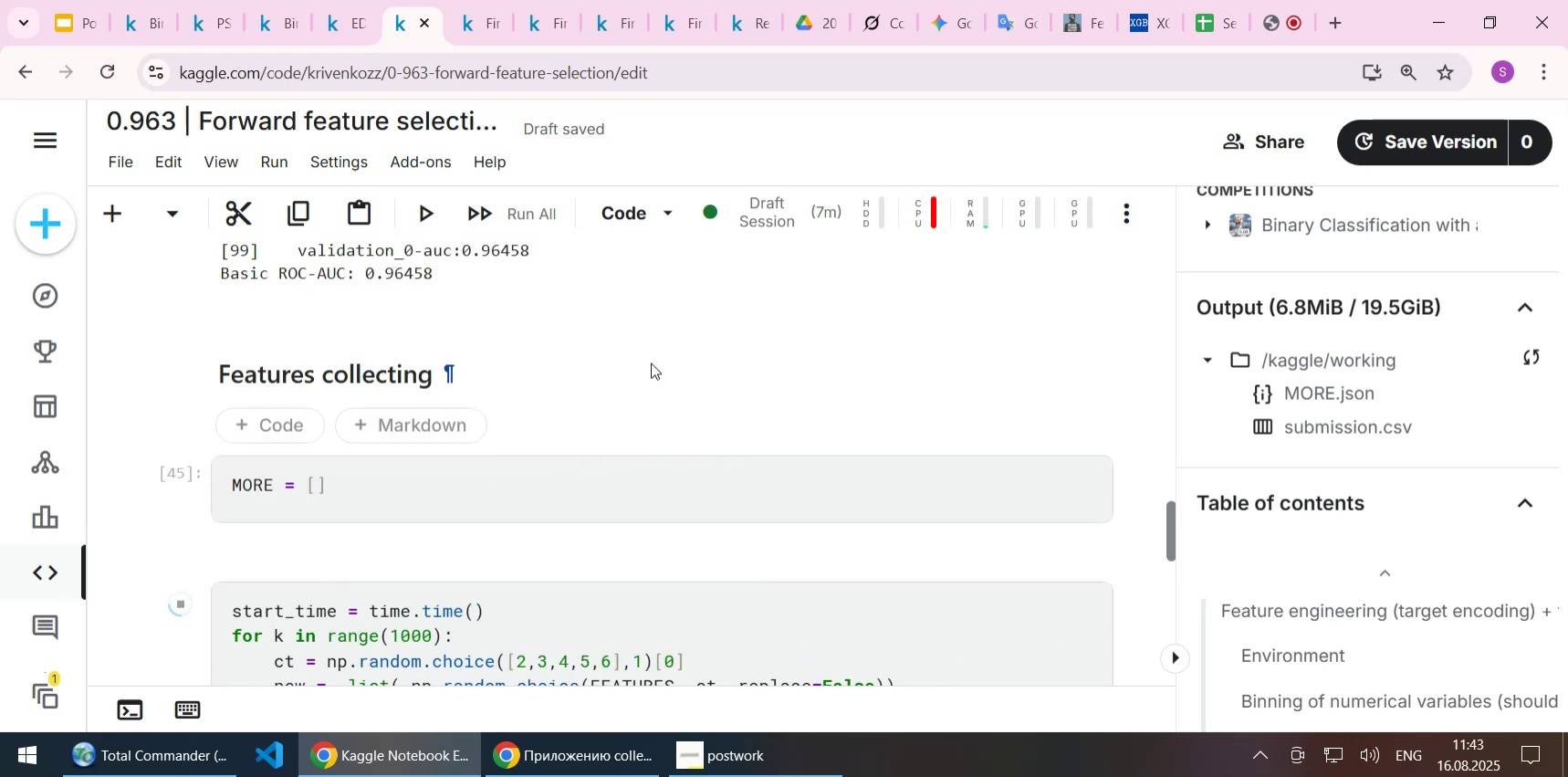 
scroll: coordinate [567, 394], scroll_direction: down, amount: 4.0
 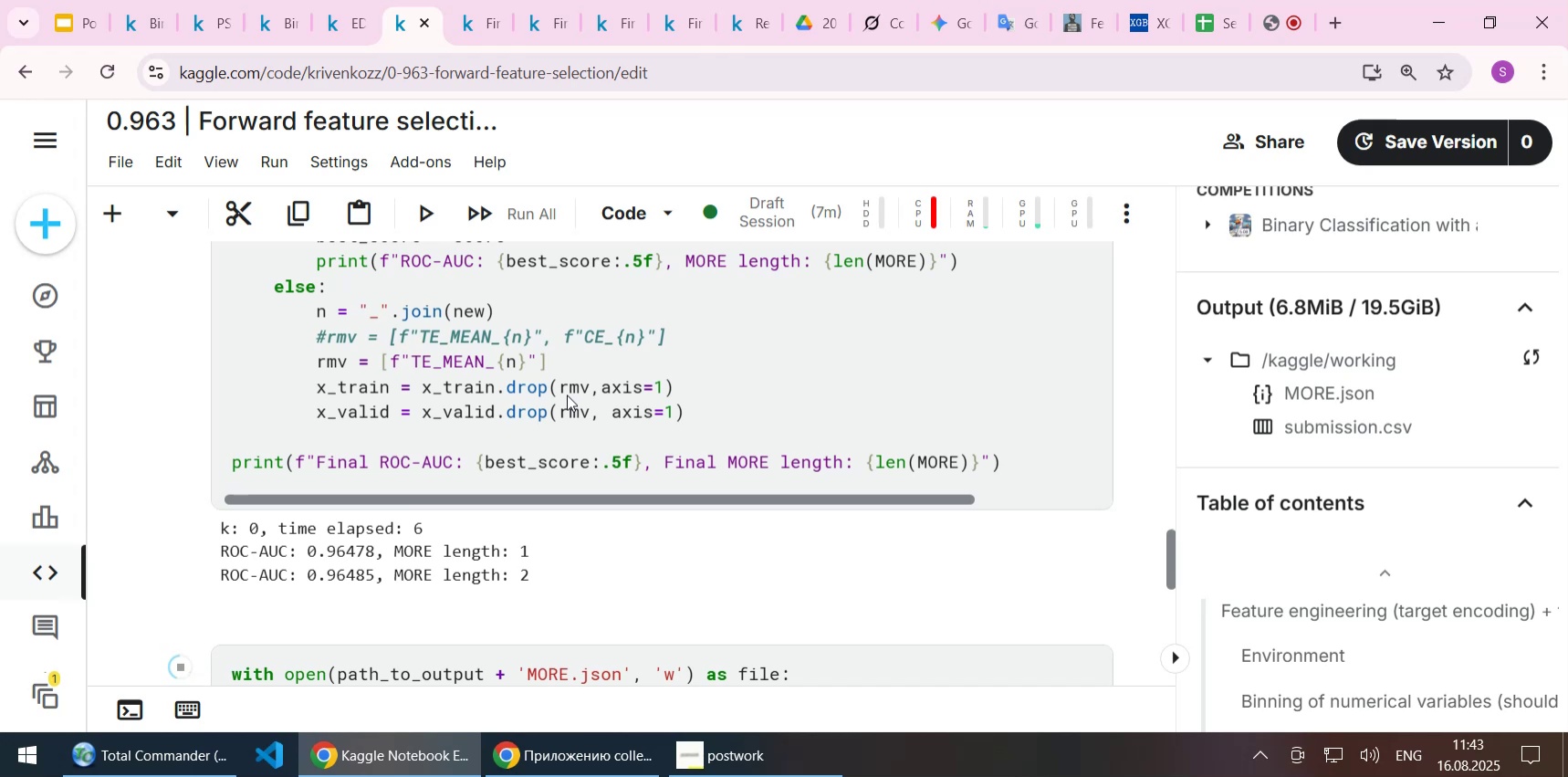 
scroll: coordinate [611, 365], scroll_direction: up, amount: 4.0
 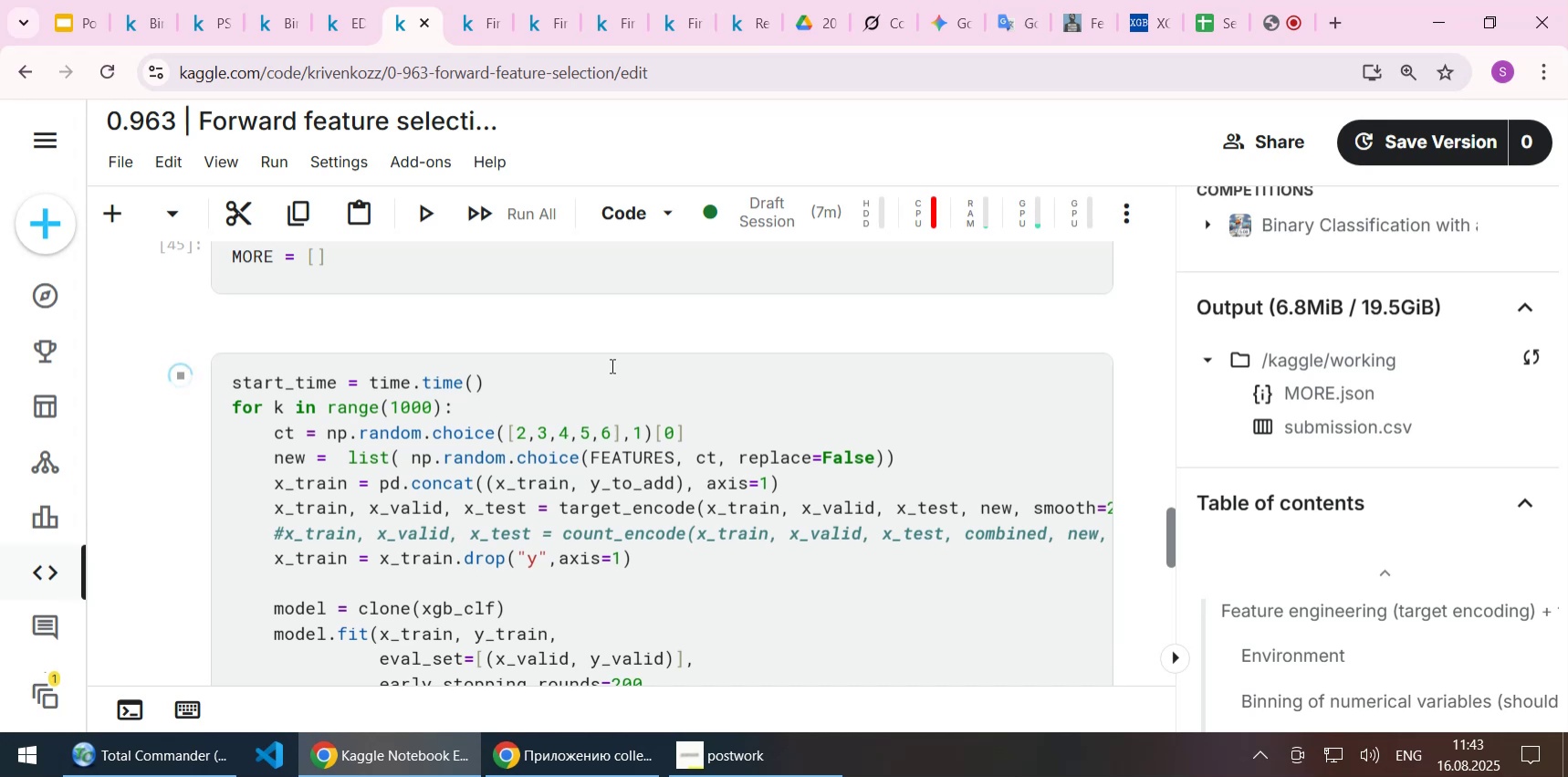 
wait(6.8)
 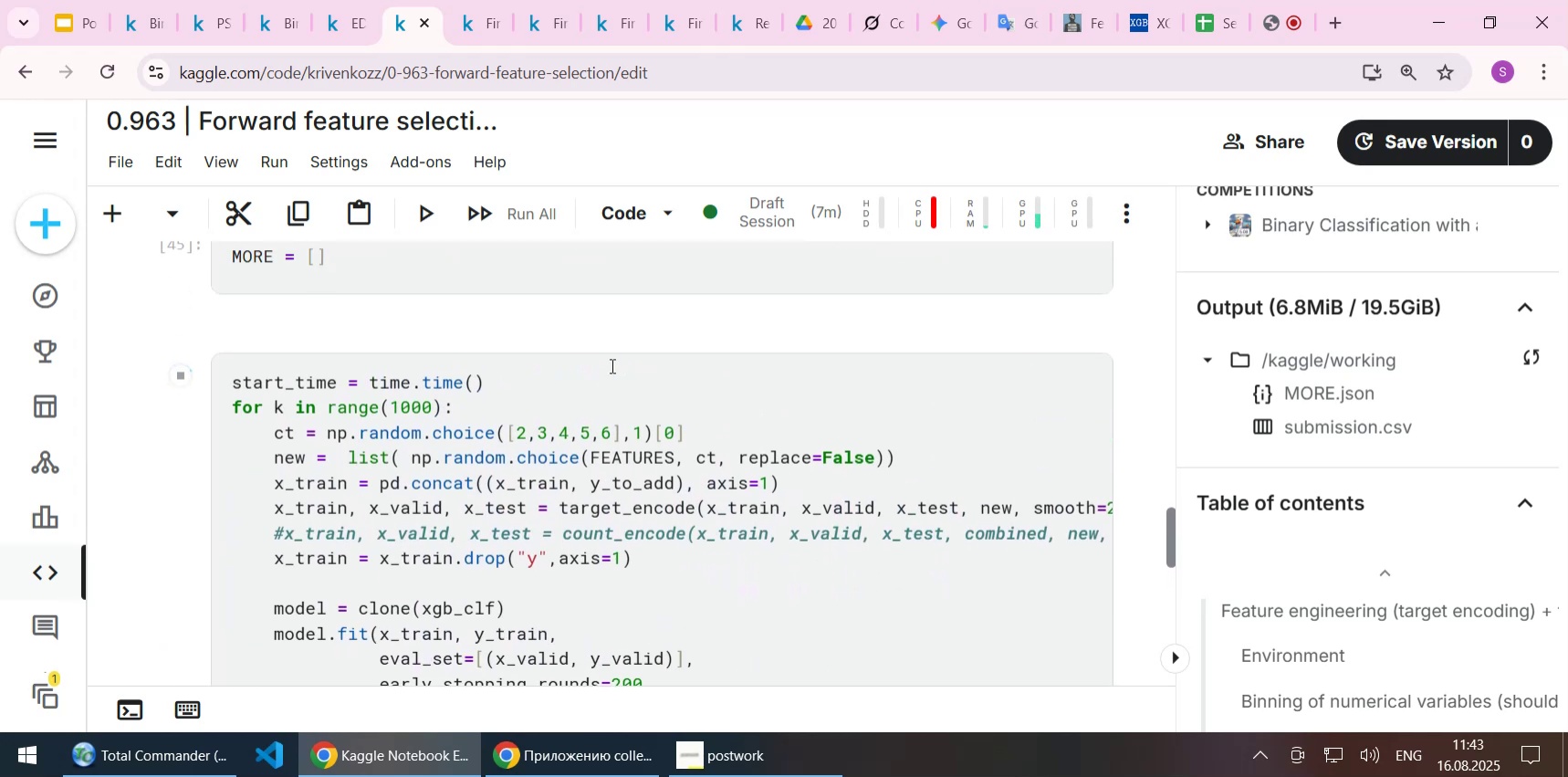 
scroll: coordinate [611, 365], scroll_direction: down, amount: 13.0
 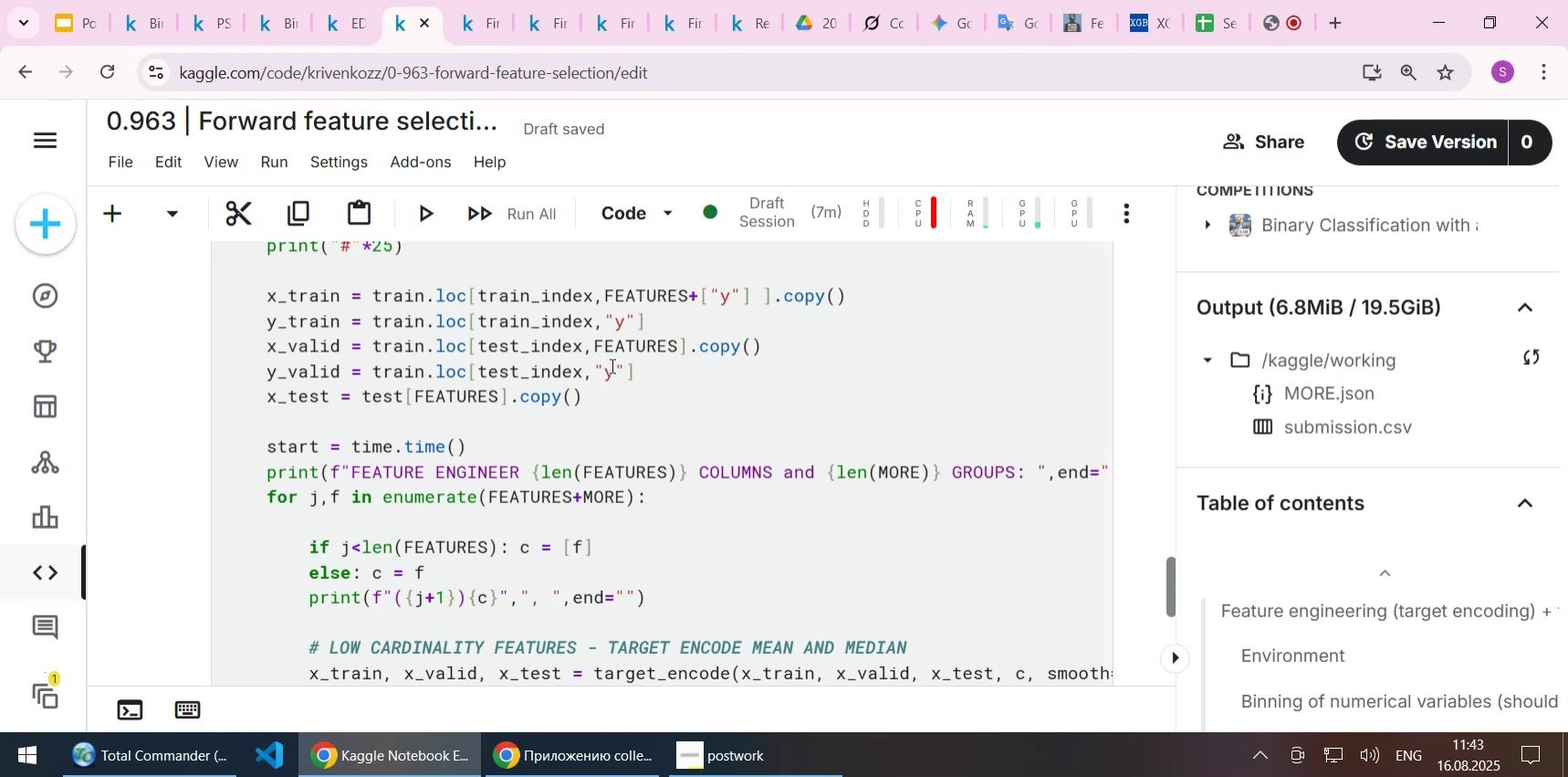 
scroll: coordinate [611, 365], scroll_direction: up, amount: 8.0
 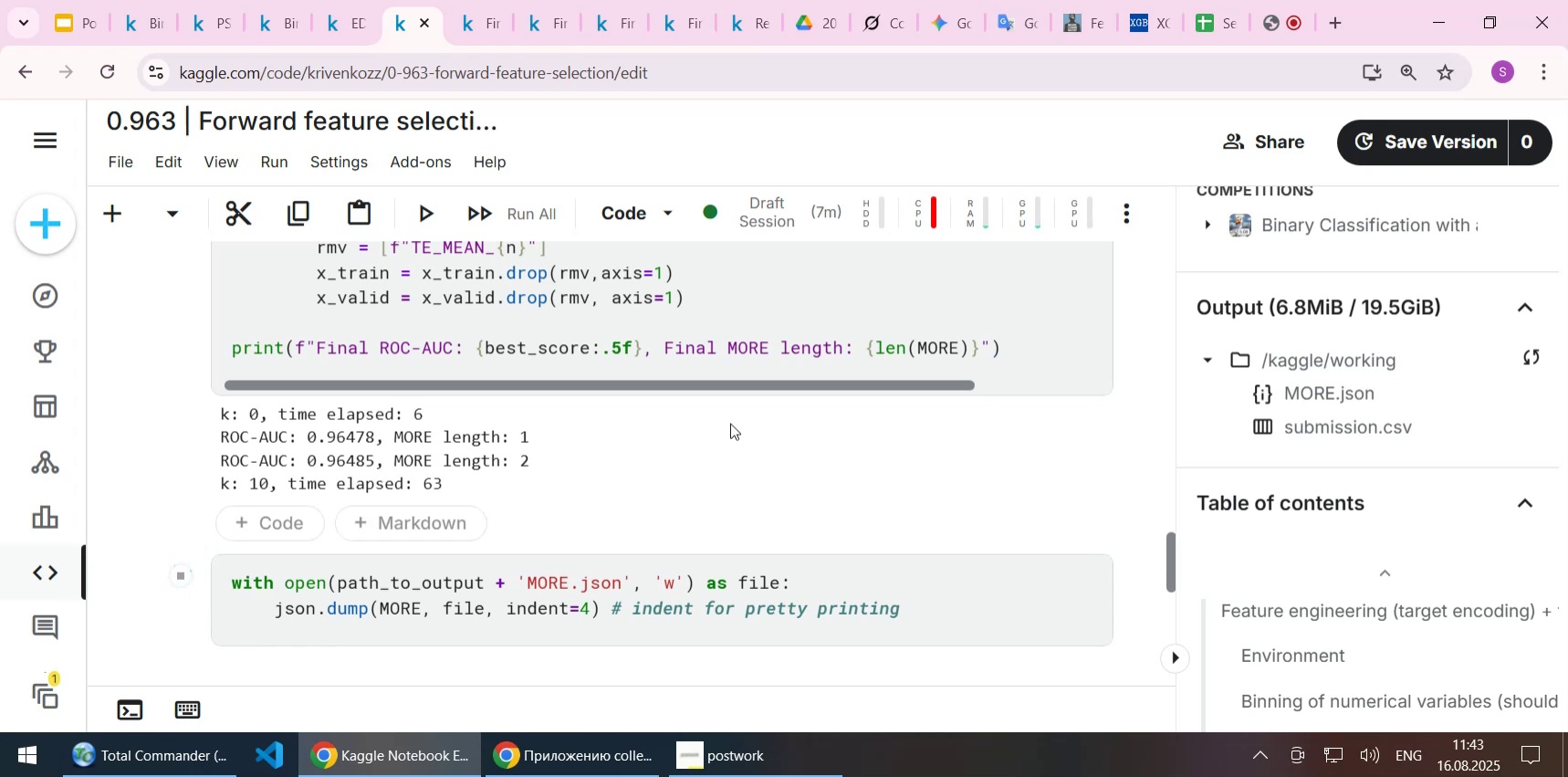 
wait(22.23)
 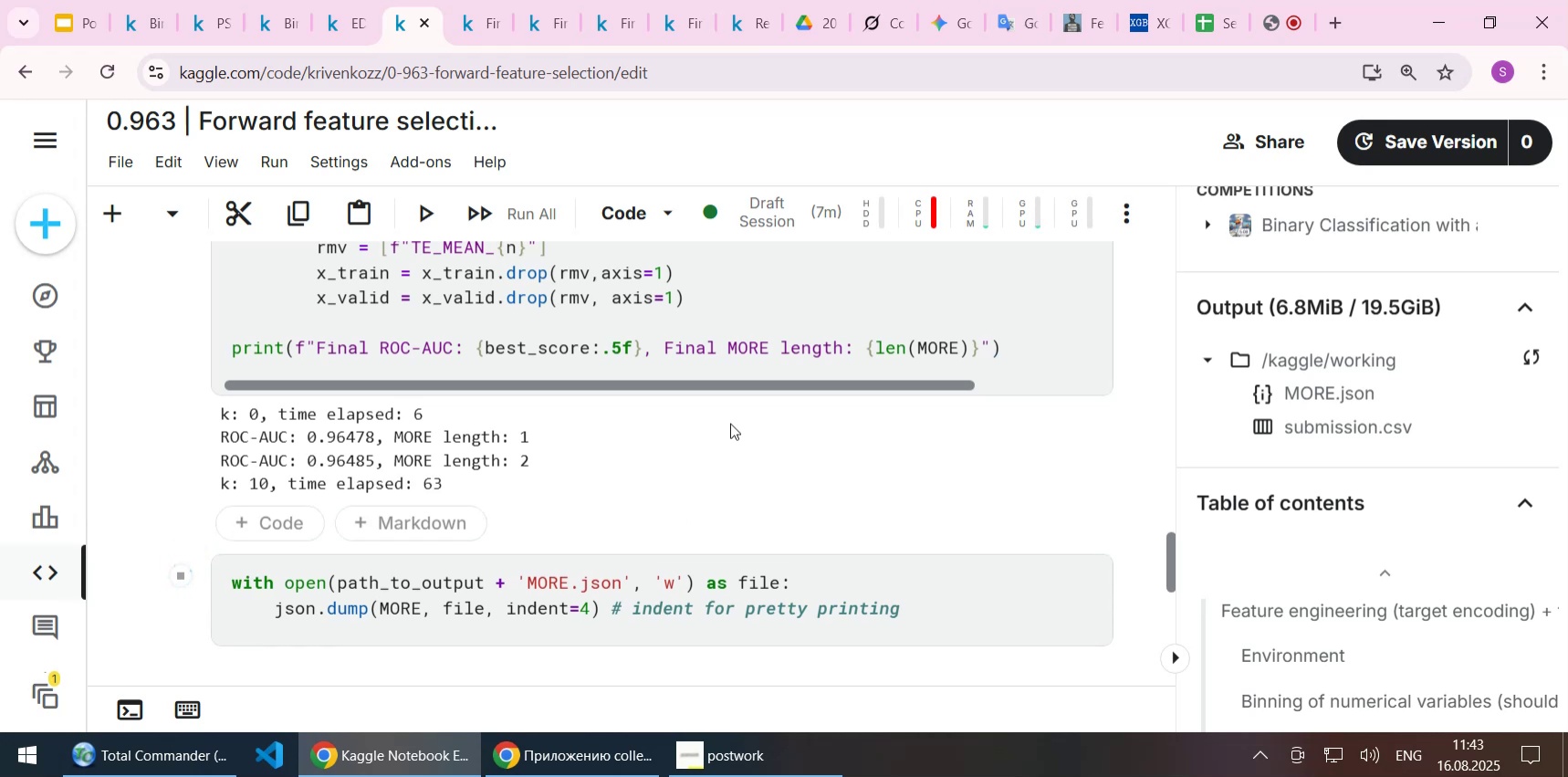 
scroll: coordinate [730, 423], scroll_direction: down, amount: 4.0
 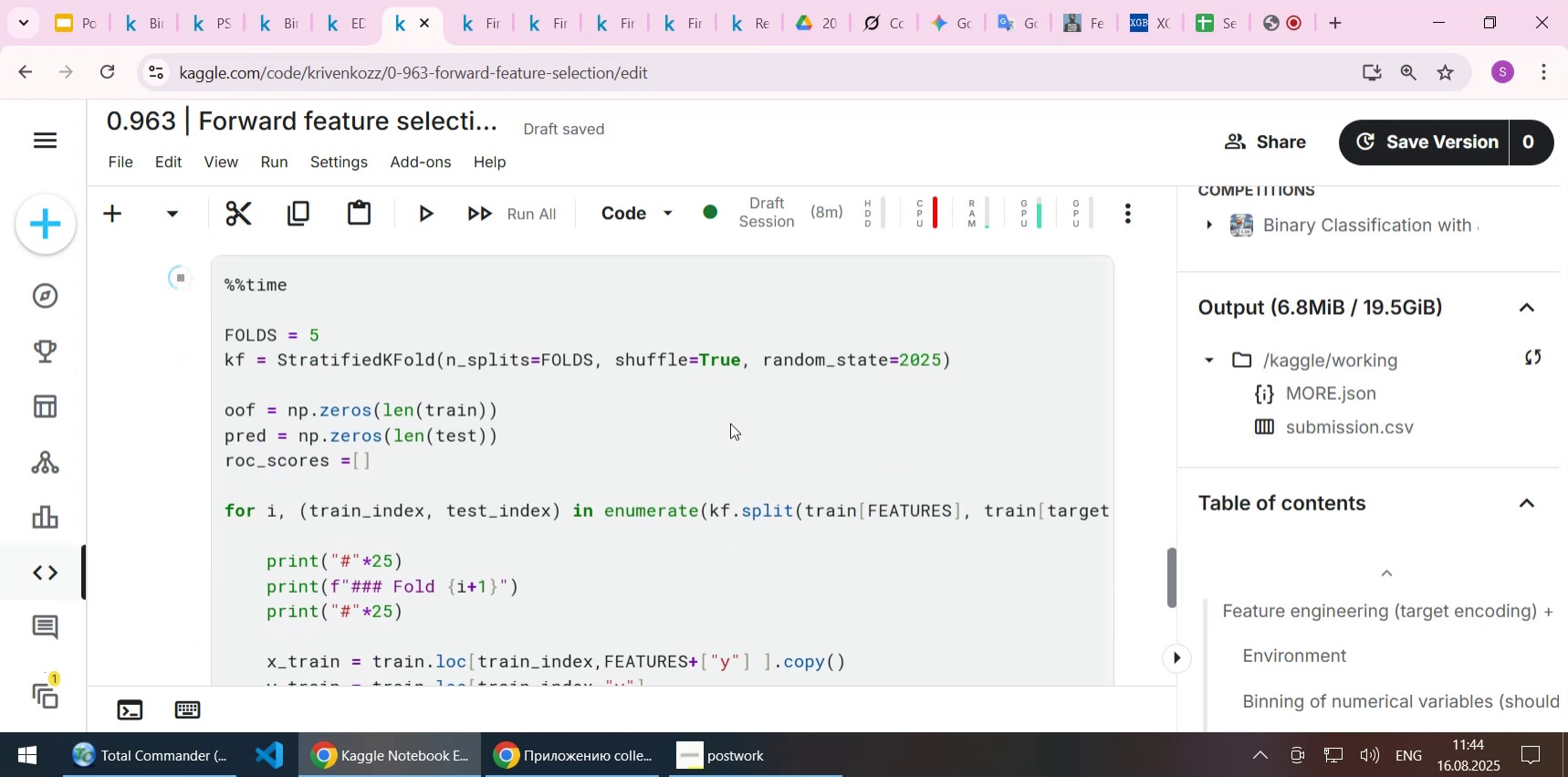 
scroll: coordinate [730, 423], scroll_direction: up, amount: 4.0
 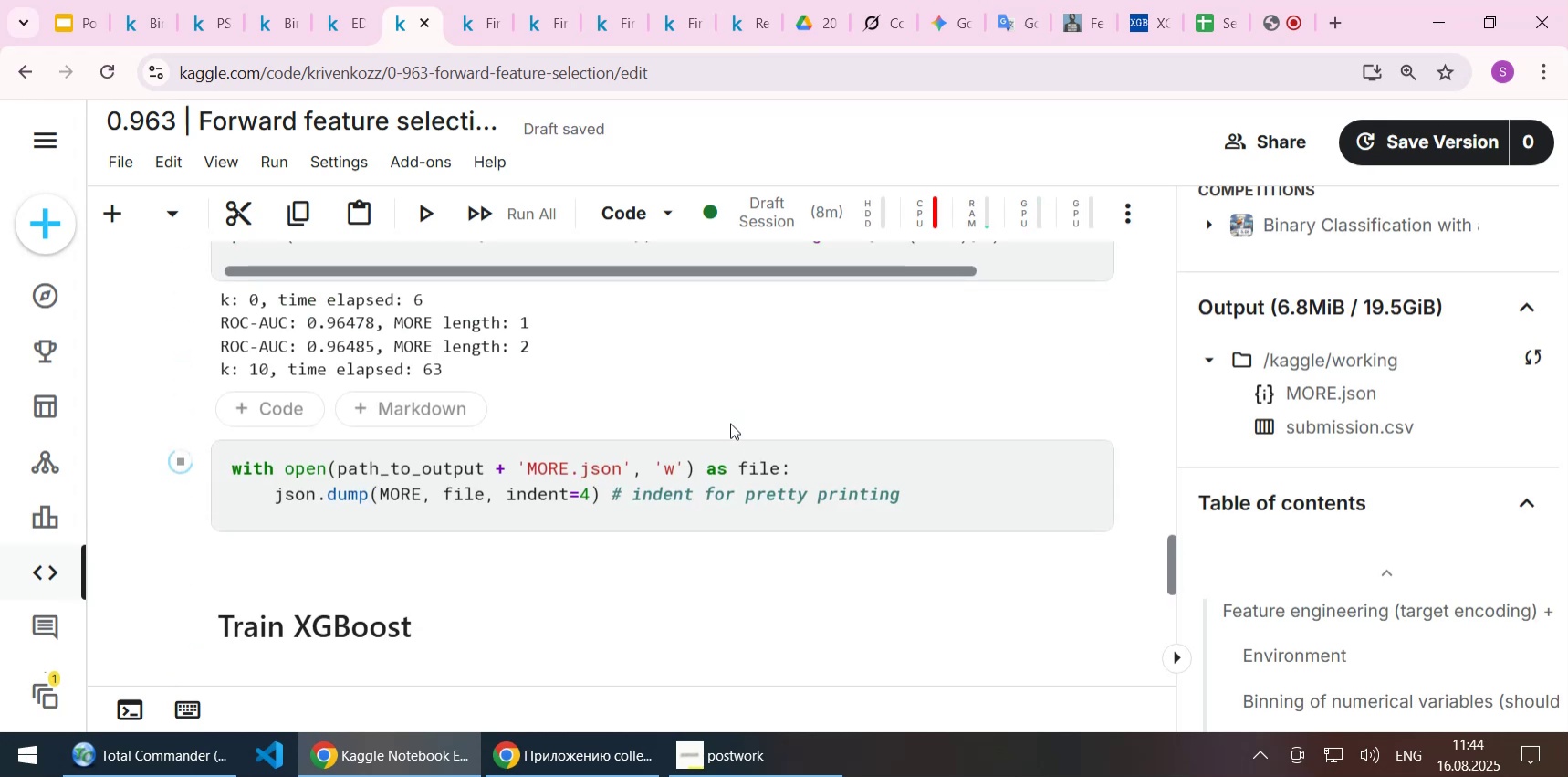 
scroll: coordinate [730, 423], scroll_direction: down, amount: 3.0
 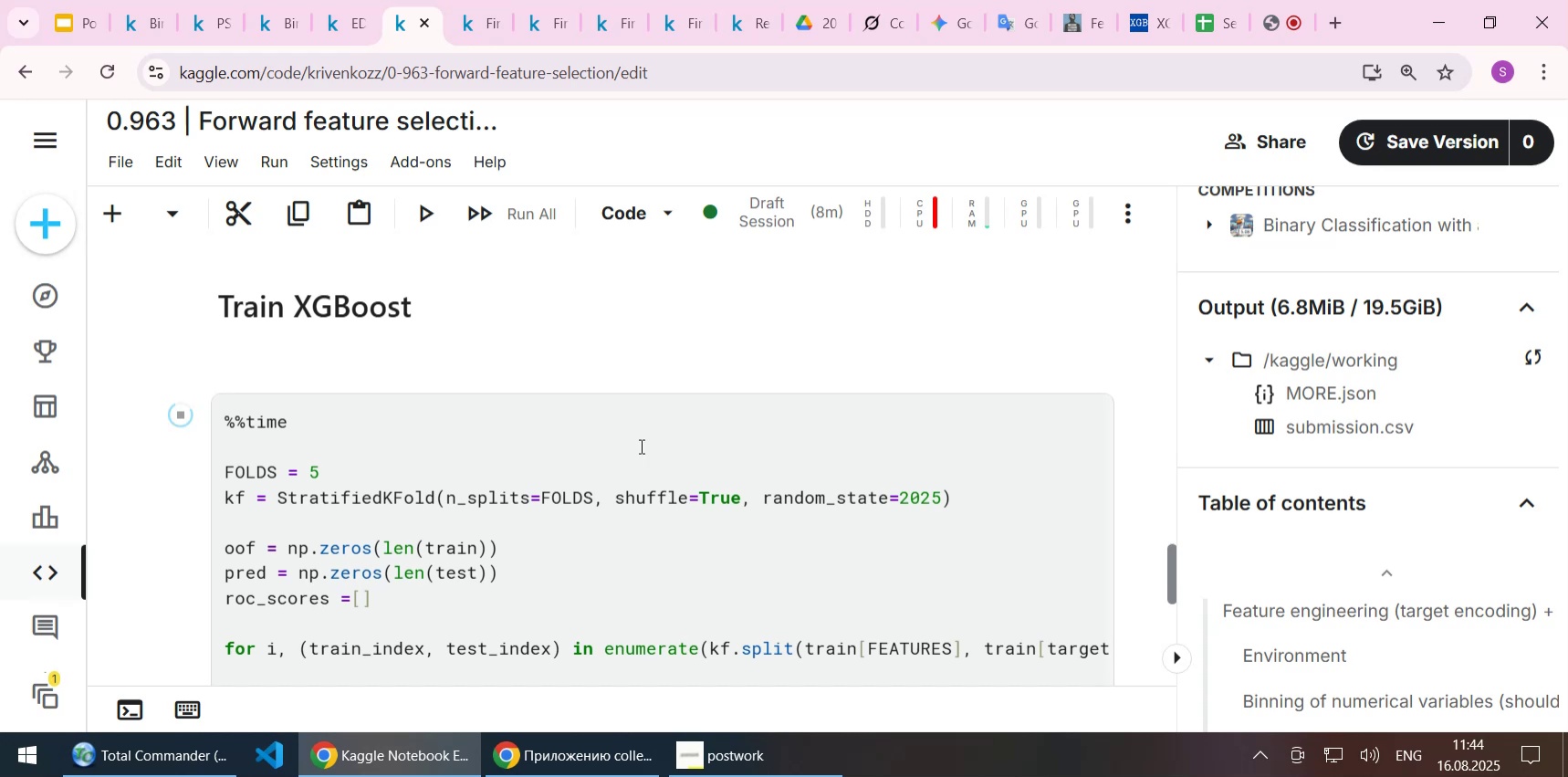 
scroll: coordinate [640, 446], scroll_direction: up, amount: 2.0
 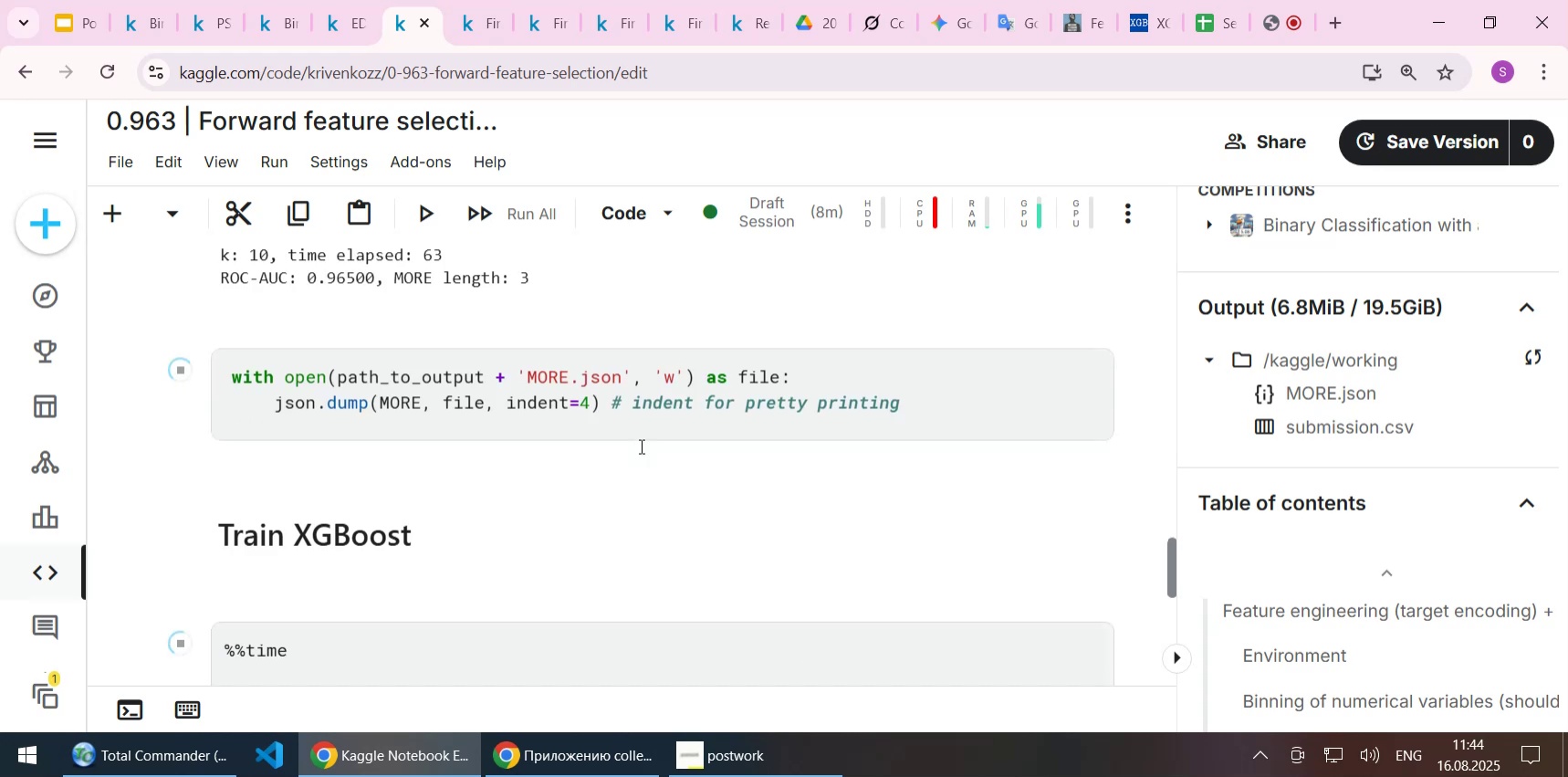 
scroll: coordinate [640, 446], scroll_direction: down, amount: 2.0
 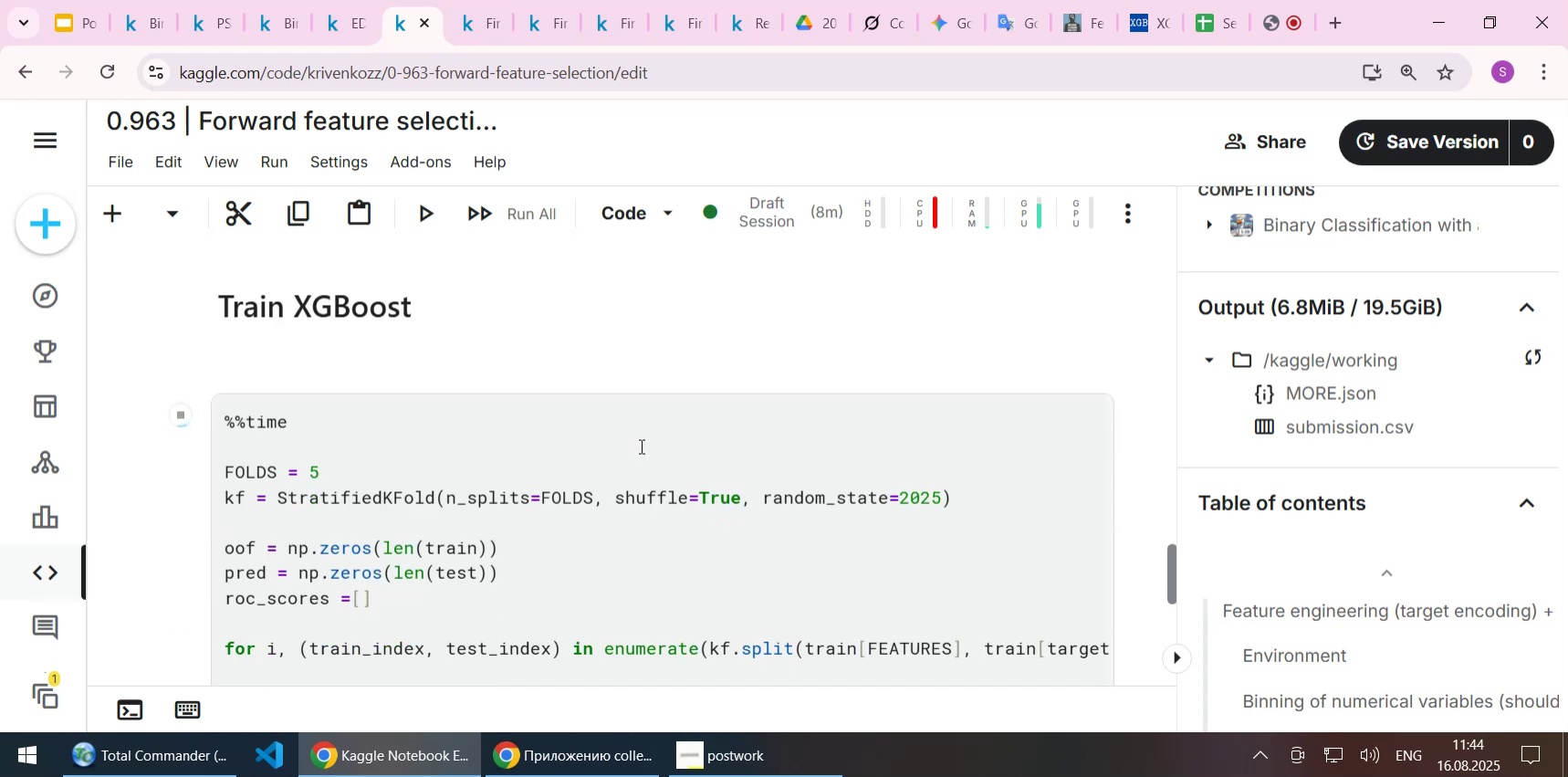 
scroll: coordinate [640, 446], scroll_direction: up, amount: 1.0
 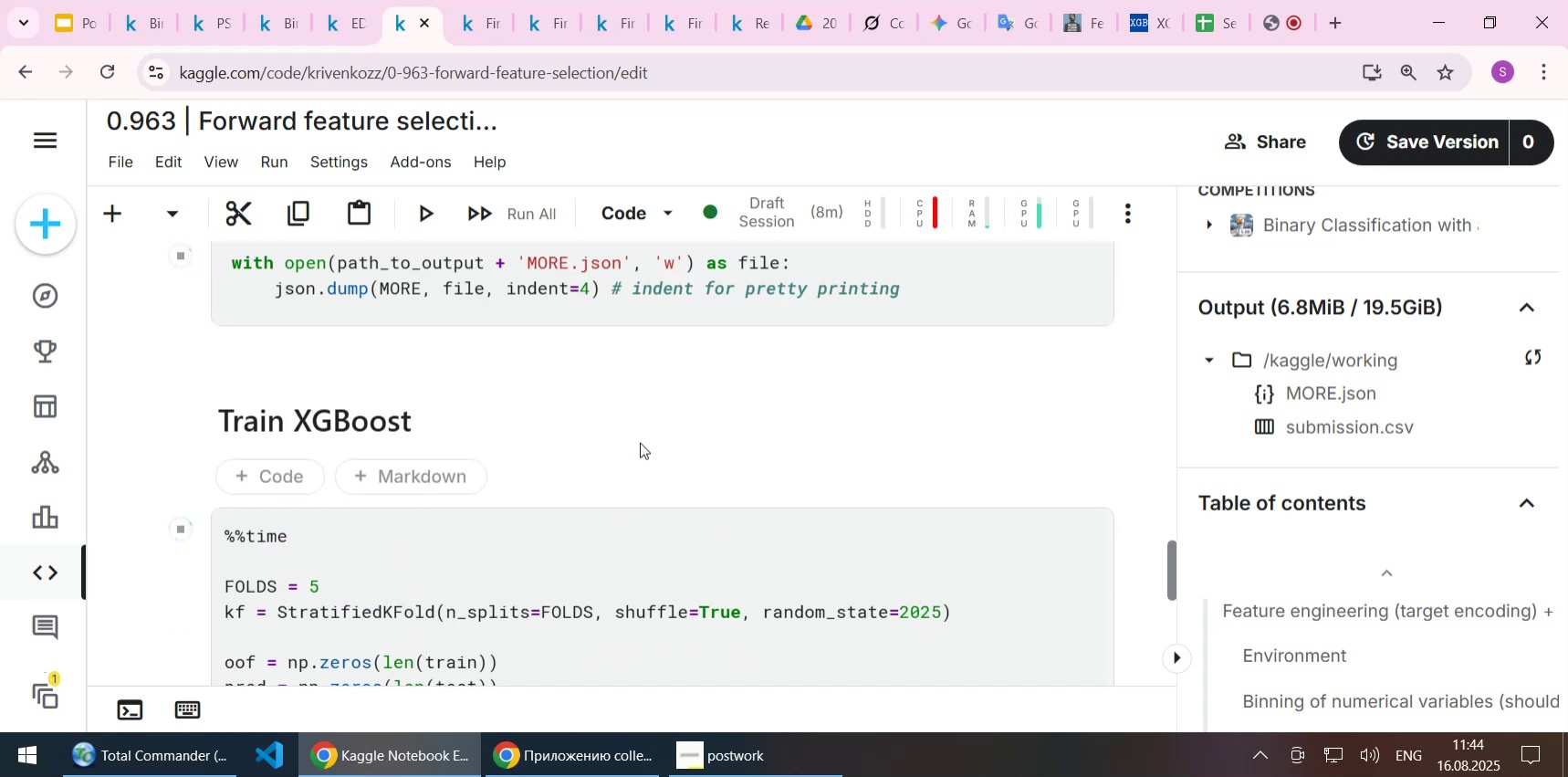 
scroll: coordinate [640, 442], scroll_direction: down, amount: 1.0
 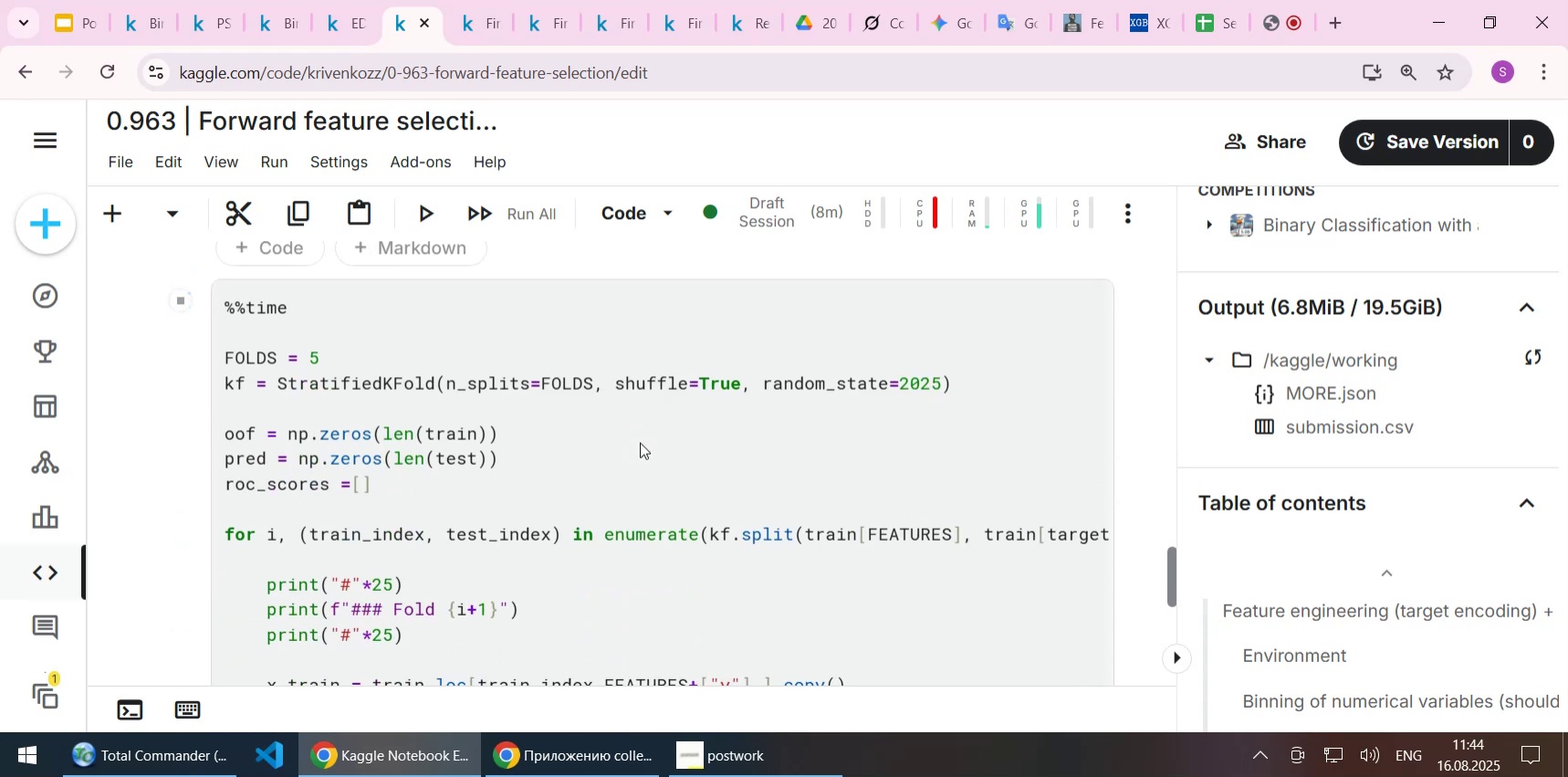 
scroll: coordinate [640, 442], scroll_direction: up, amount: 4.0
 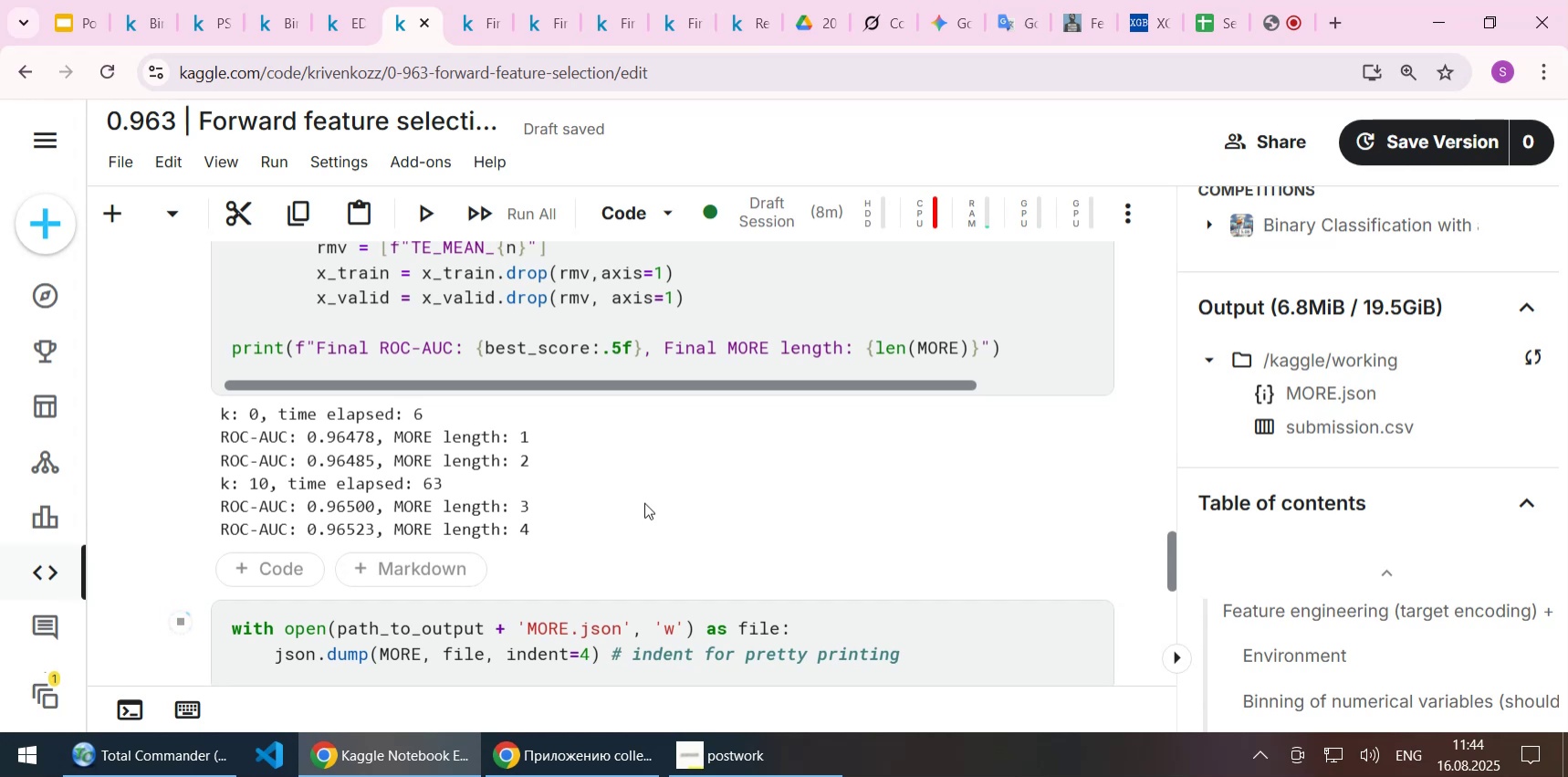 
wait(28.94)
 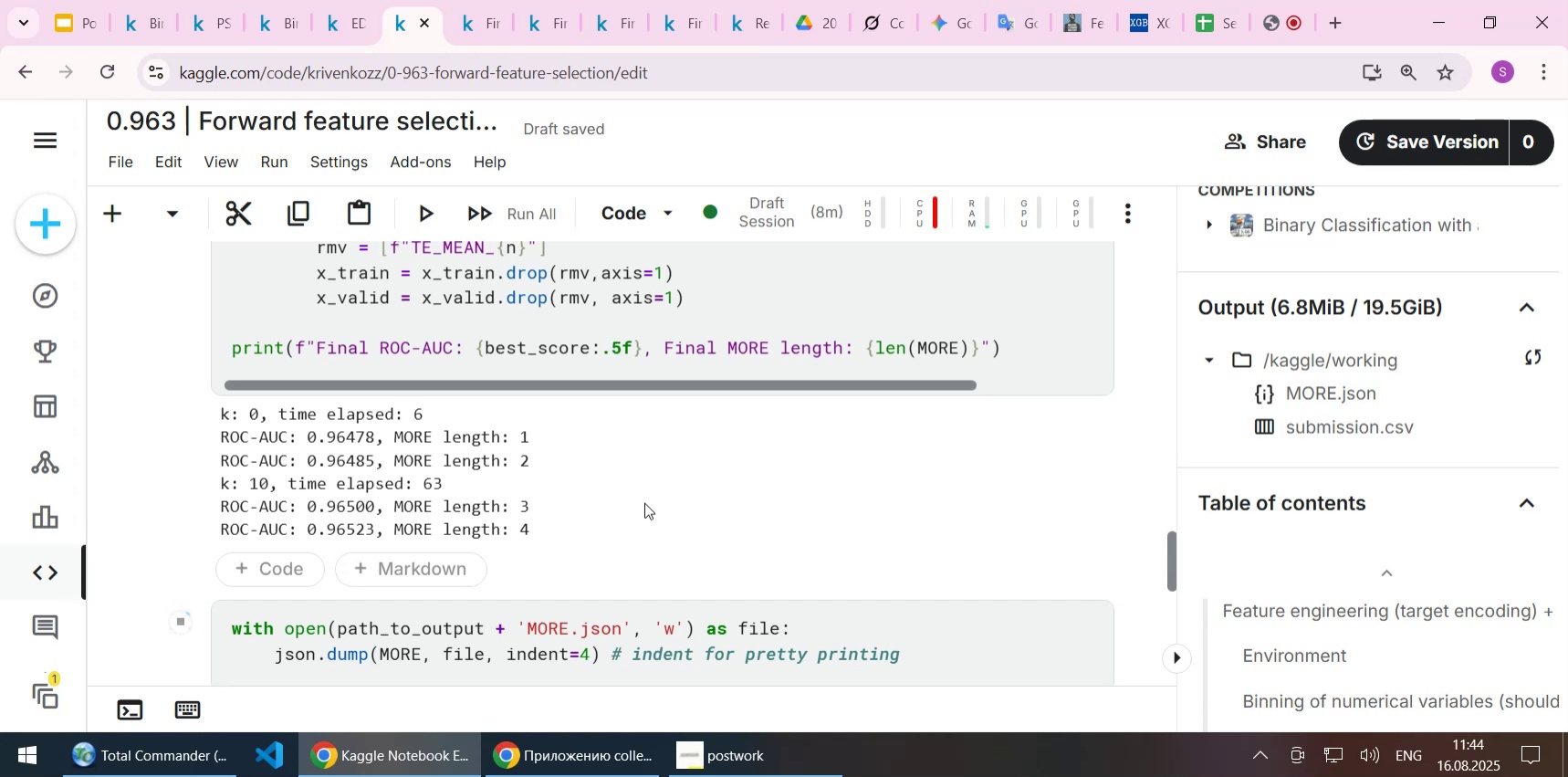 
scroll: coordinate [533, 425], scroll_direction: up, amount: 8.0
 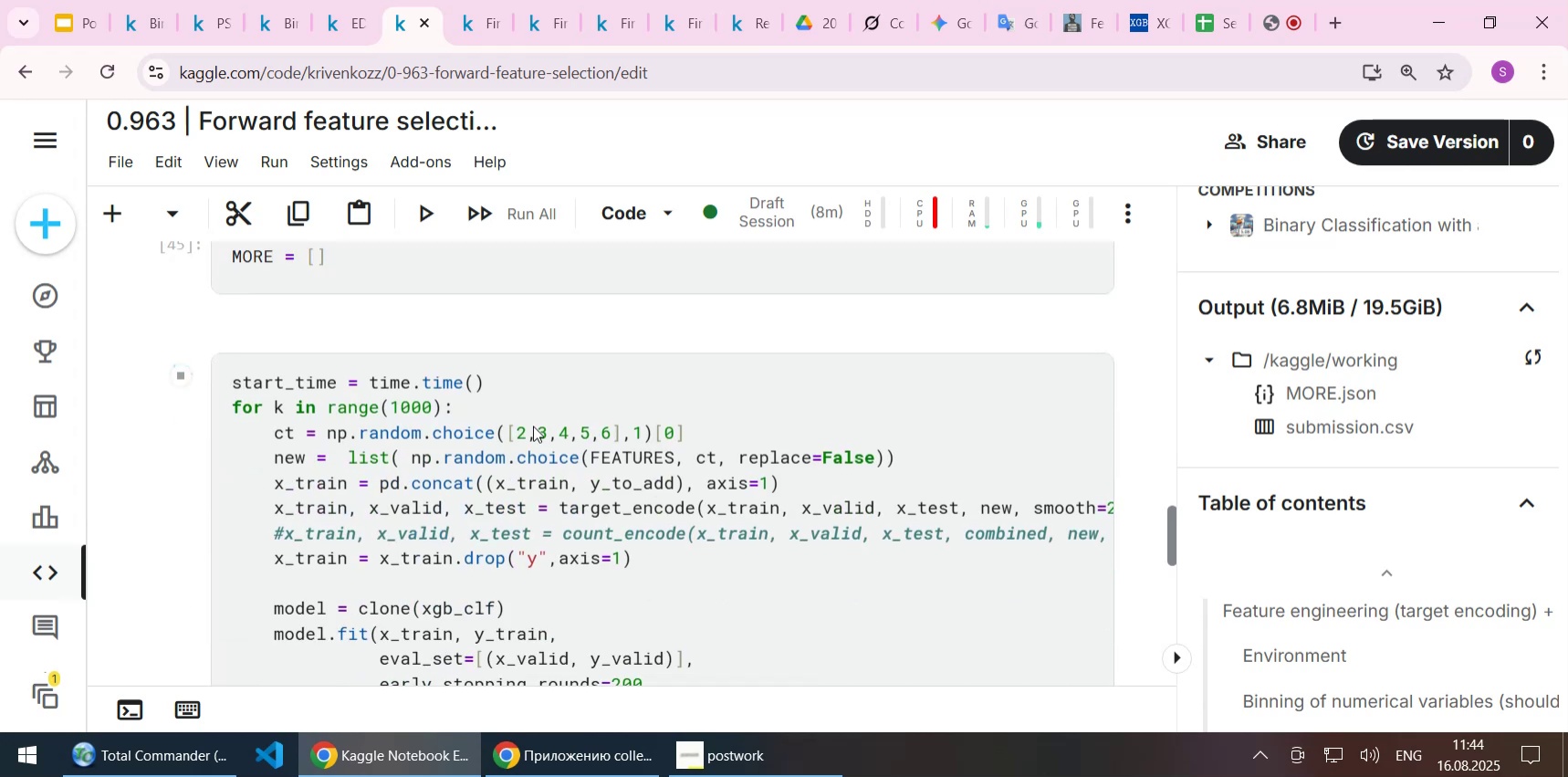 
scroll: coordinate [533, 425], scroll_direction: down, amount: 7.0
 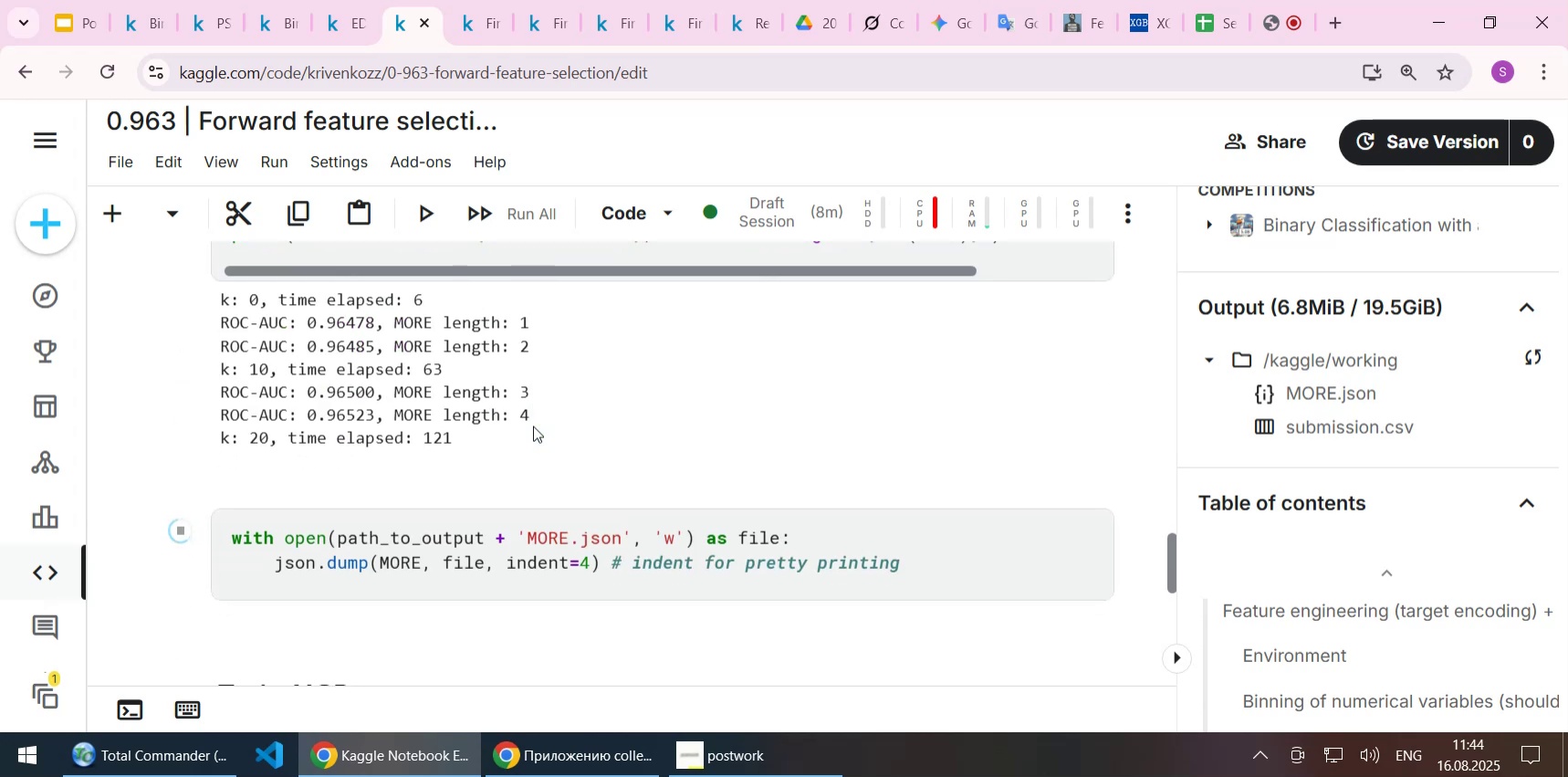 
scroll: coordinate [579, 436], scroll_direction: up, amount: 1.0
 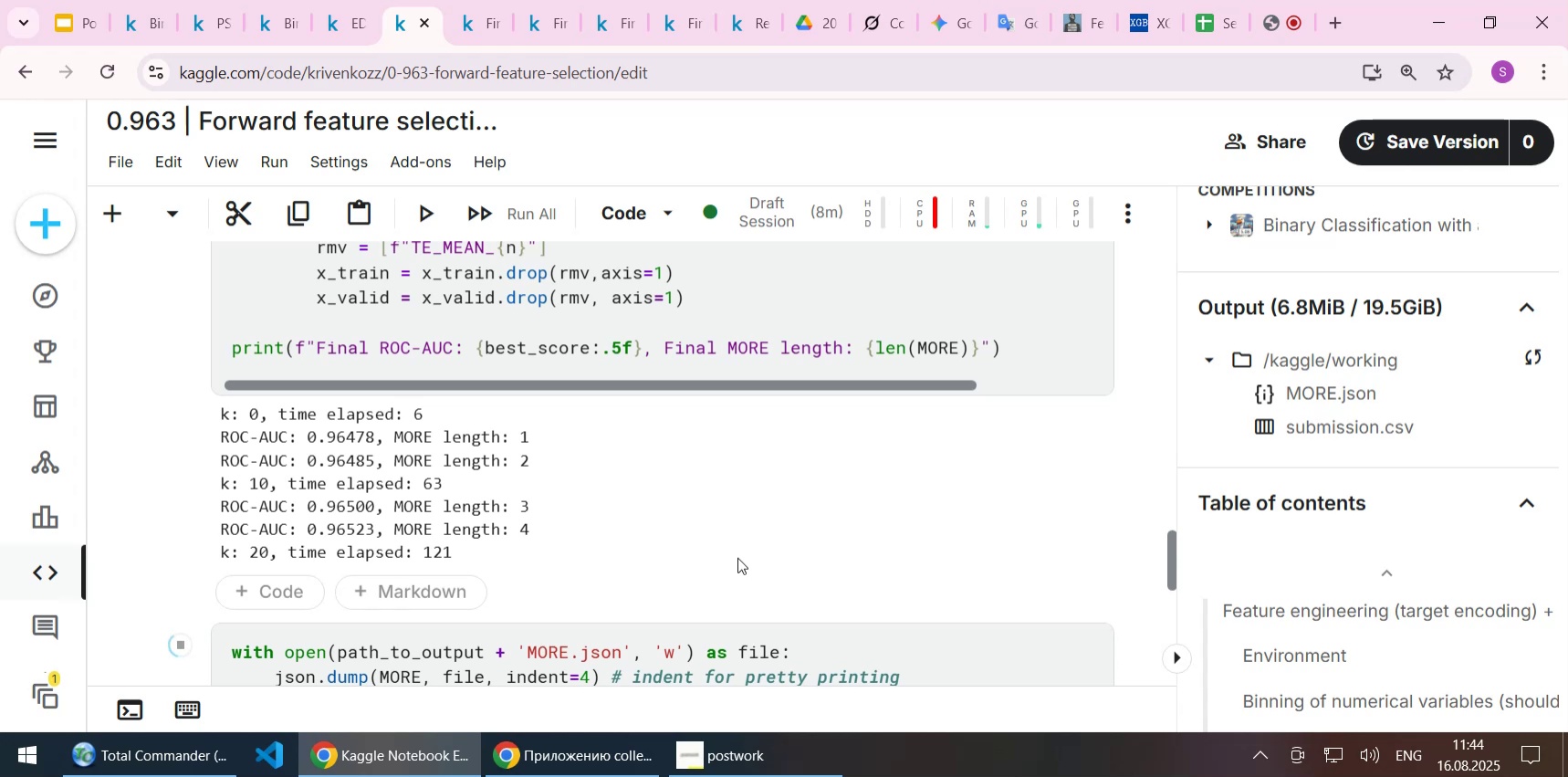 
wait(9.7)
 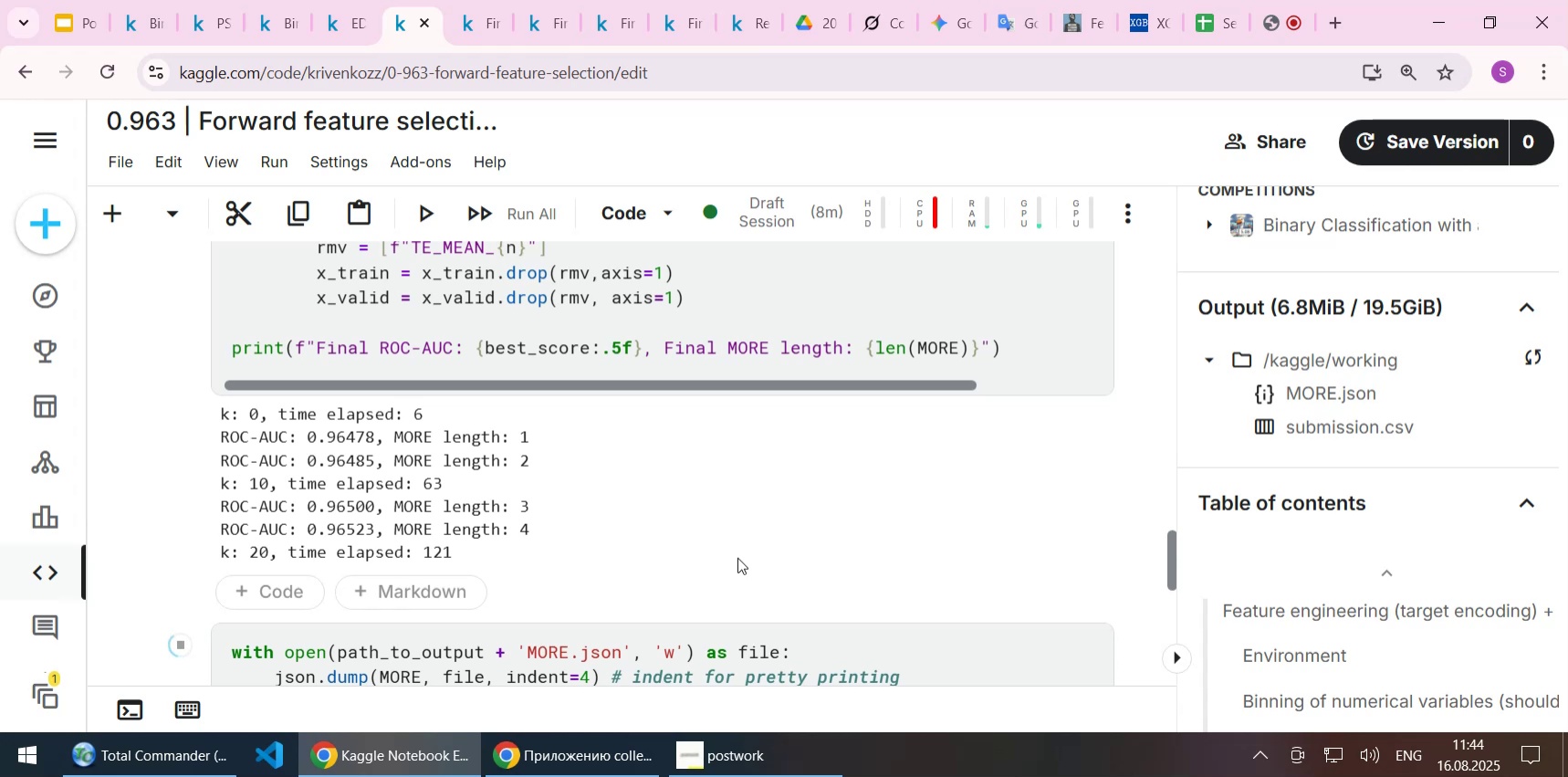 
scroll: coordinate [737, 557], scroll_direction: up, amount: 1.0
 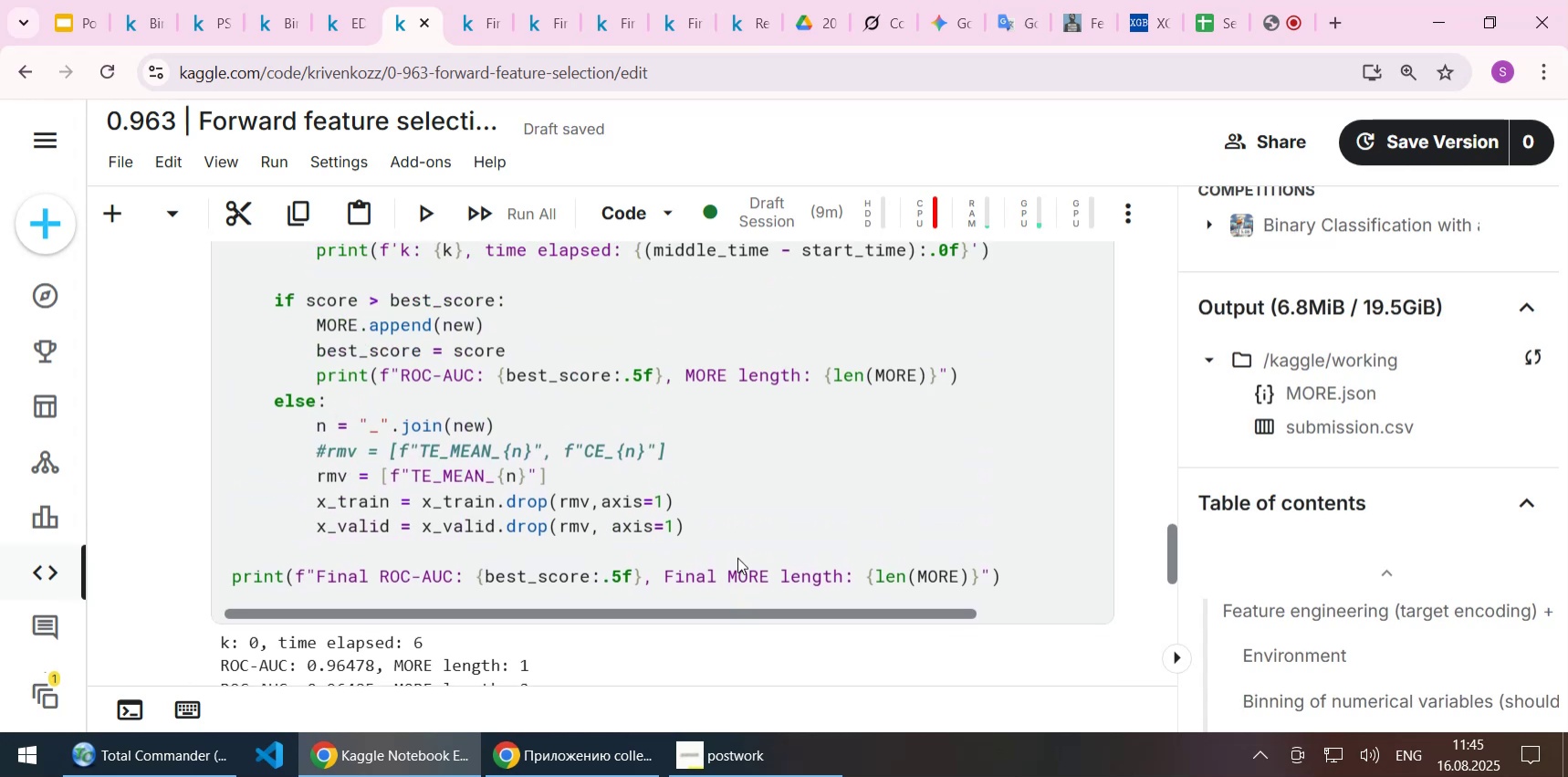 
scroll: coordinate [737, 557], scroll_direction: down, amount: 2.0
 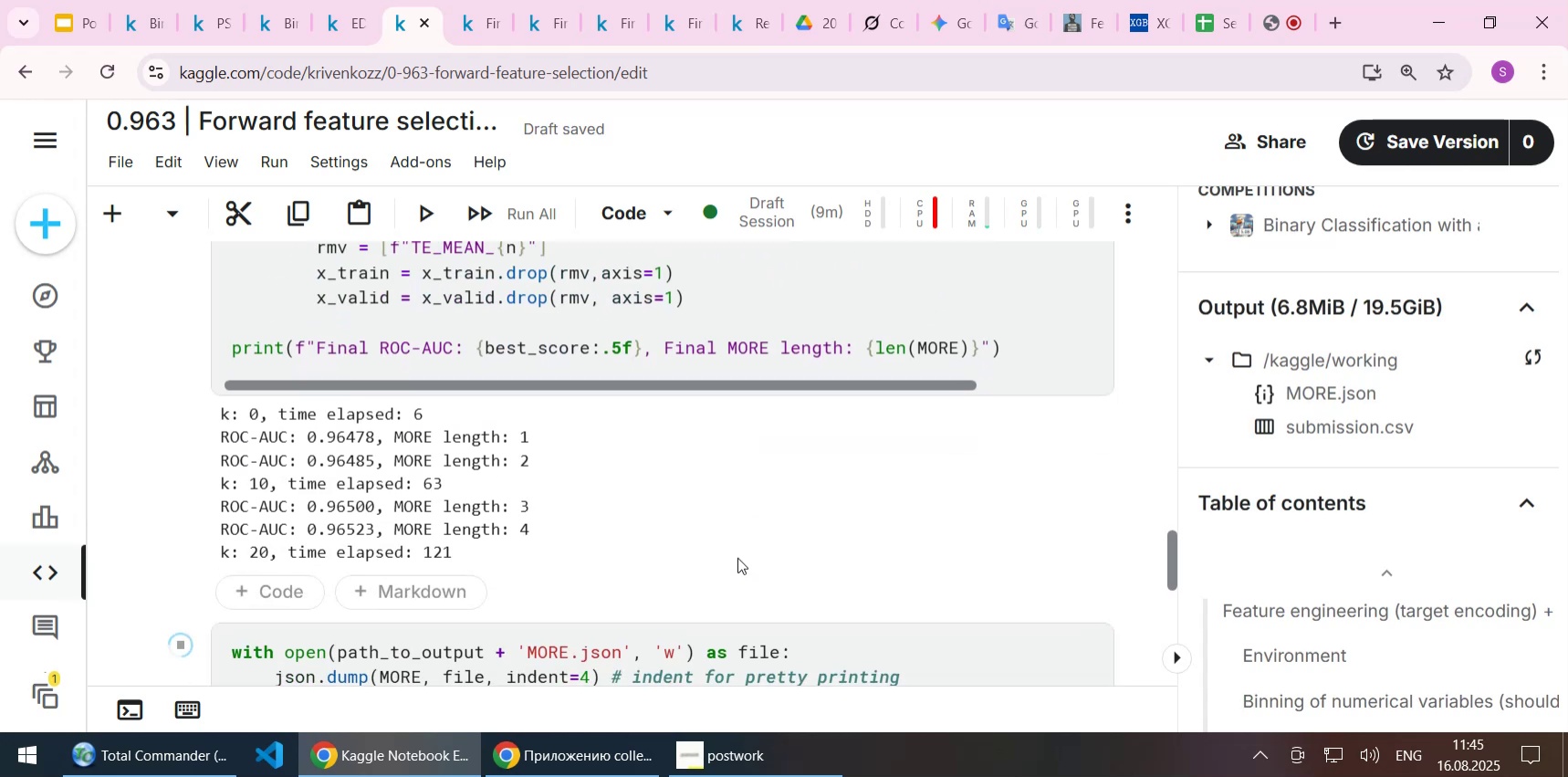 
scroll: coordinate [737, 557], scroll_direction: up, amount: 1.0
 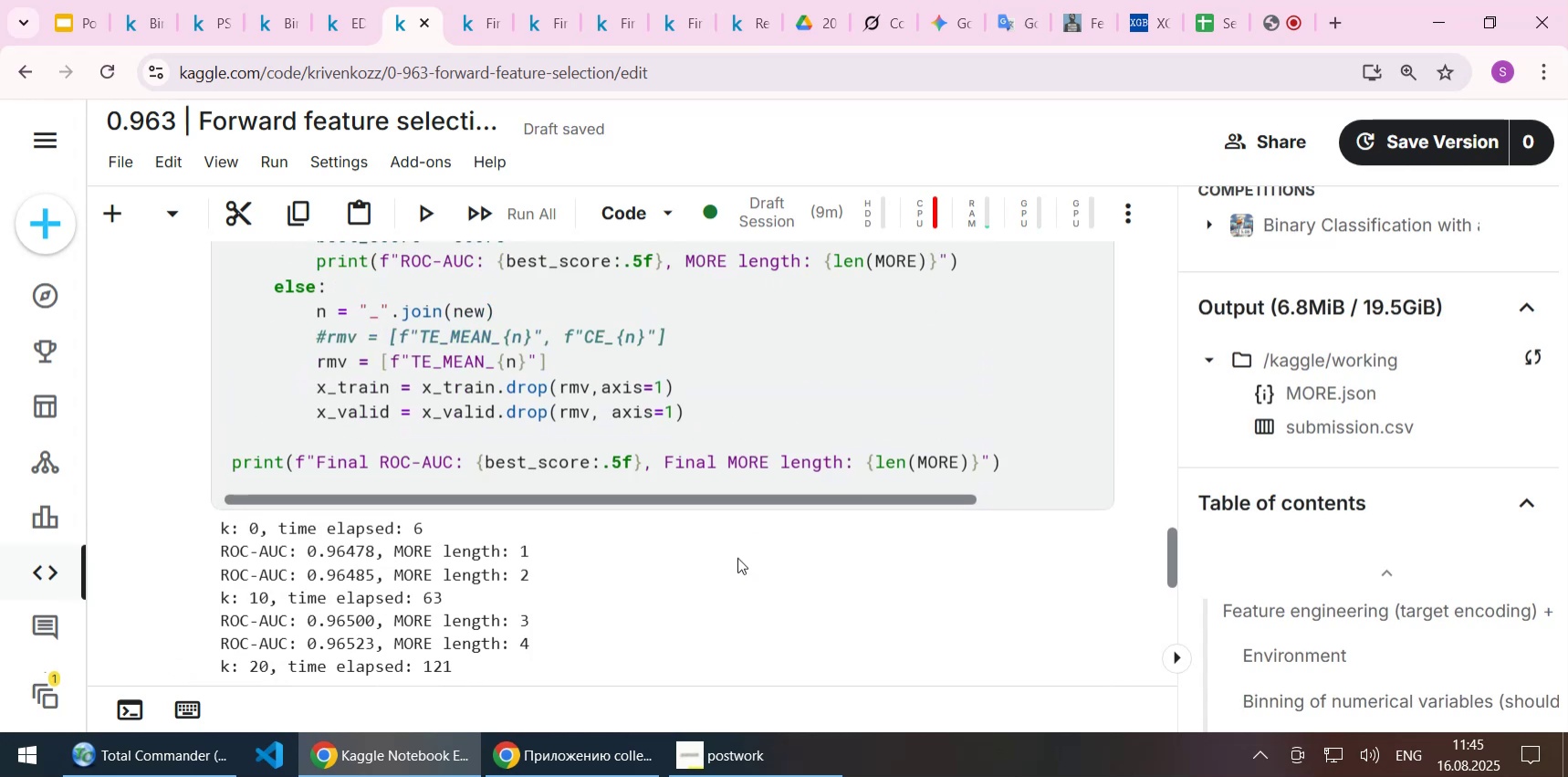 
scroll: coordinate [737, 561], scroll_direction: down, amount: 1.0
 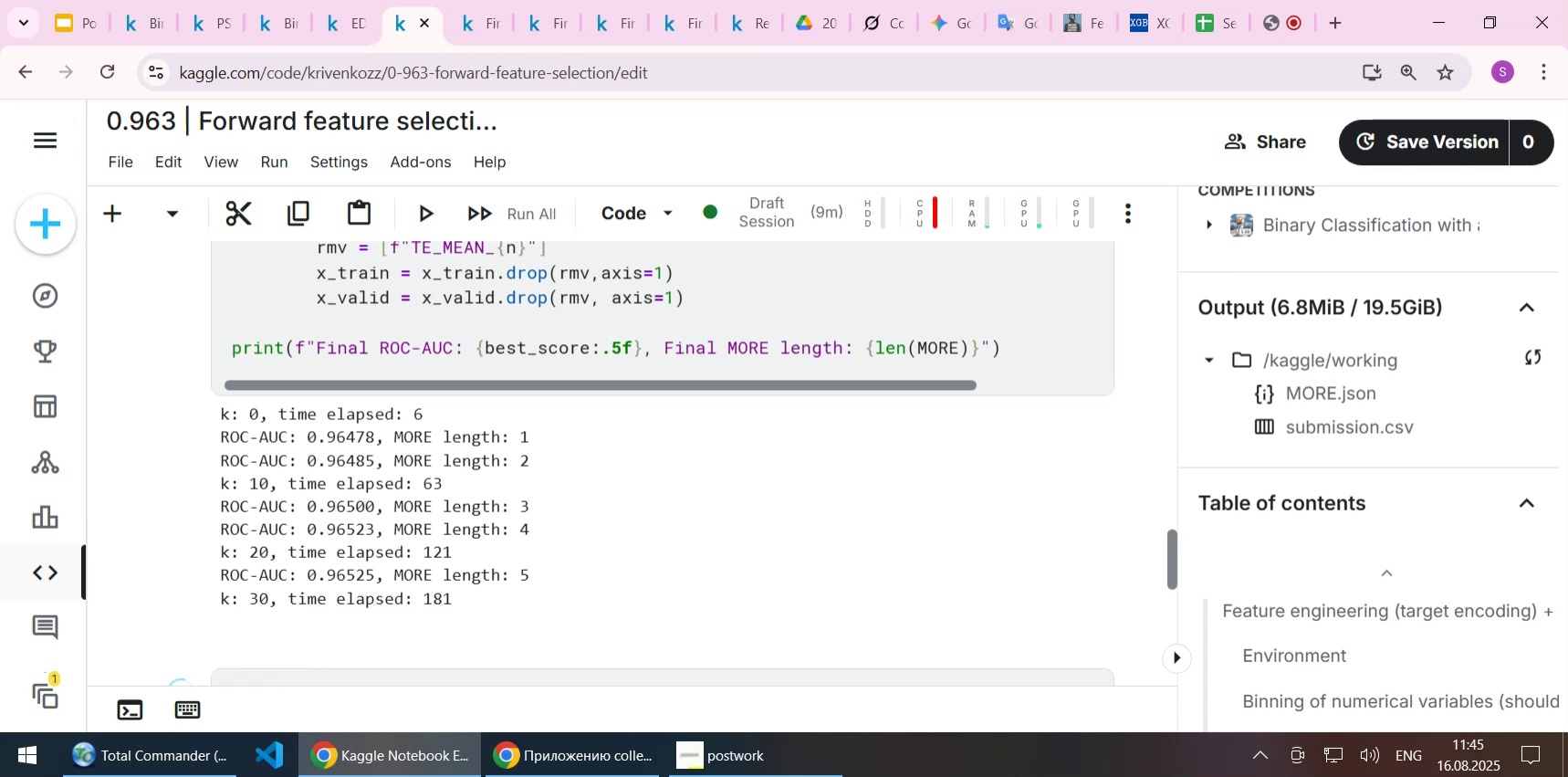 
wait(54.19)
 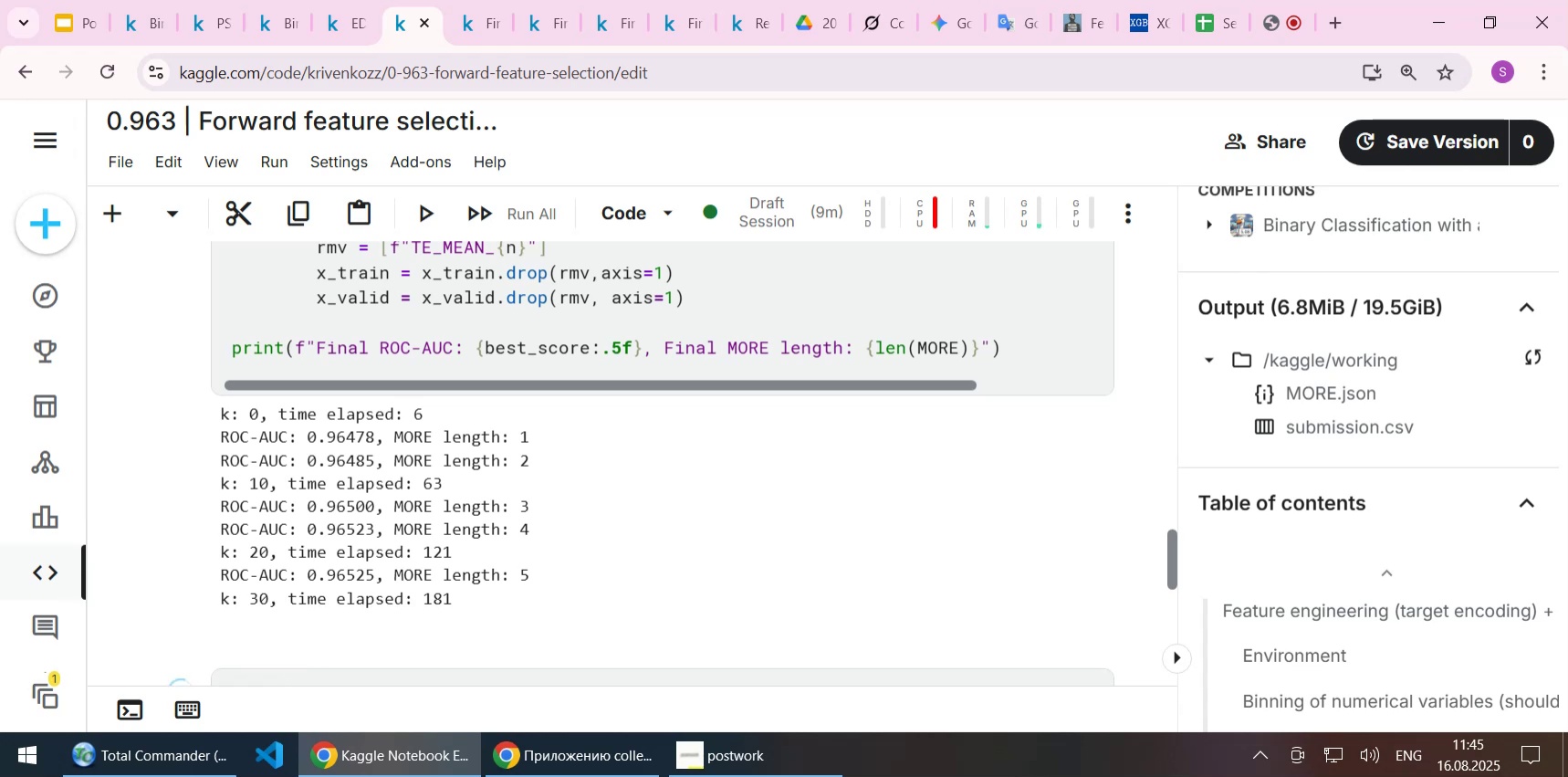 
left_click([586, 557])
 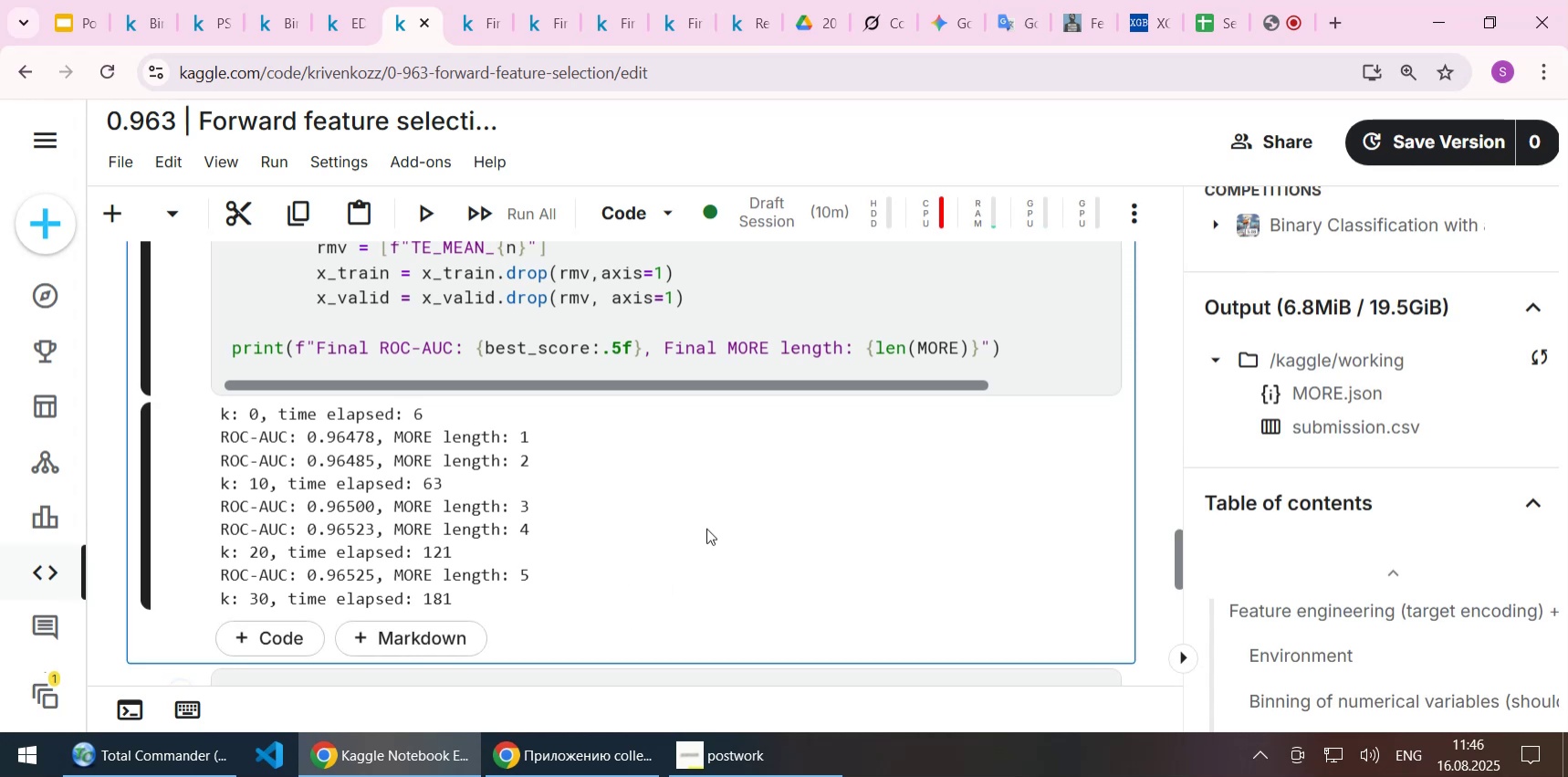 
wait(9.33)
 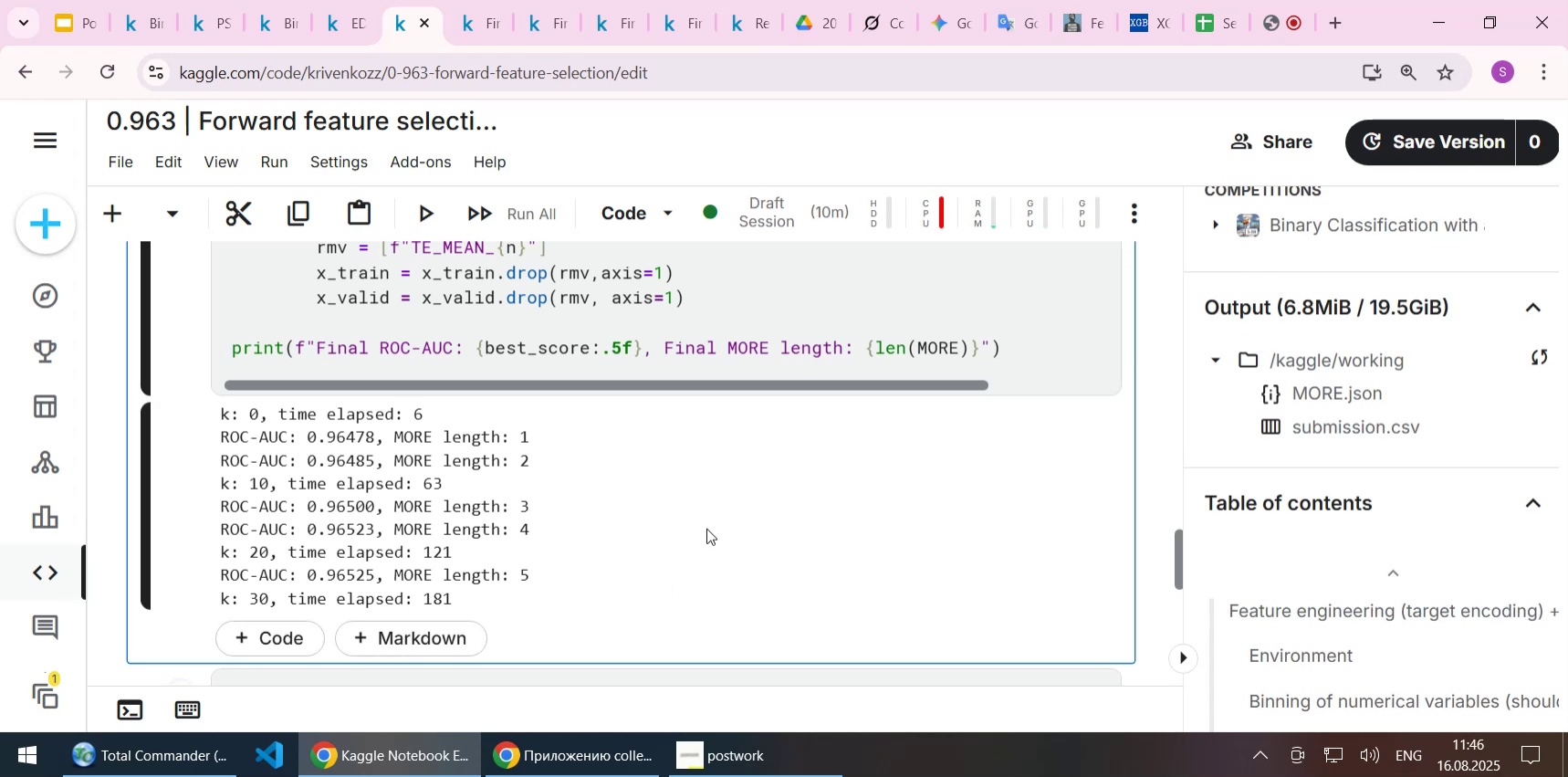 
scroll: coordinate [685, 520], scroll_direction: down, amount: 1.0
 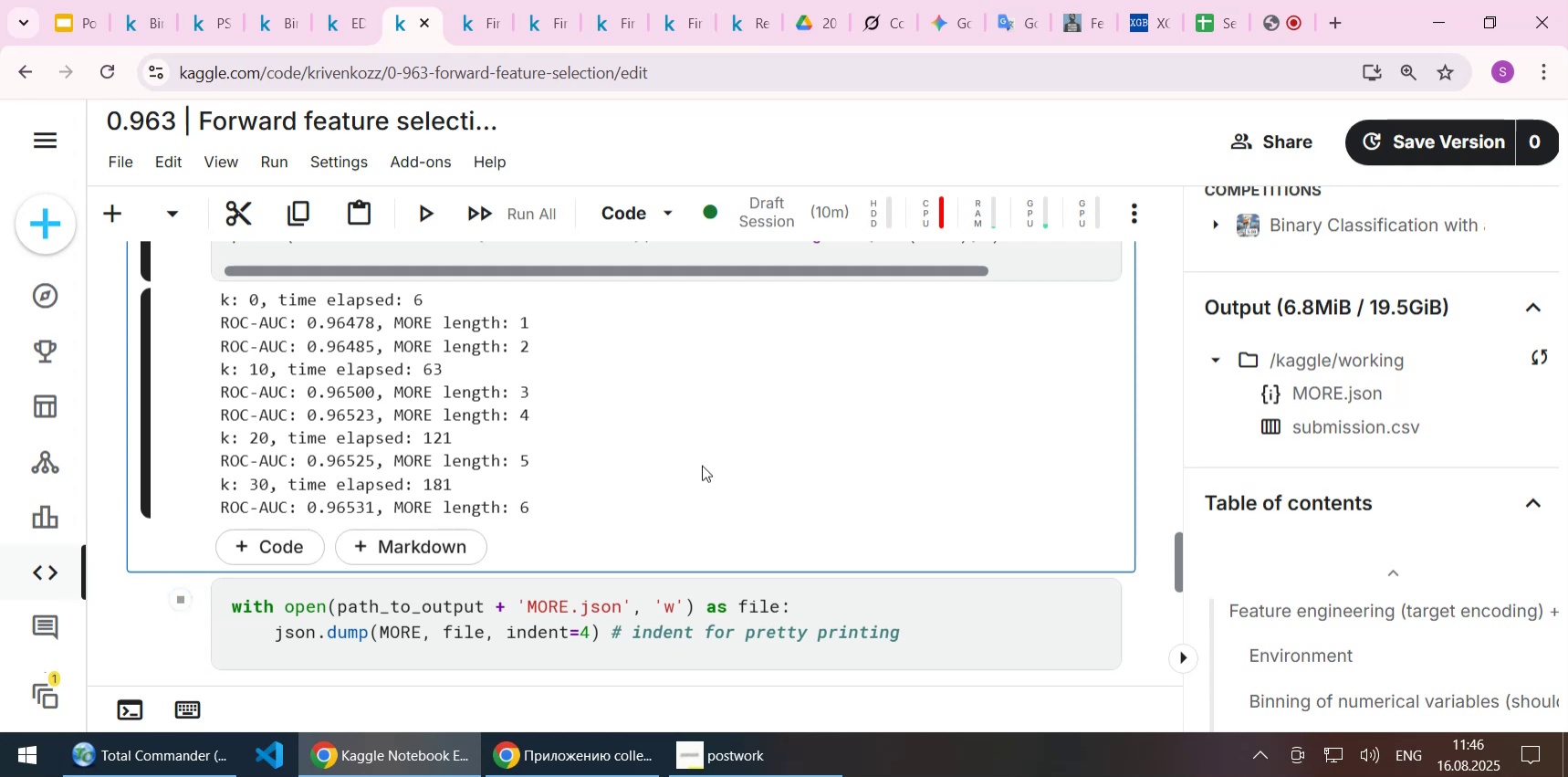 
wait(22.5)
 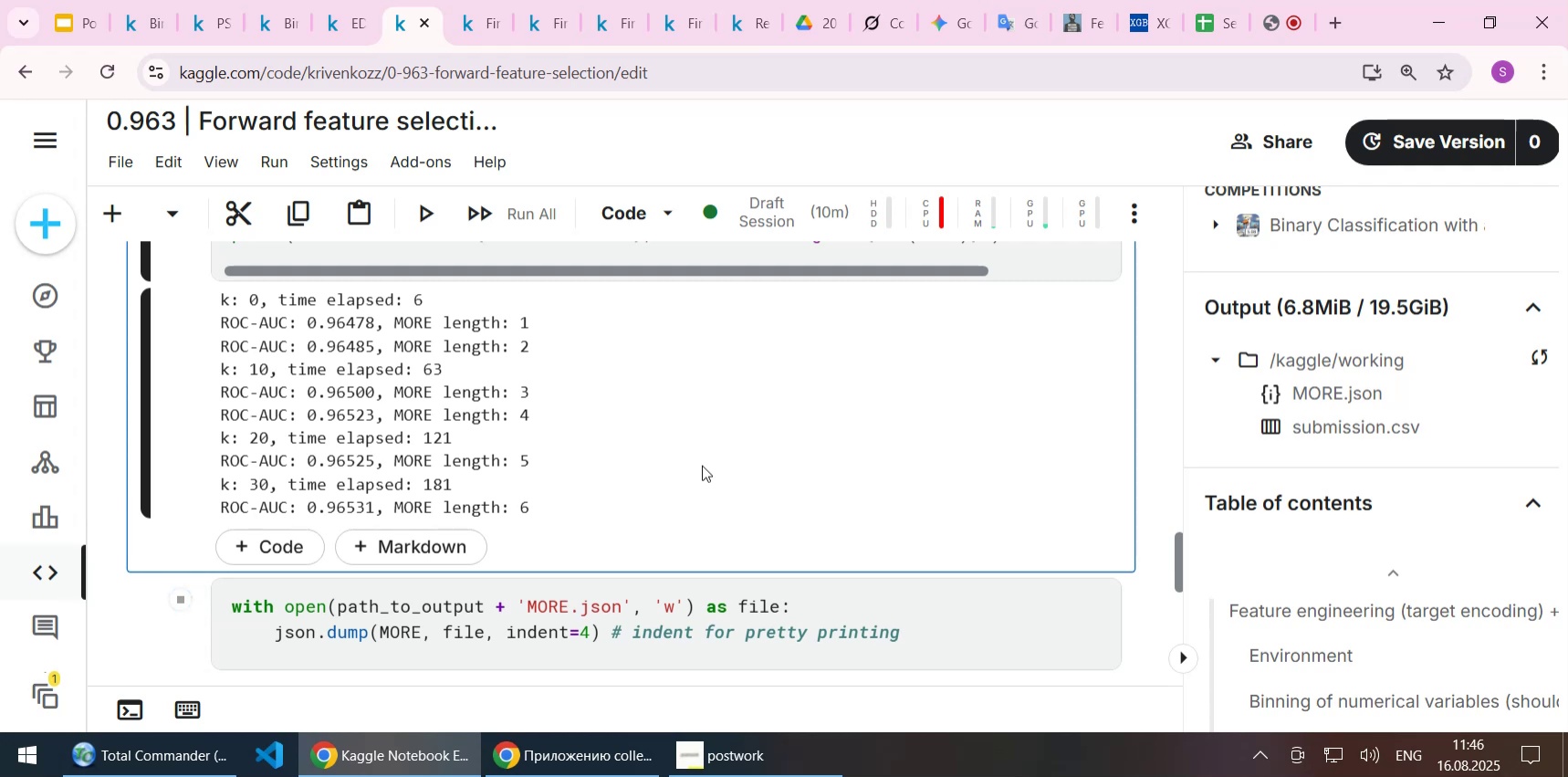 
left_click([114, 168])
 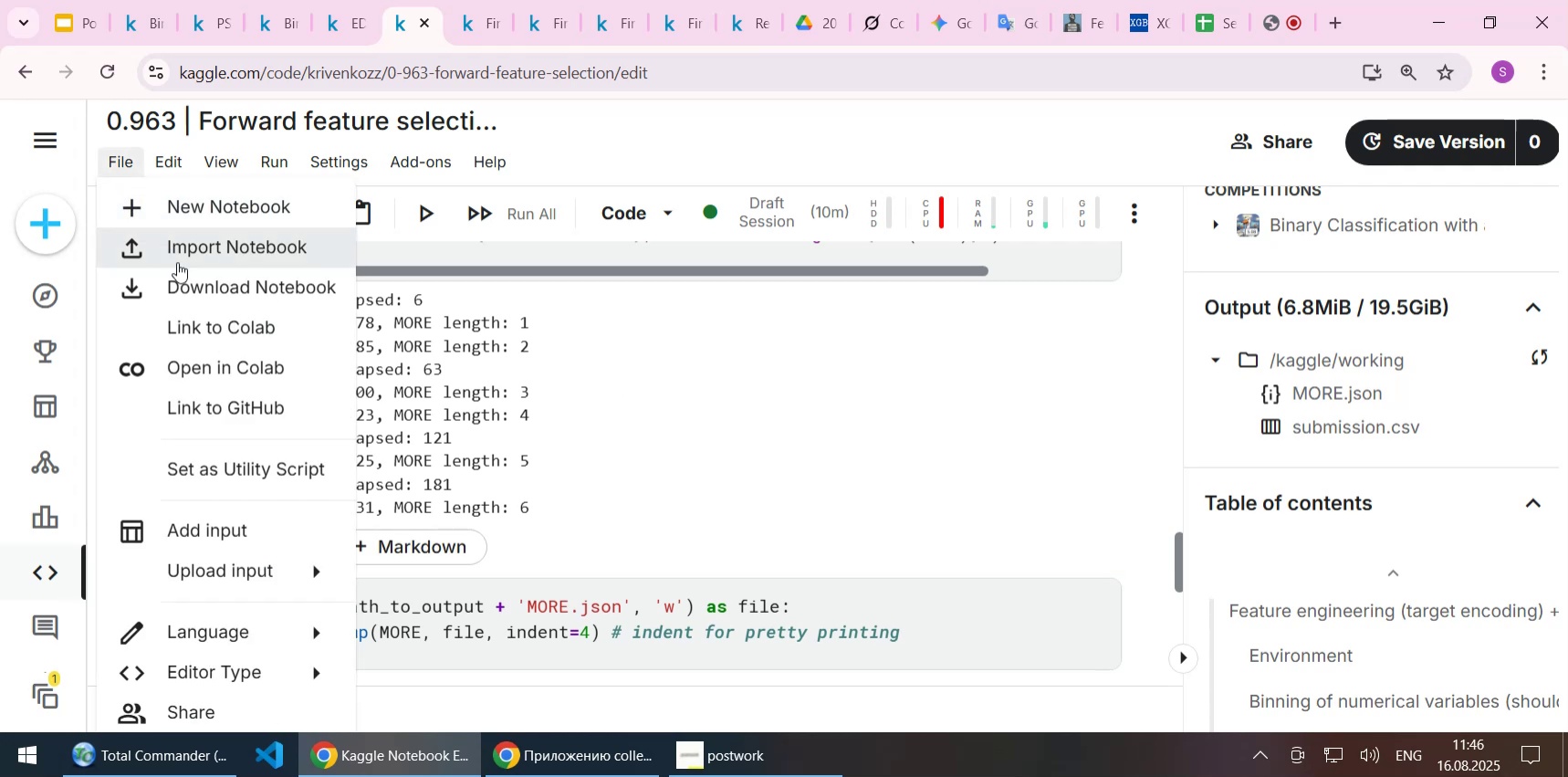 
left_click([191, 280])
 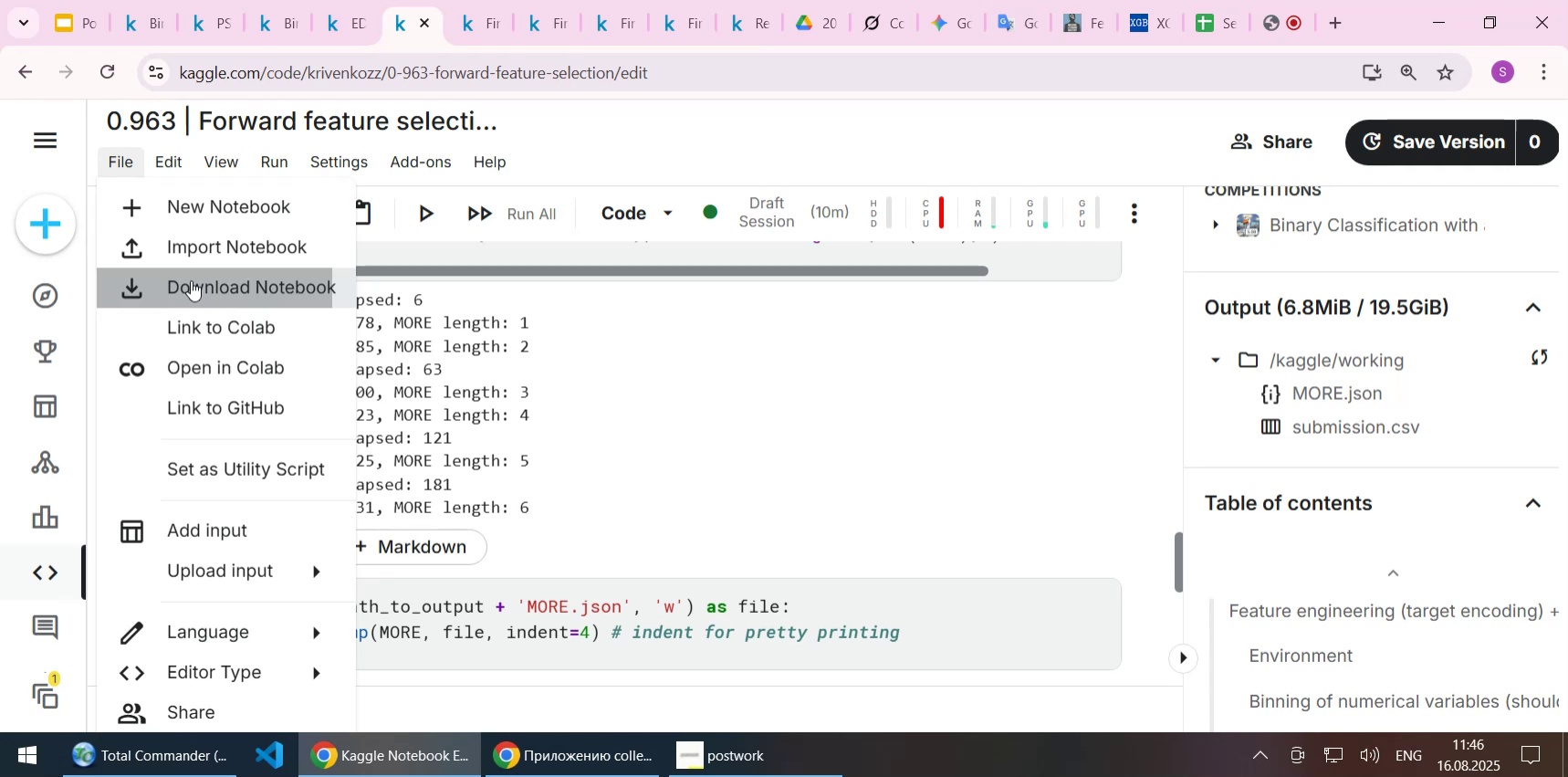 
mouse_move([817, 385])
 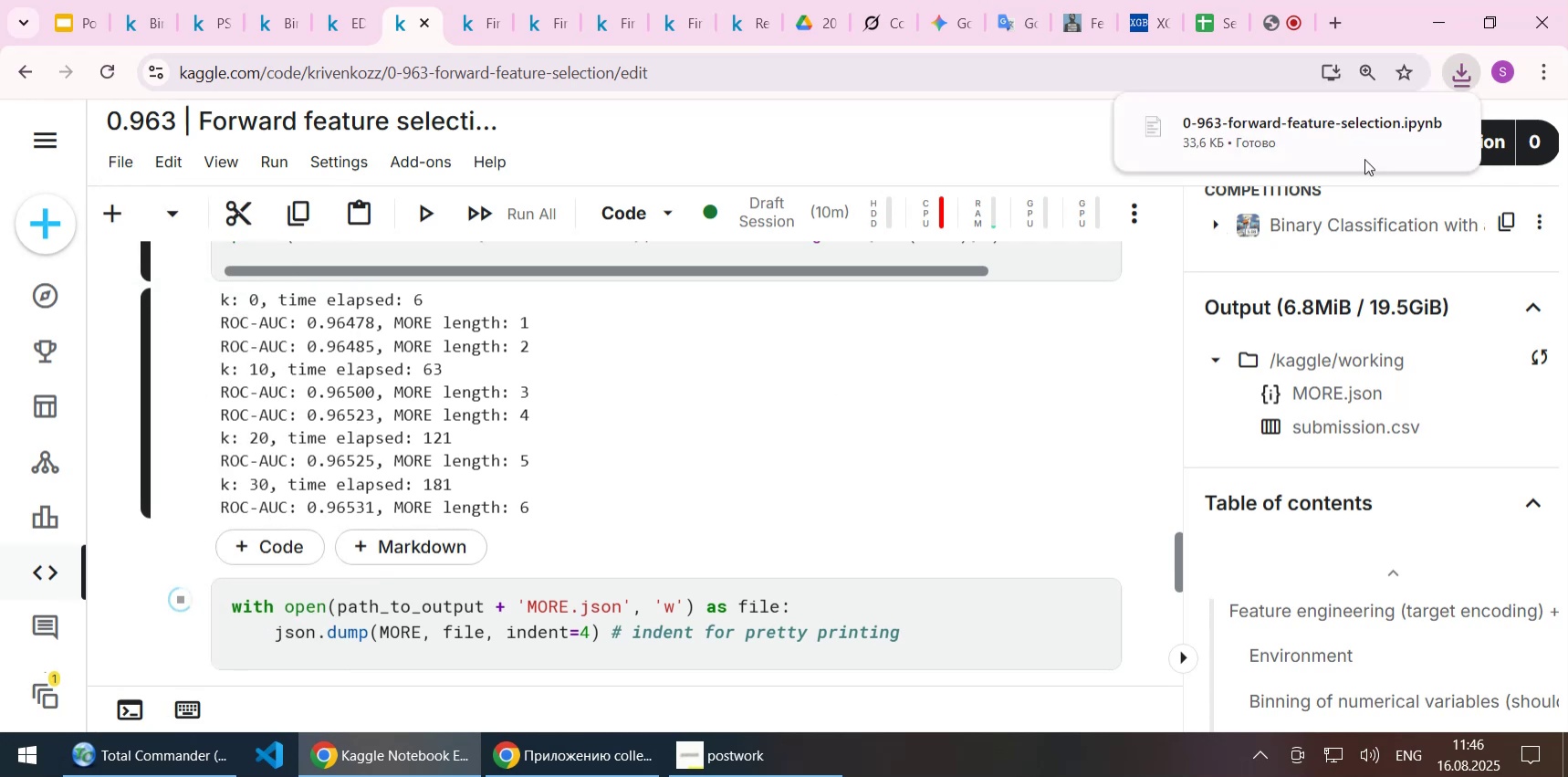 
left_click([1396, 124])
 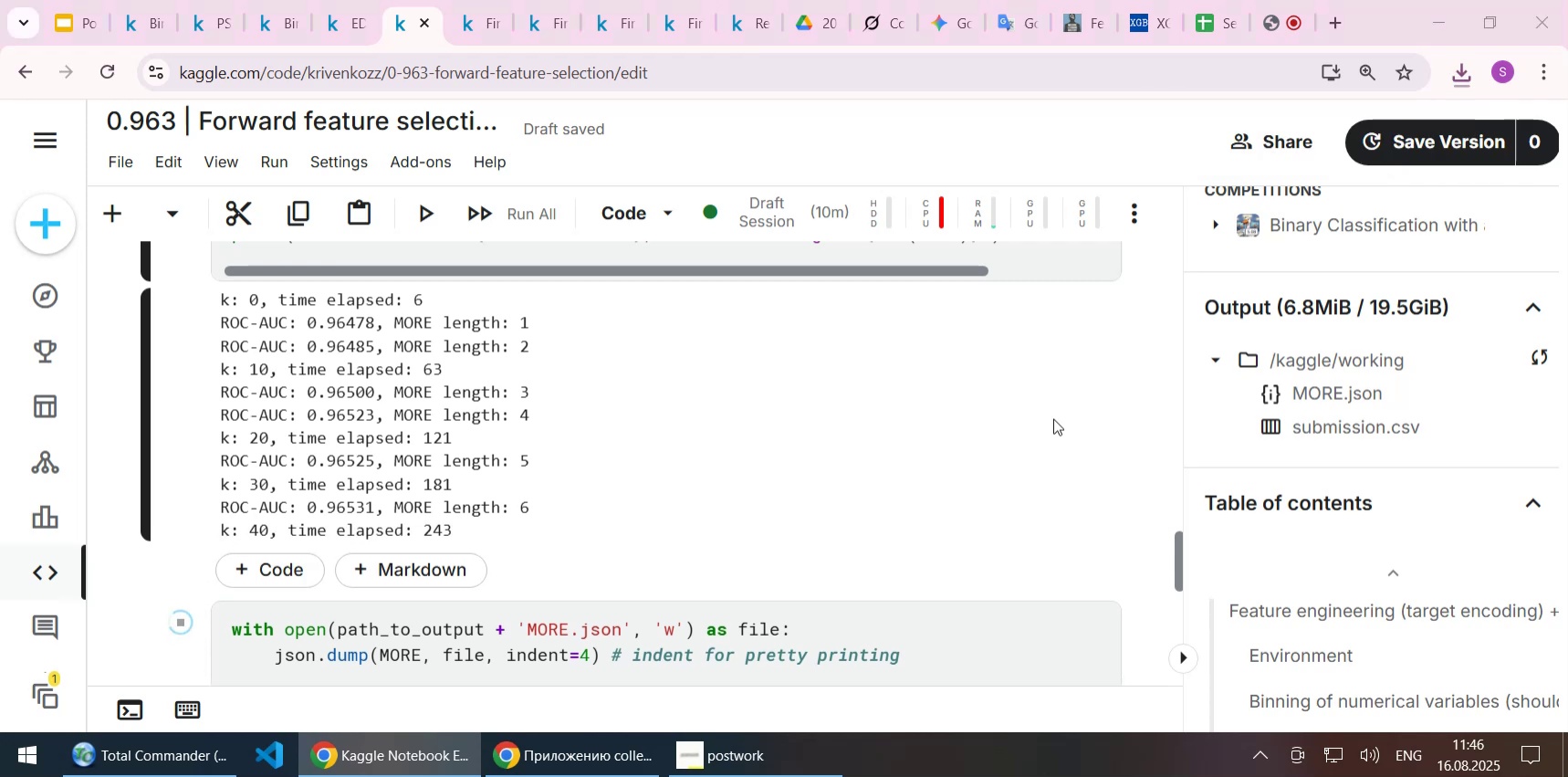 
wait(12.14)
 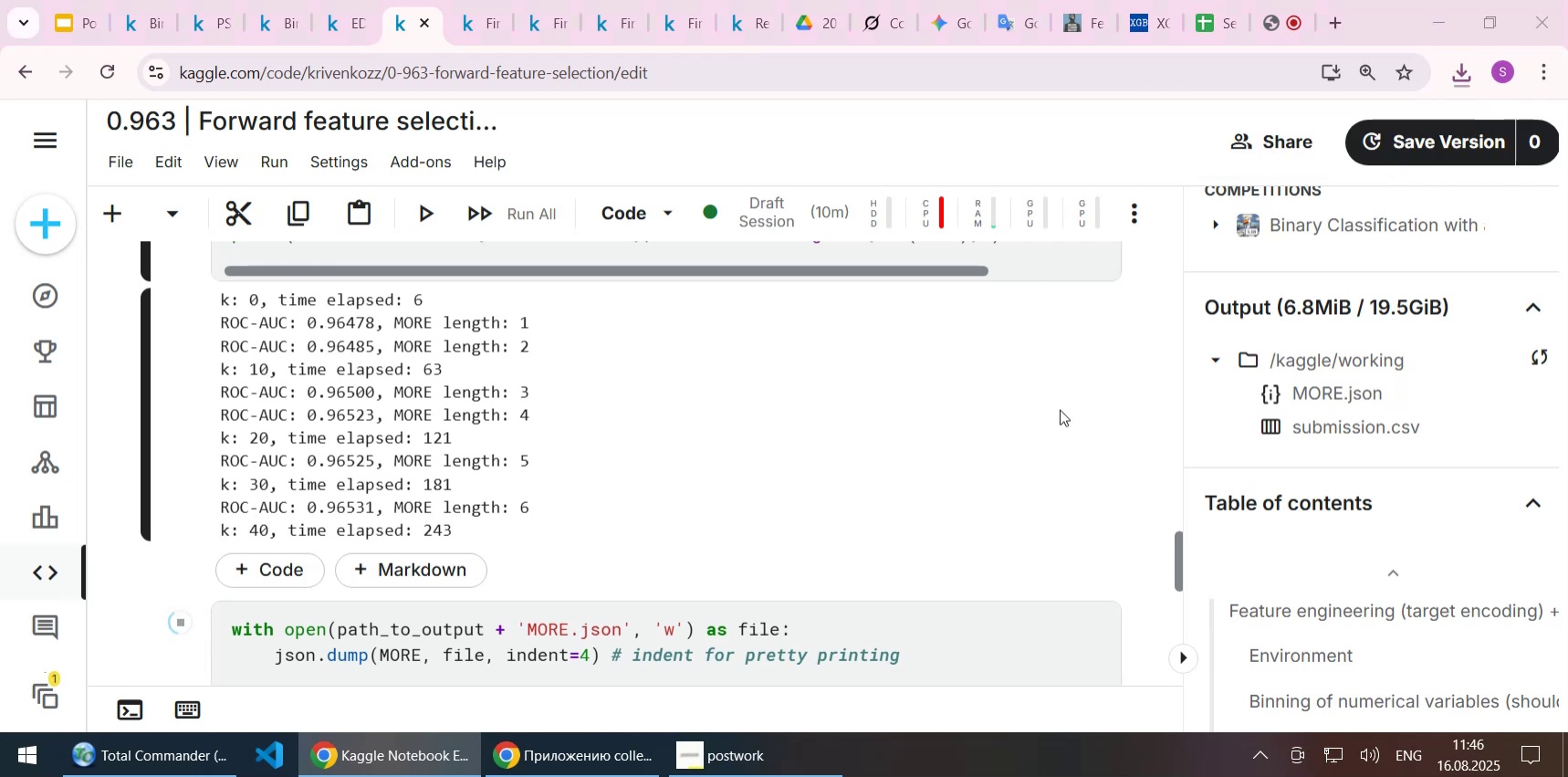 
key(Control+X)
 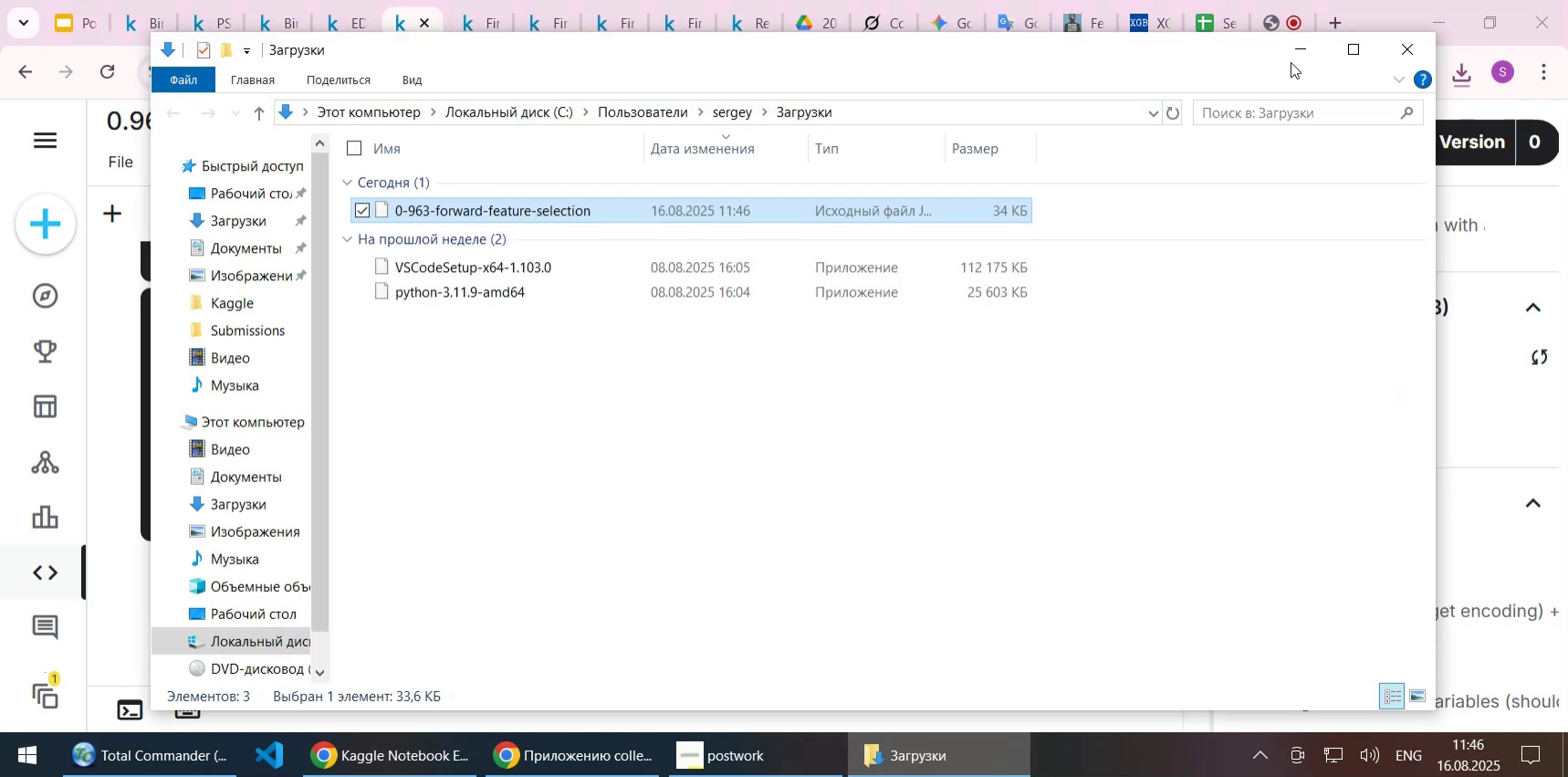 
left_click([1294, 50])
 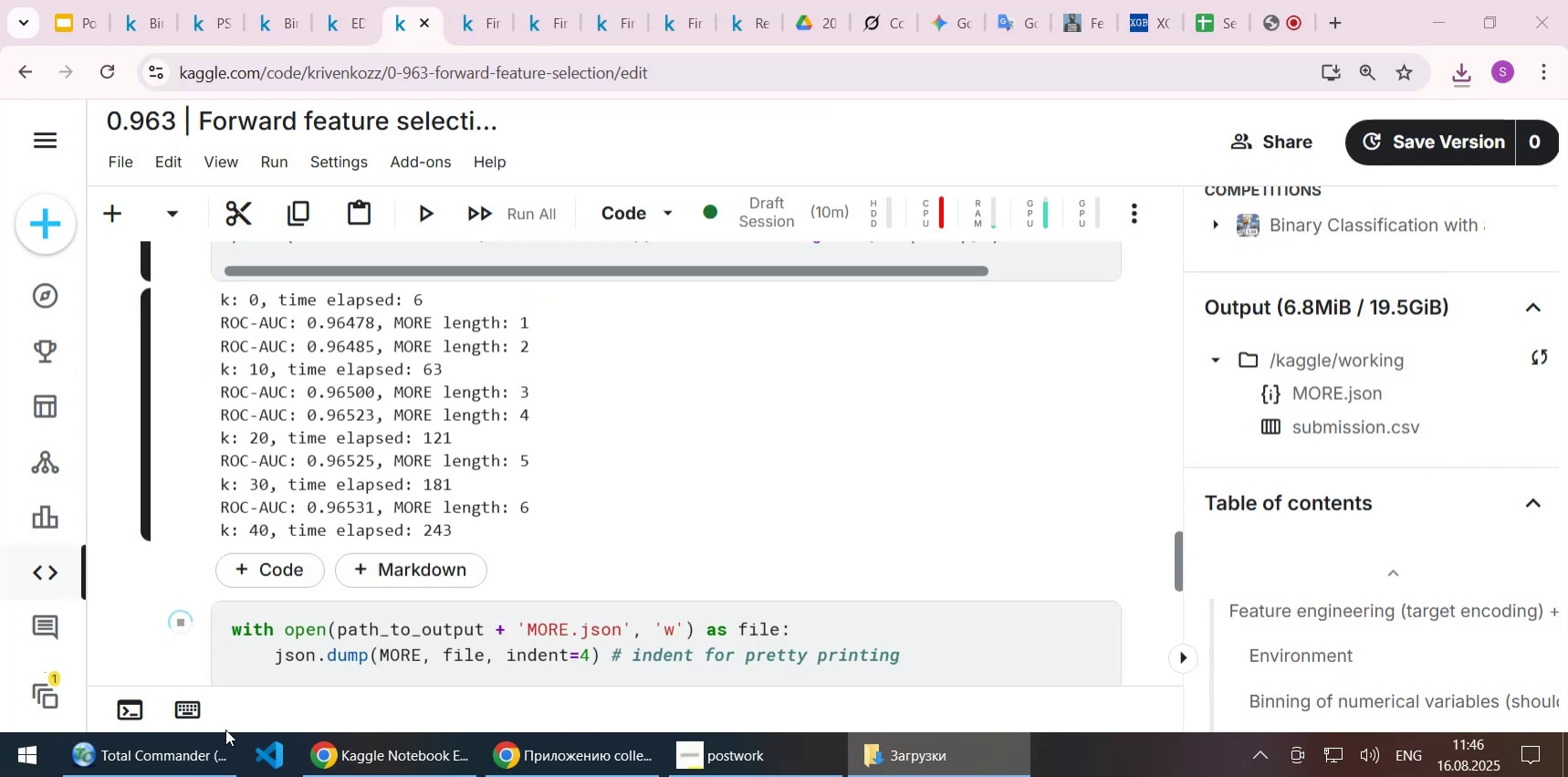 
left_click([131, 753])
 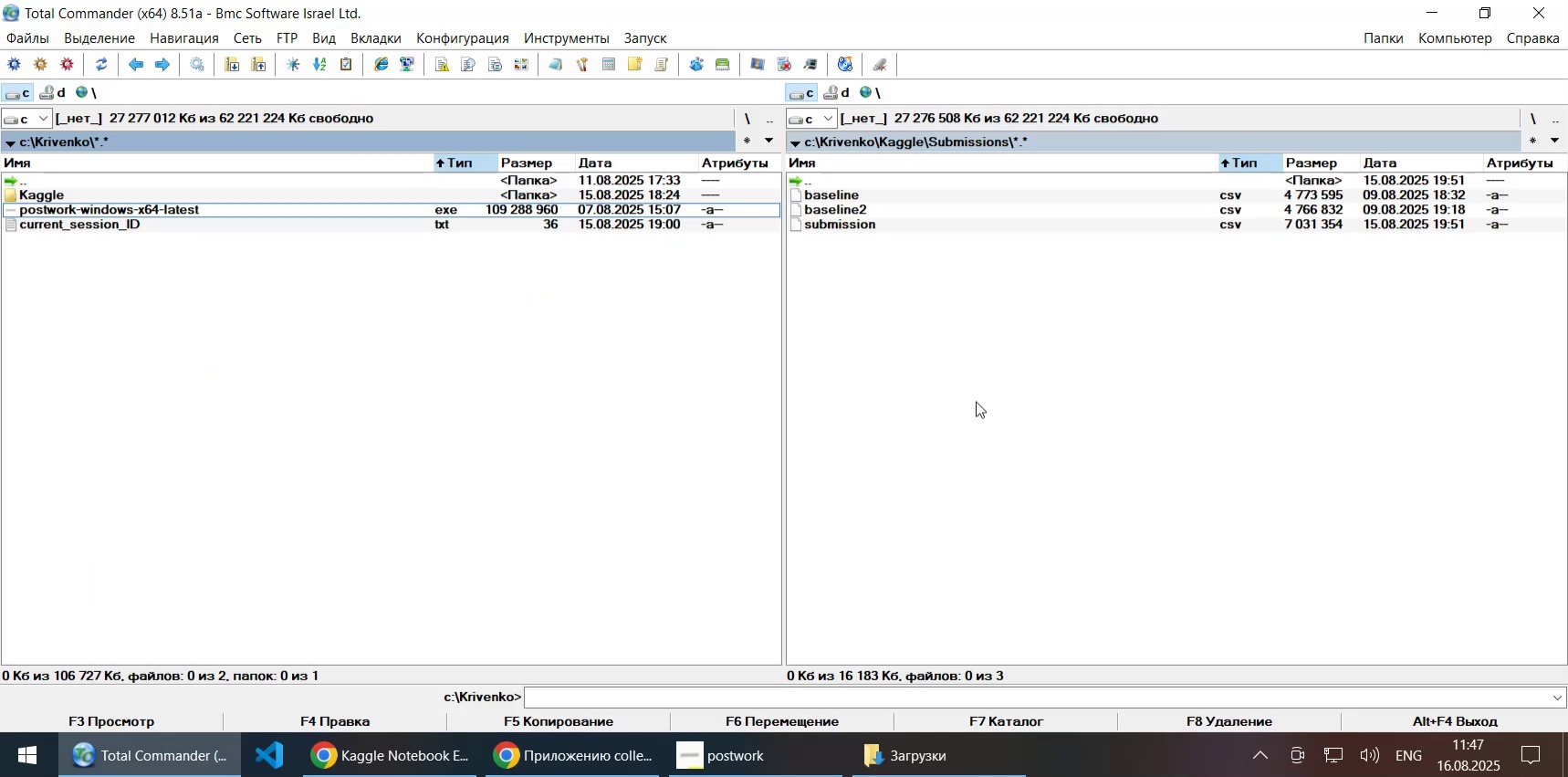 
left_click([947, 462])
 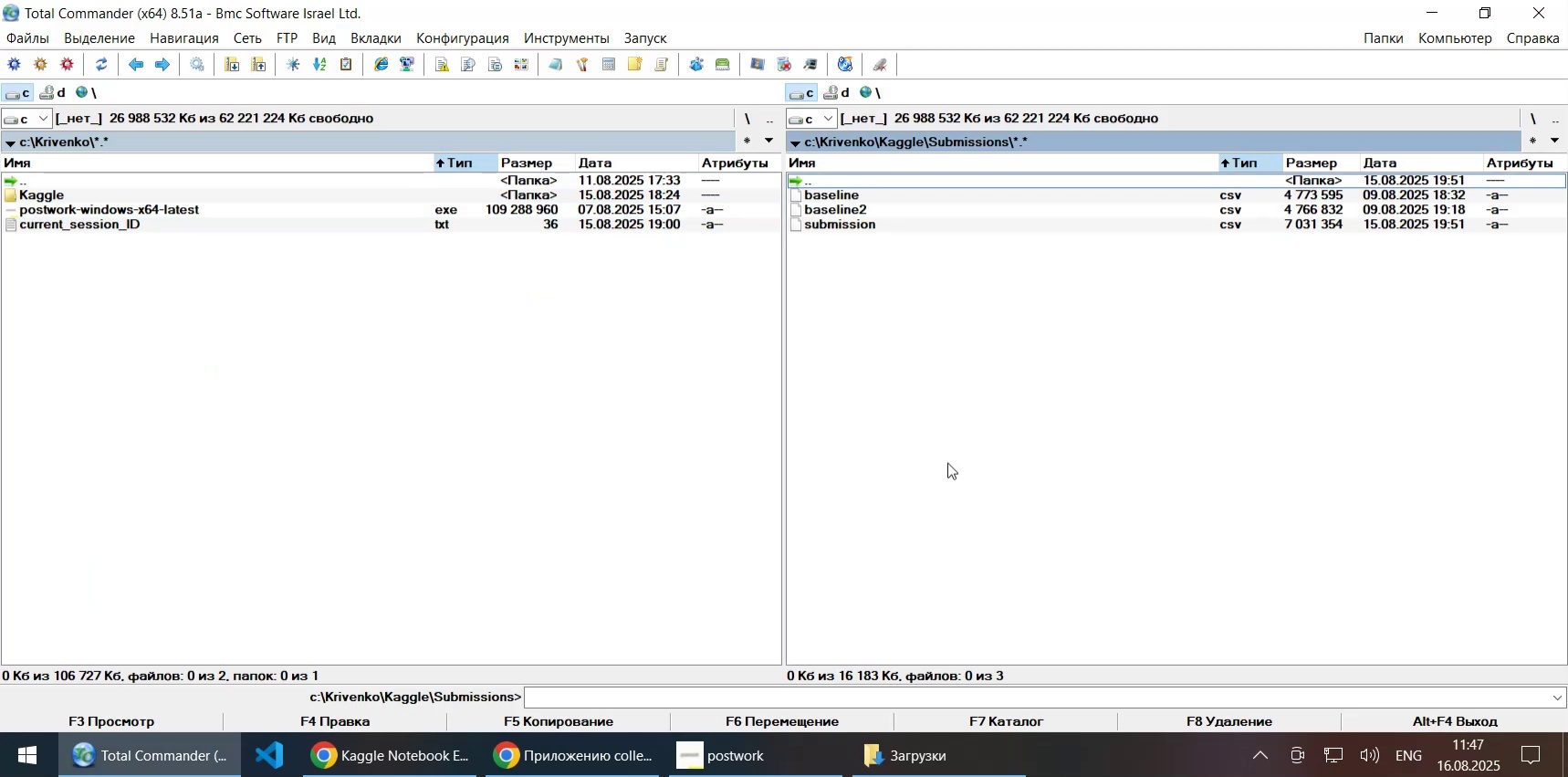 
key(Backspace)
 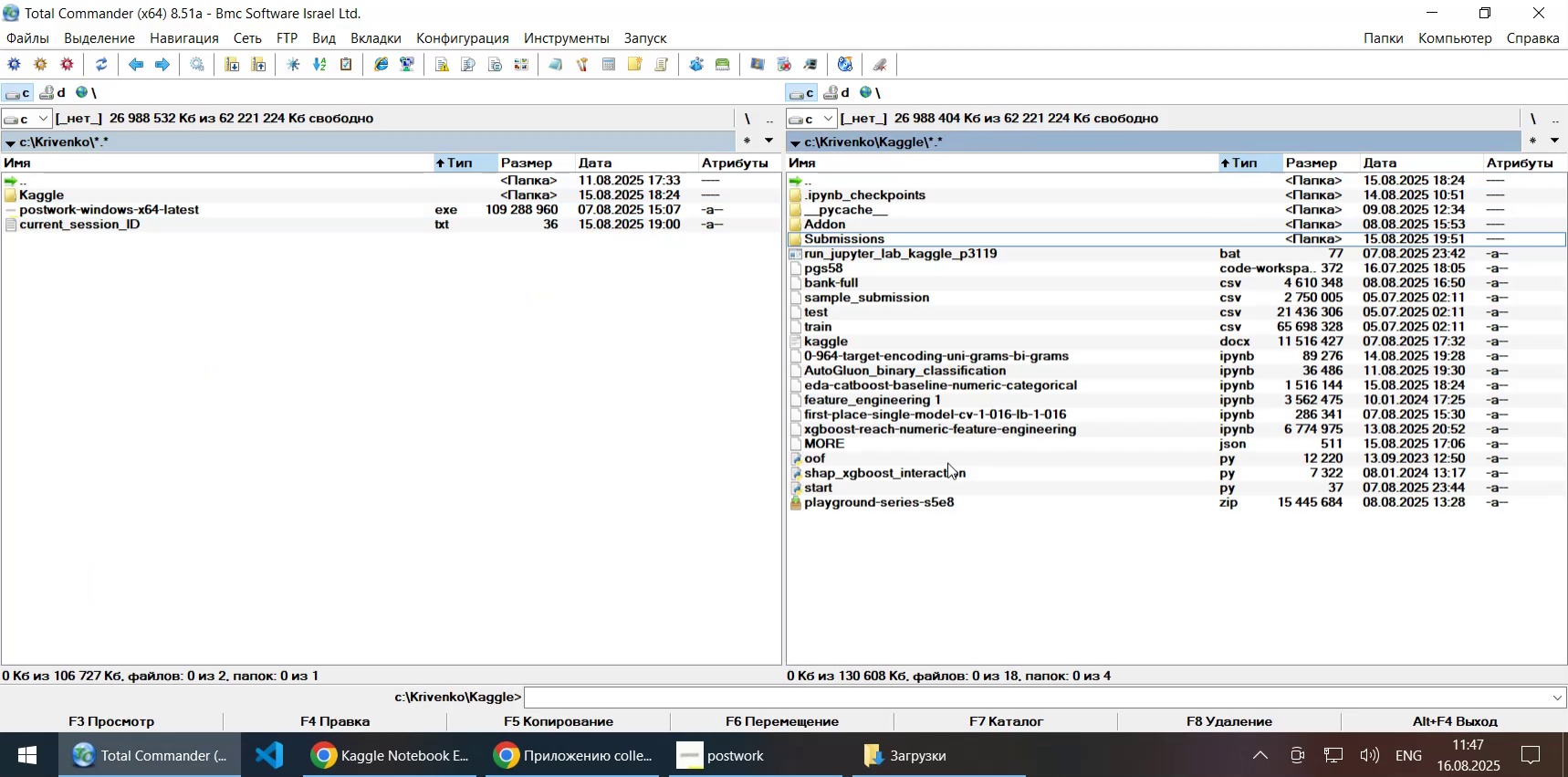 
key(Control+ControlLeft)
 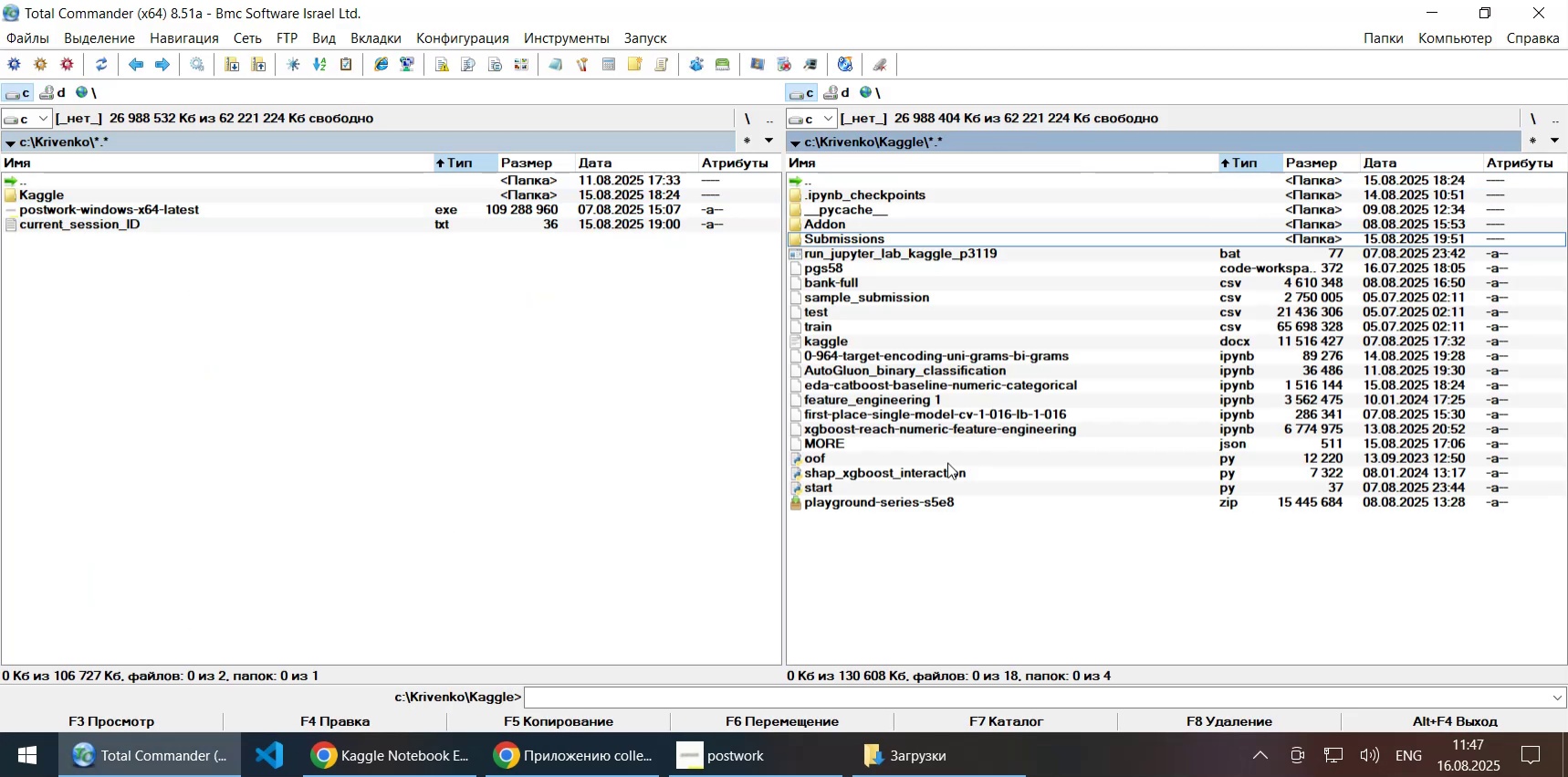 
key(Control+V)
 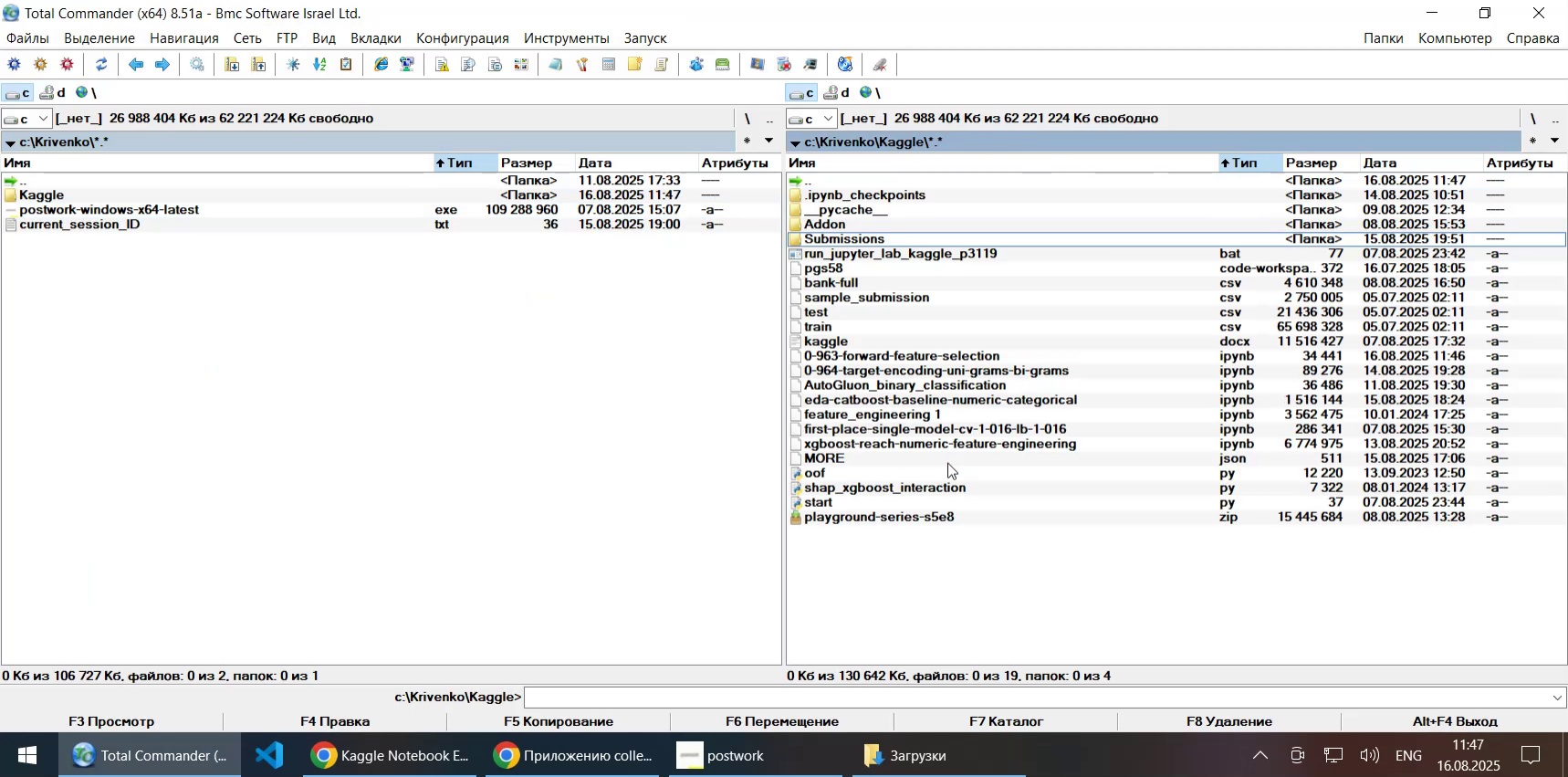 
left_click([879, 352])
 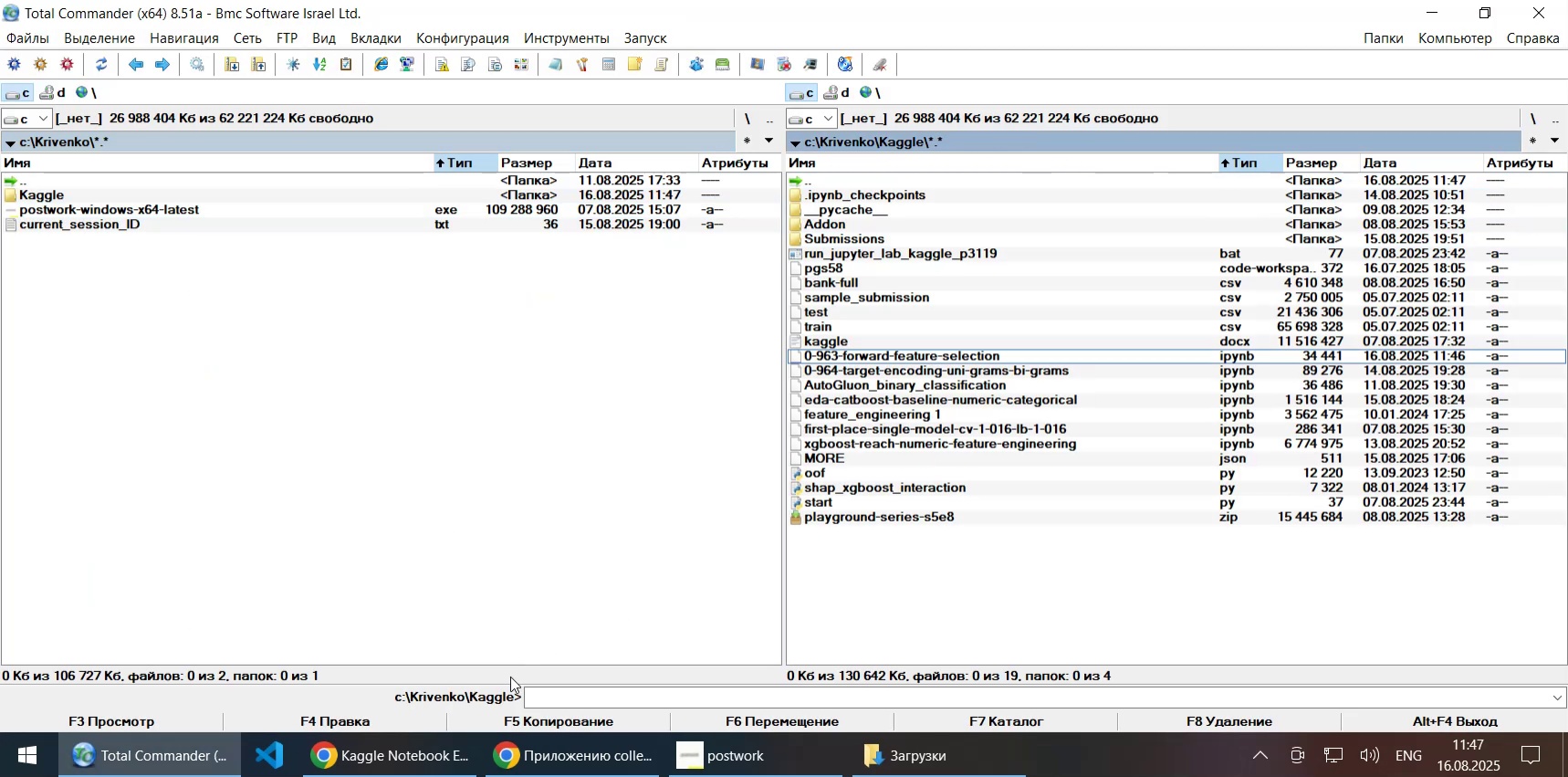 
left_click([397, 747])
 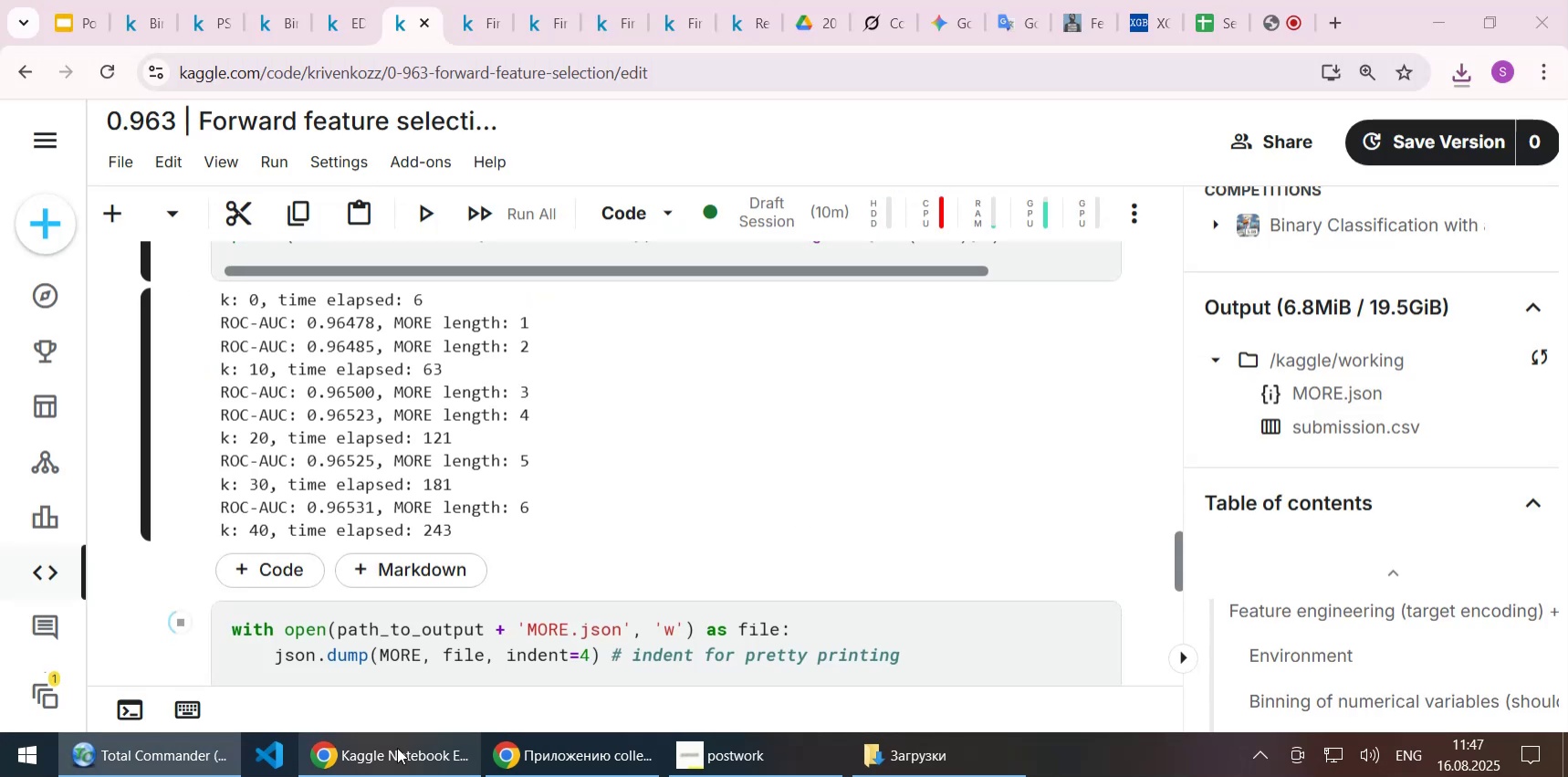 
left_click([808, 19])
 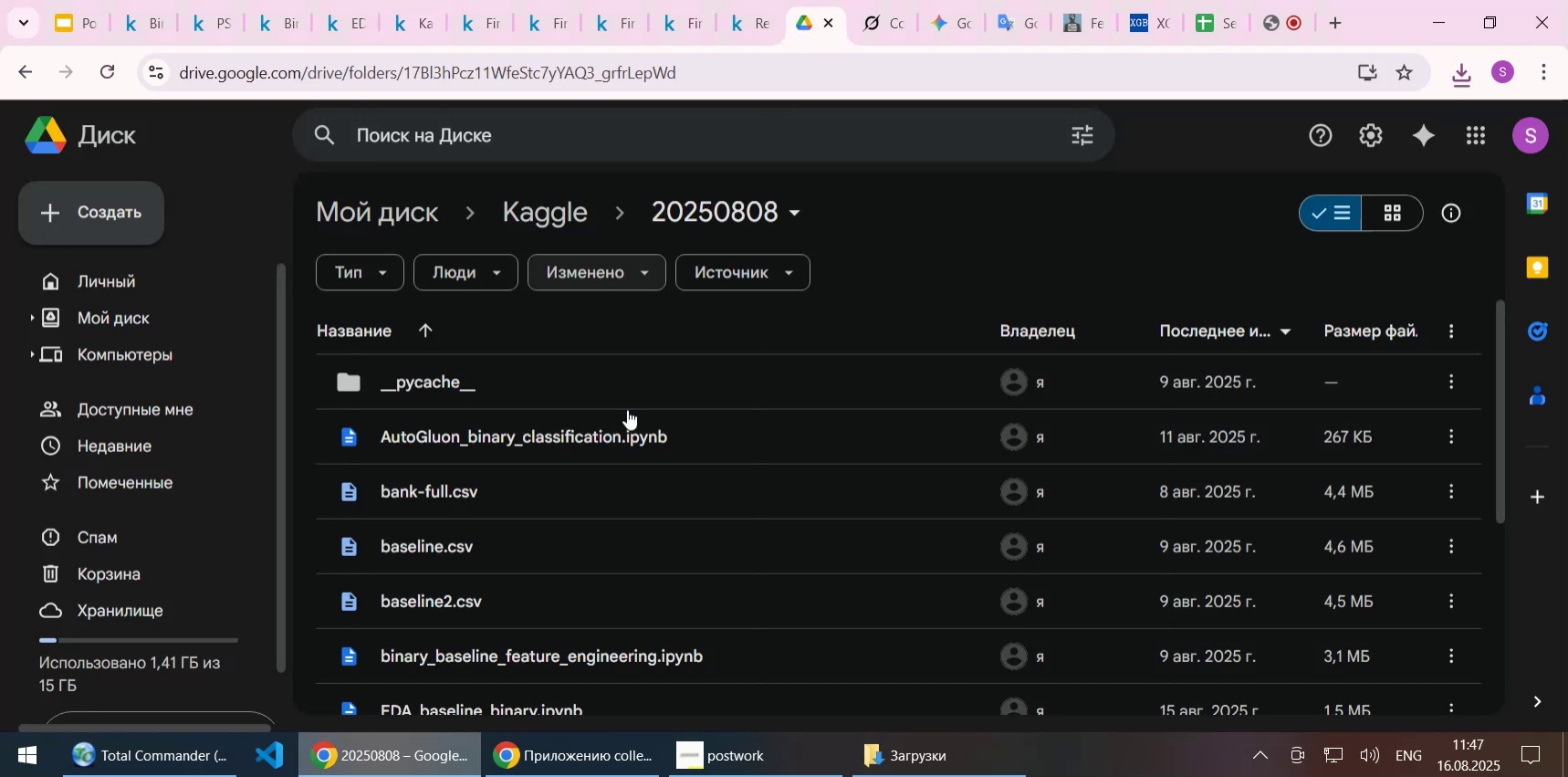 
left_click([135, 325])
 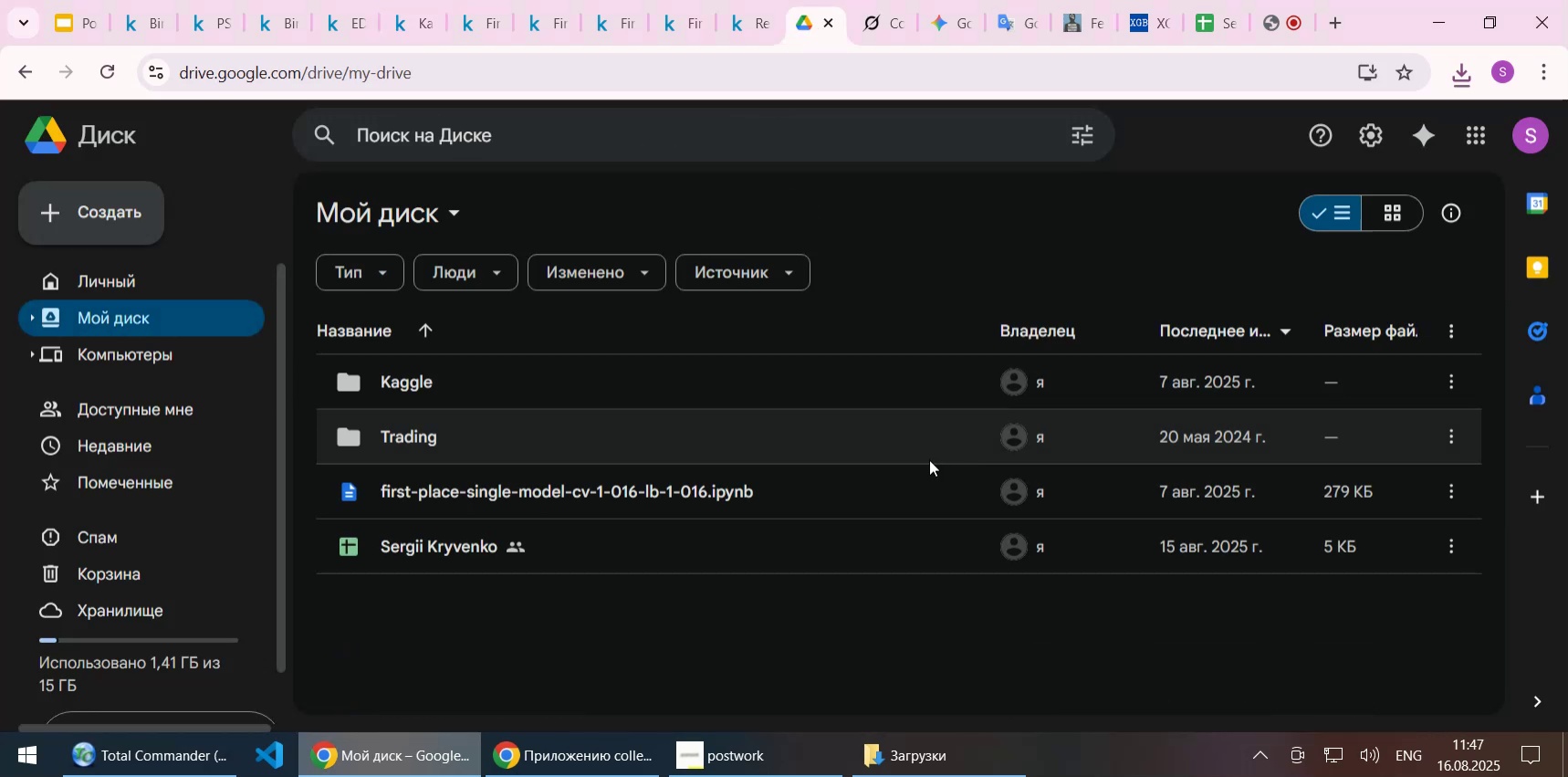 
double_click([435, 383])
 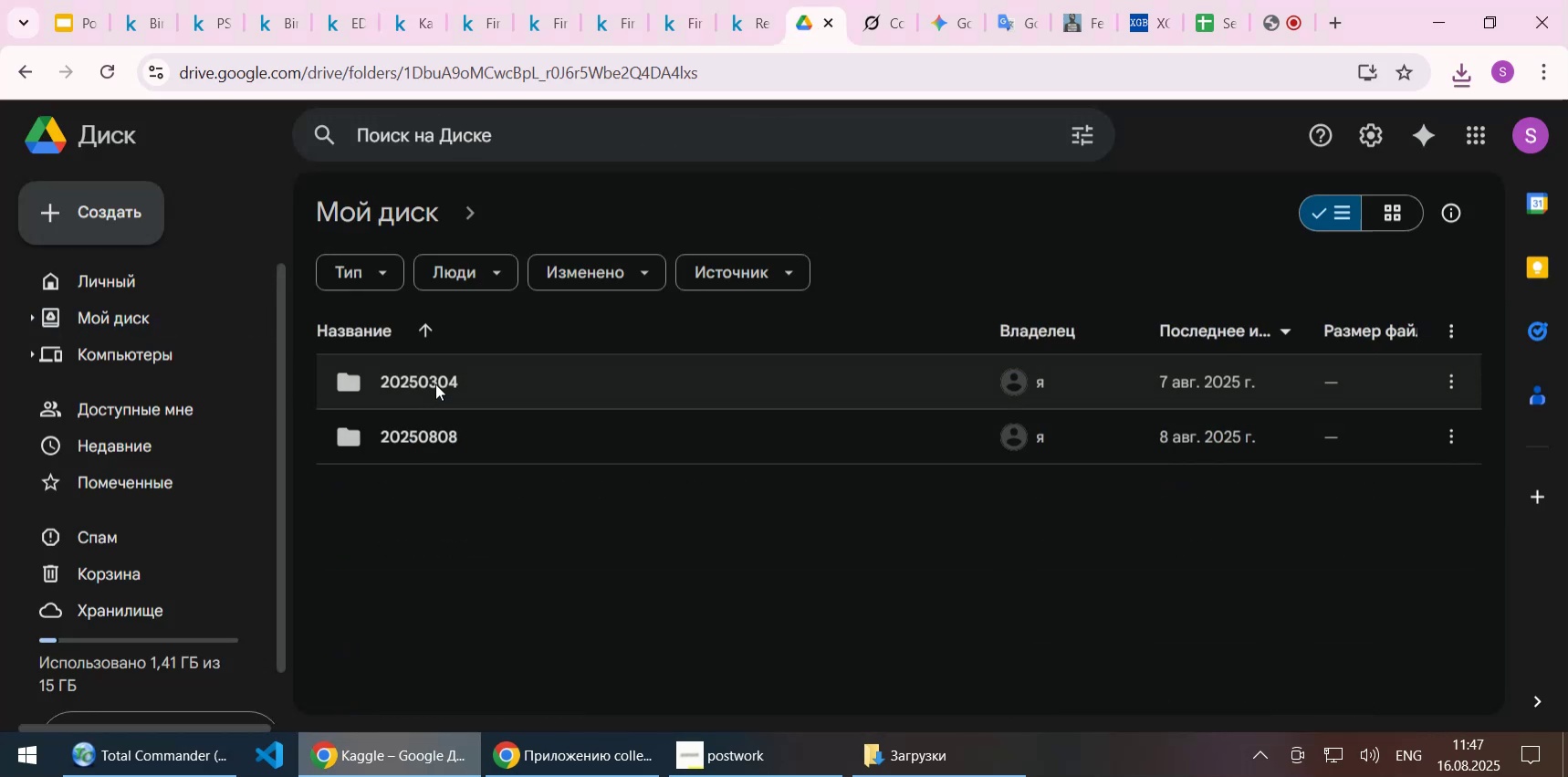 
double_click([416, 437])
 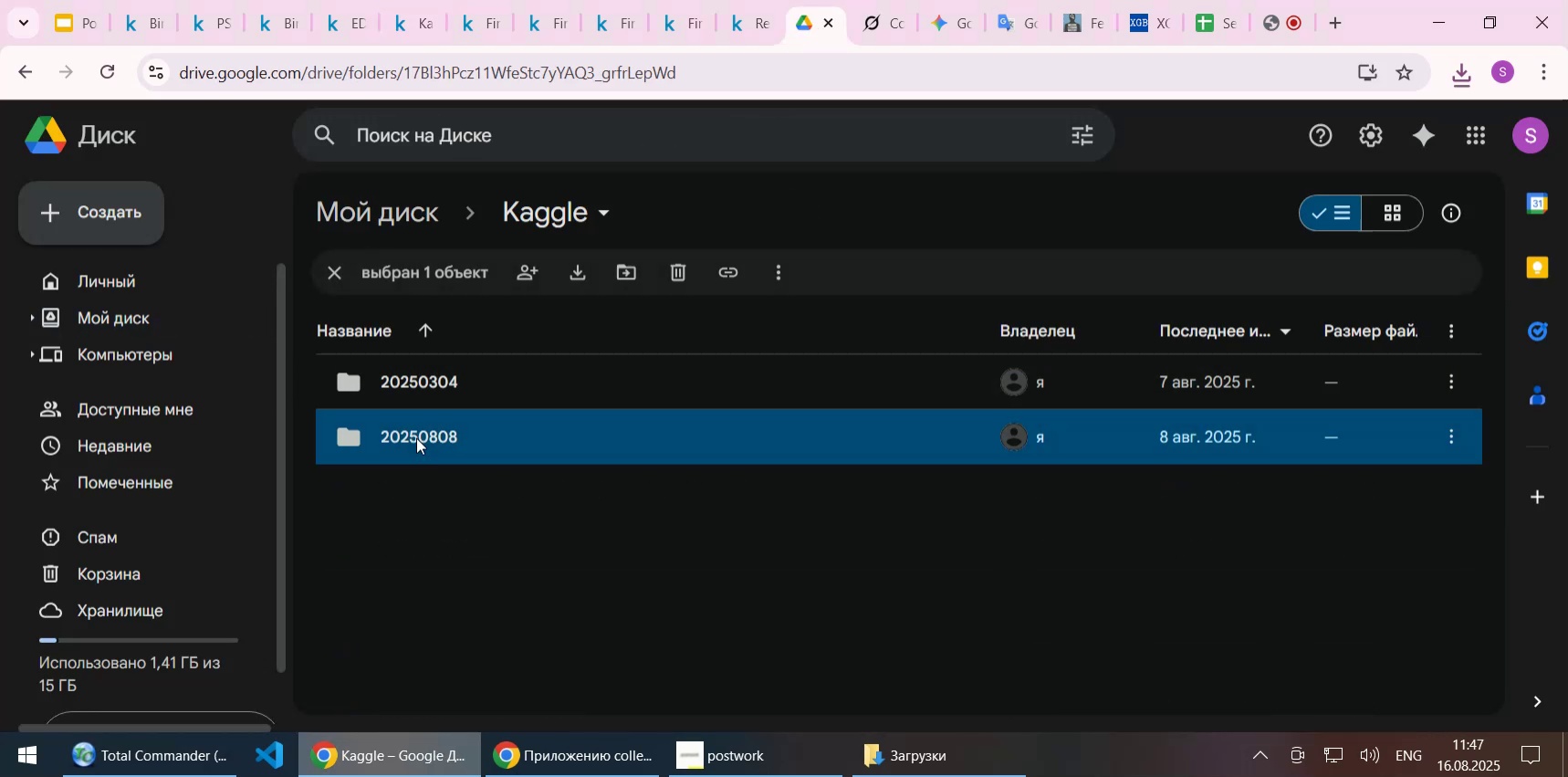 
mouse_move([431, 589])
 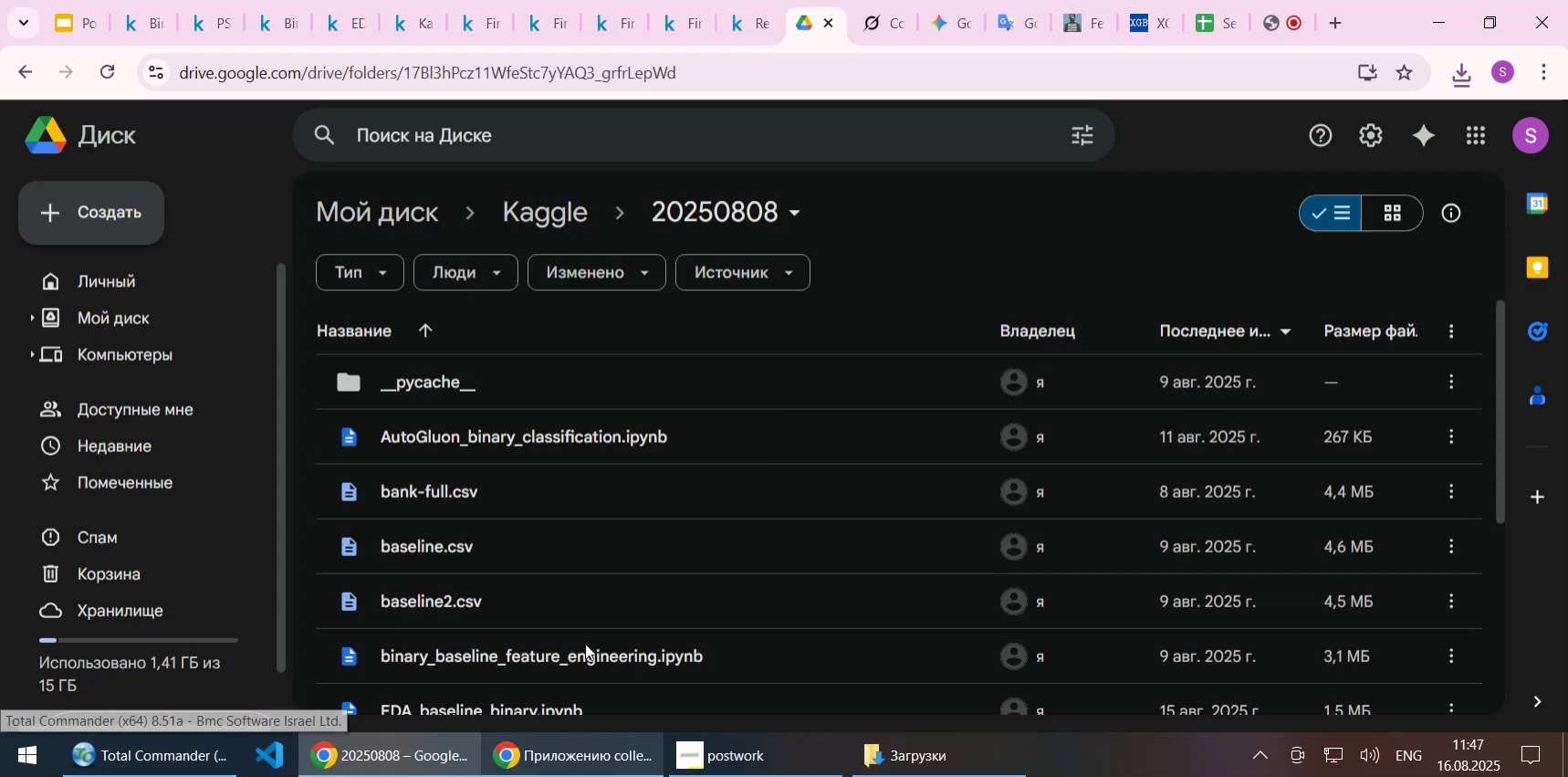 
left_click([193, 753])
 